 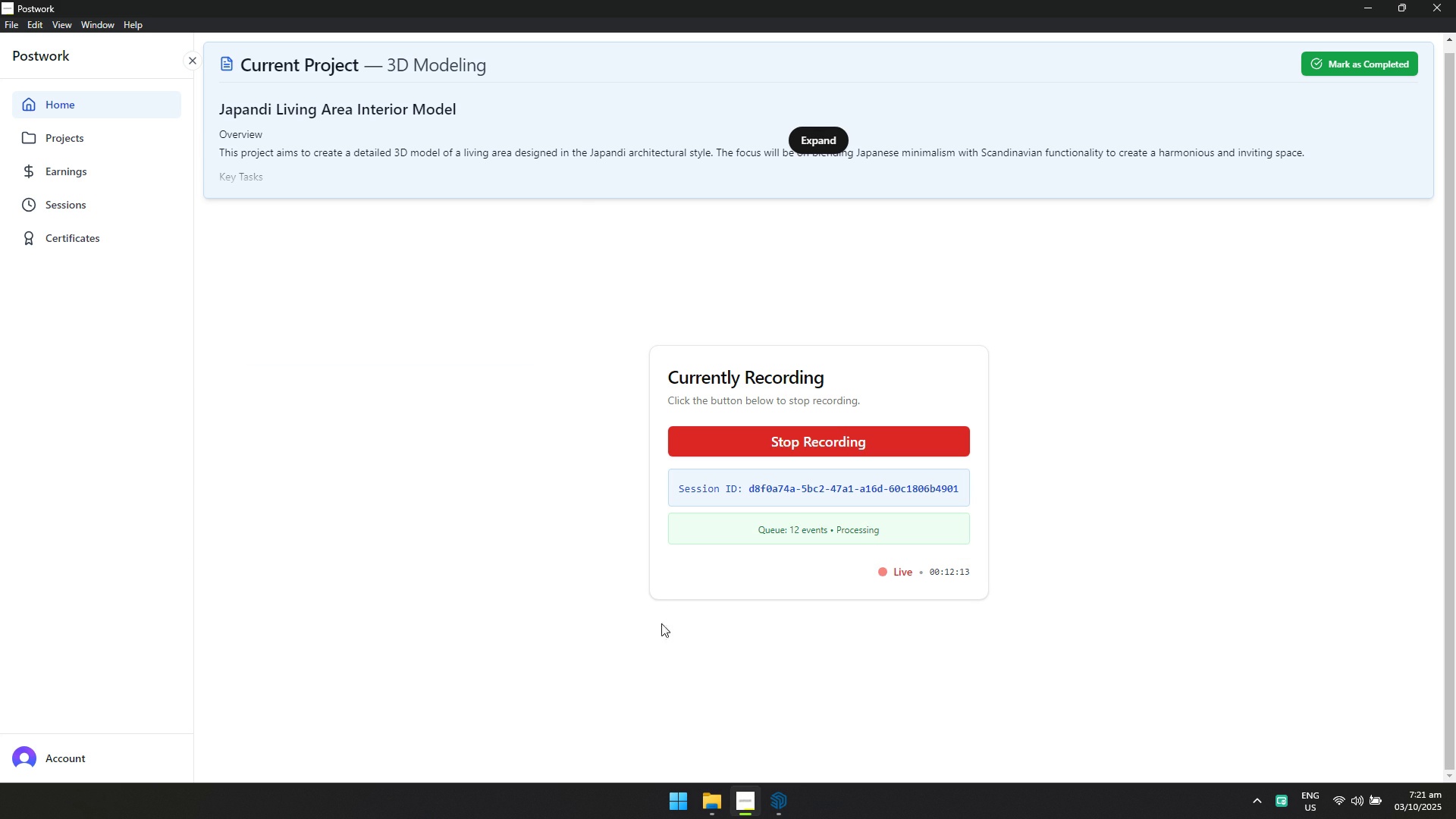 
key(Alt+Tab)
 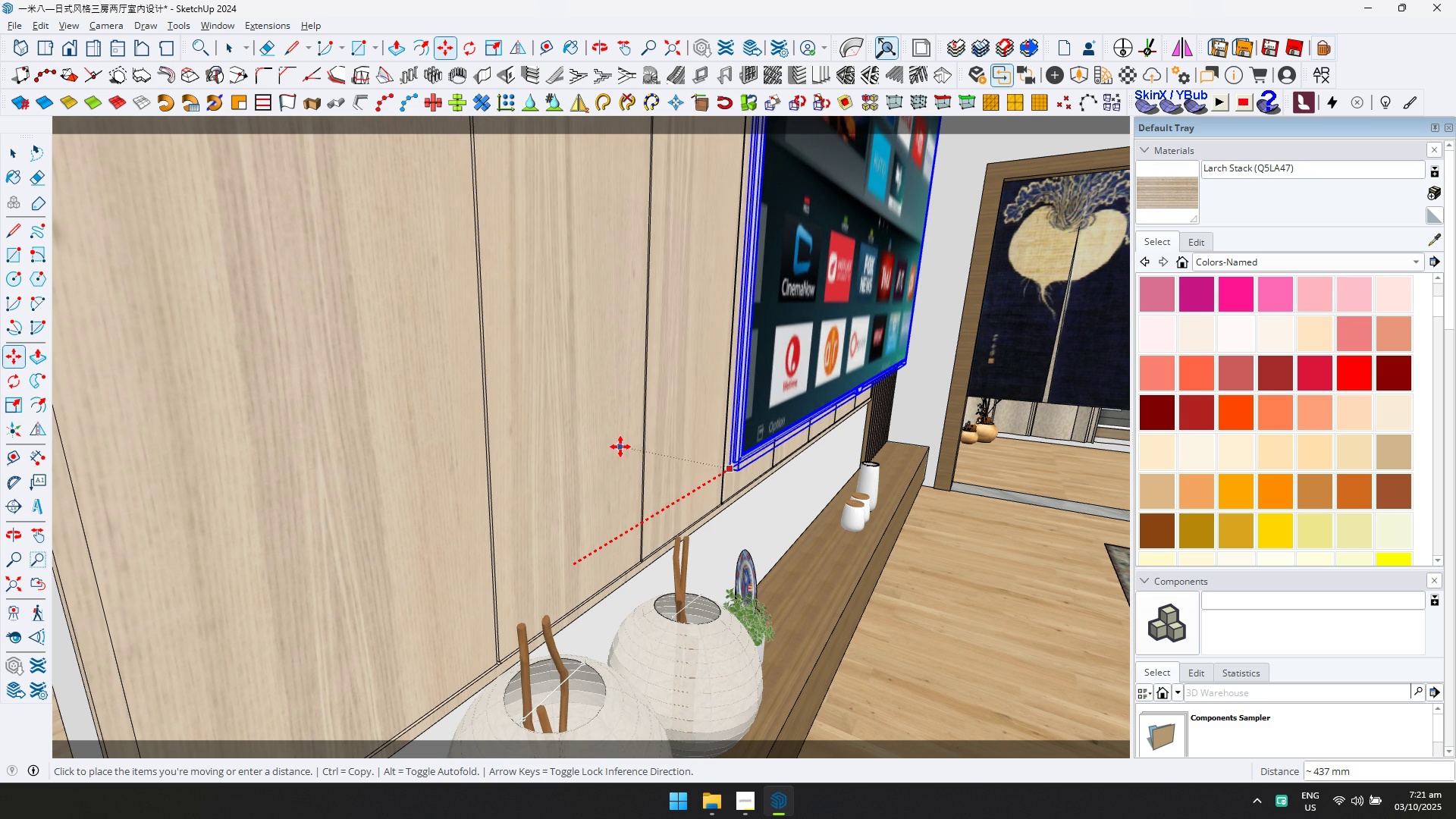 
key(ArrowLeft)
 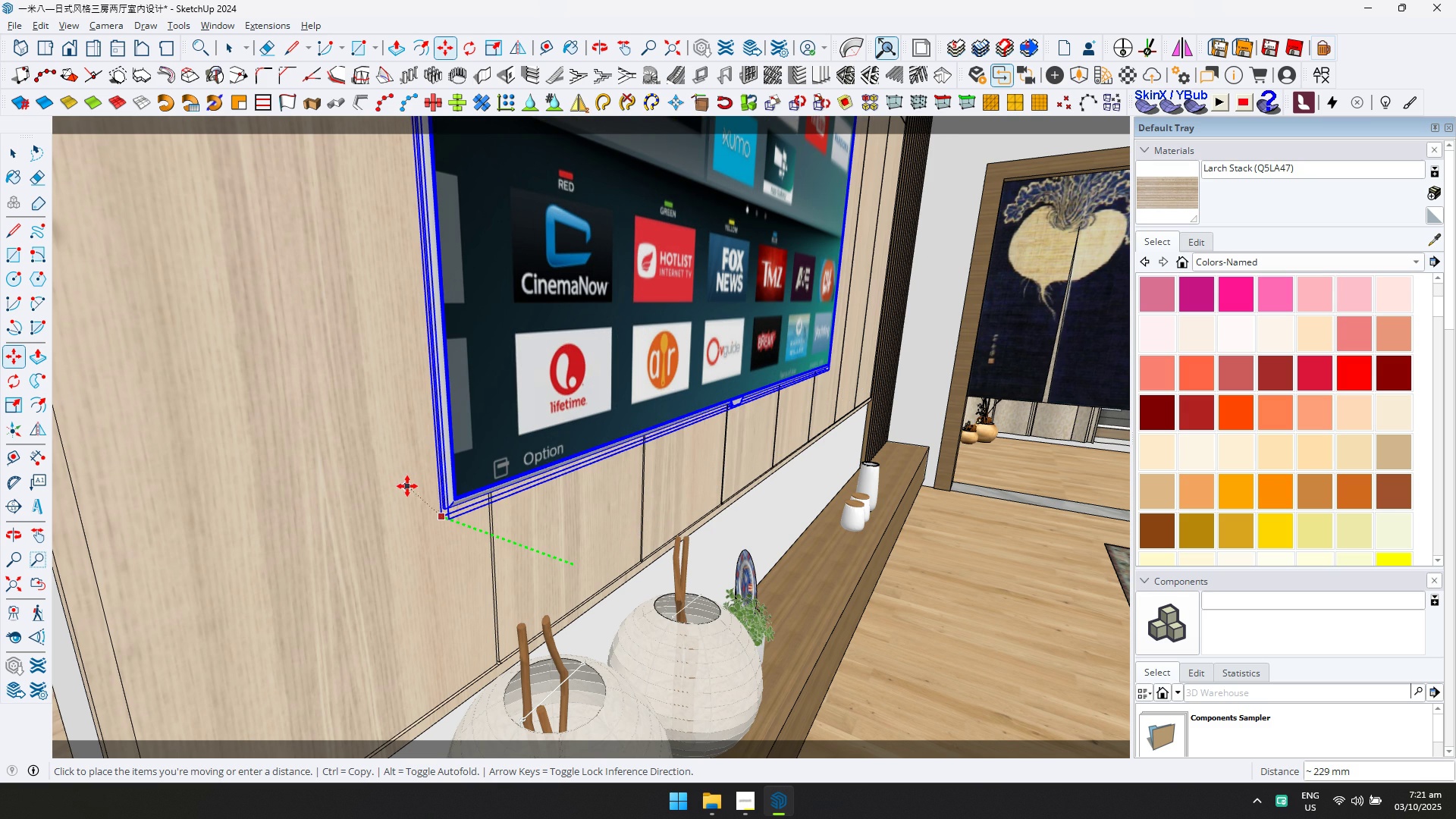 
left_click([405, 486])
 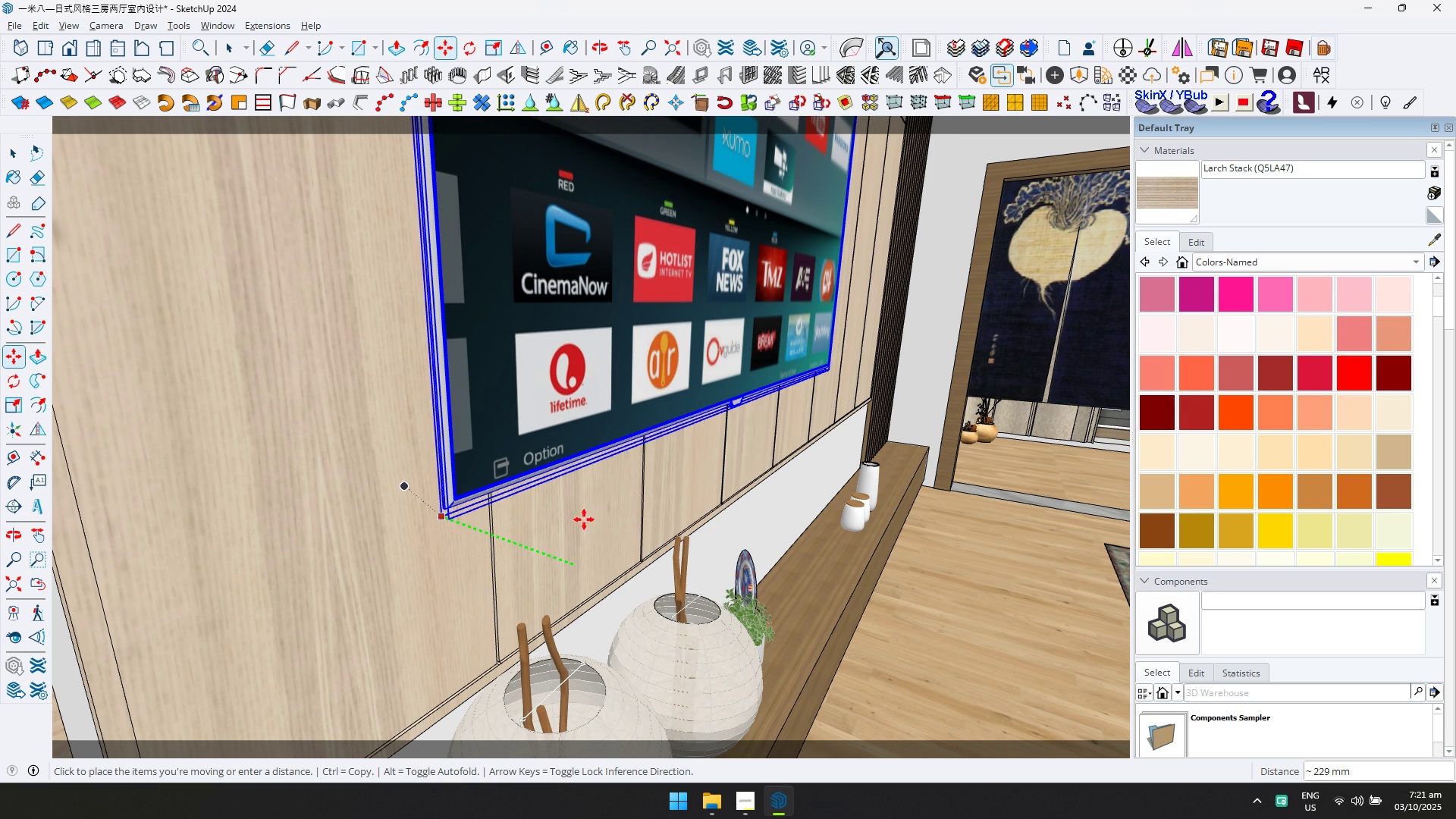 
scroll: coordinate [685, 435], scroll_direction: down, amount: 15.0
 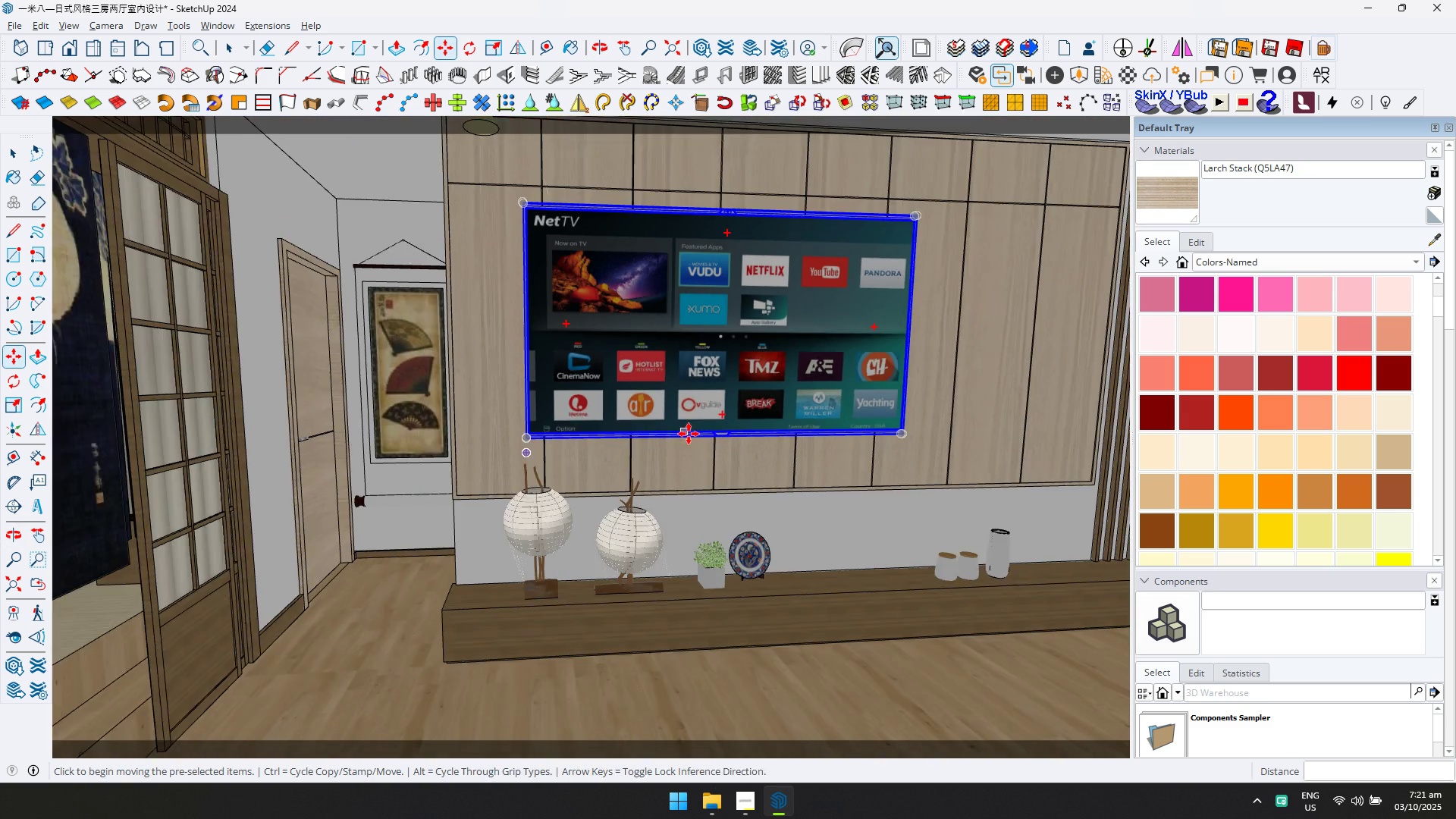 
hold_key(key=ShiftLeft, duration=0.44)
 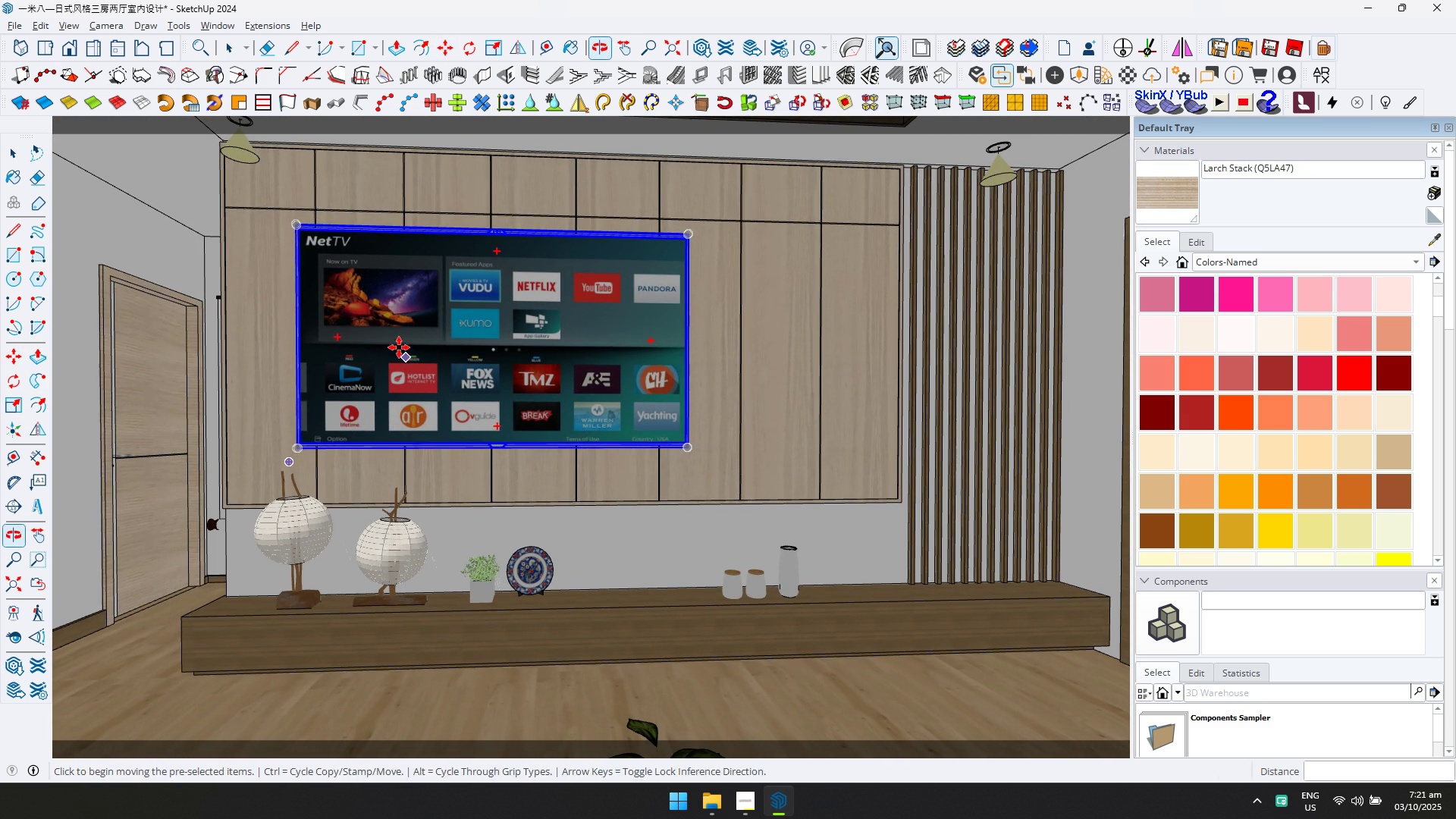 
key(S)
 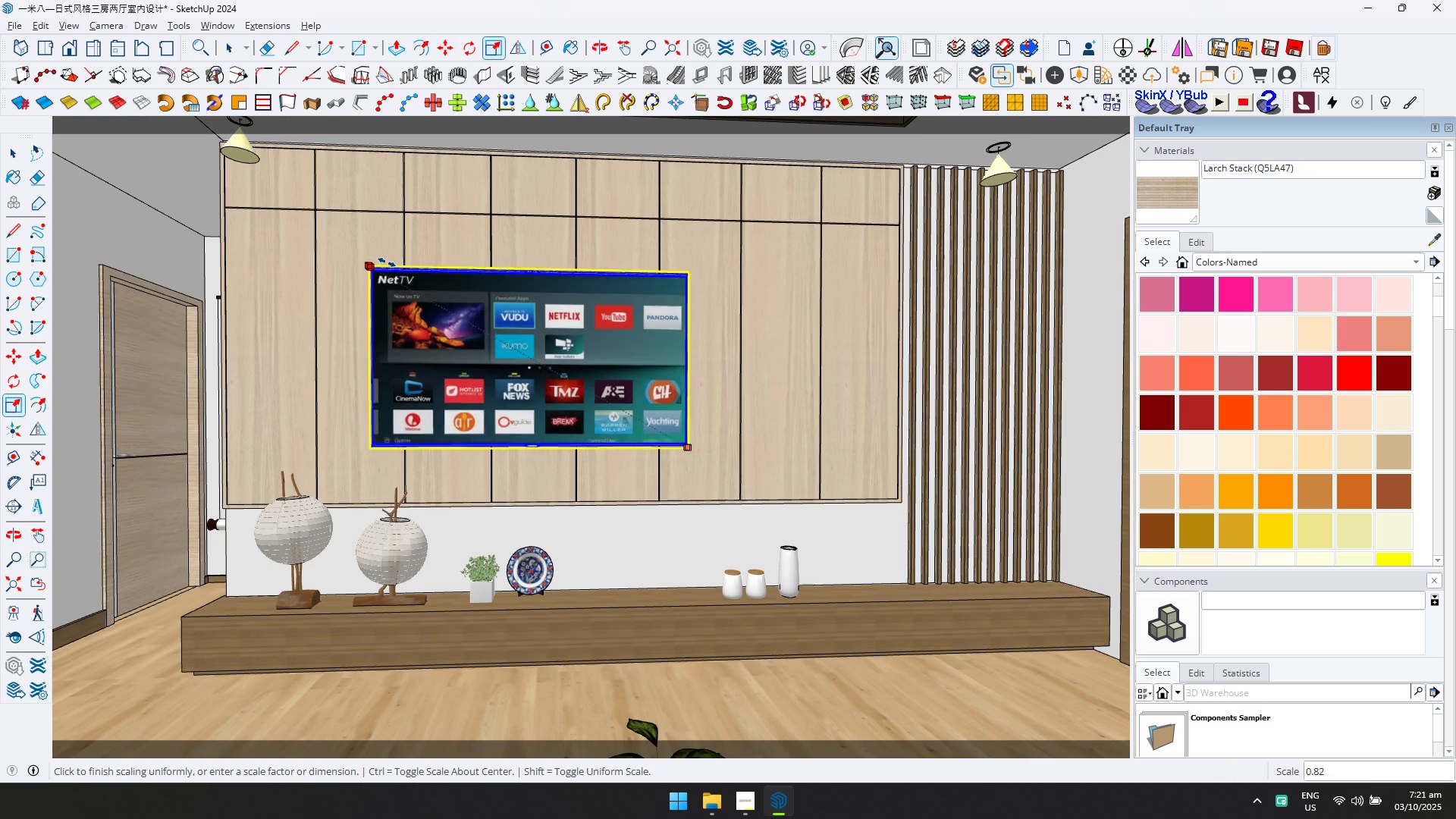 
left_click([338, 268])
 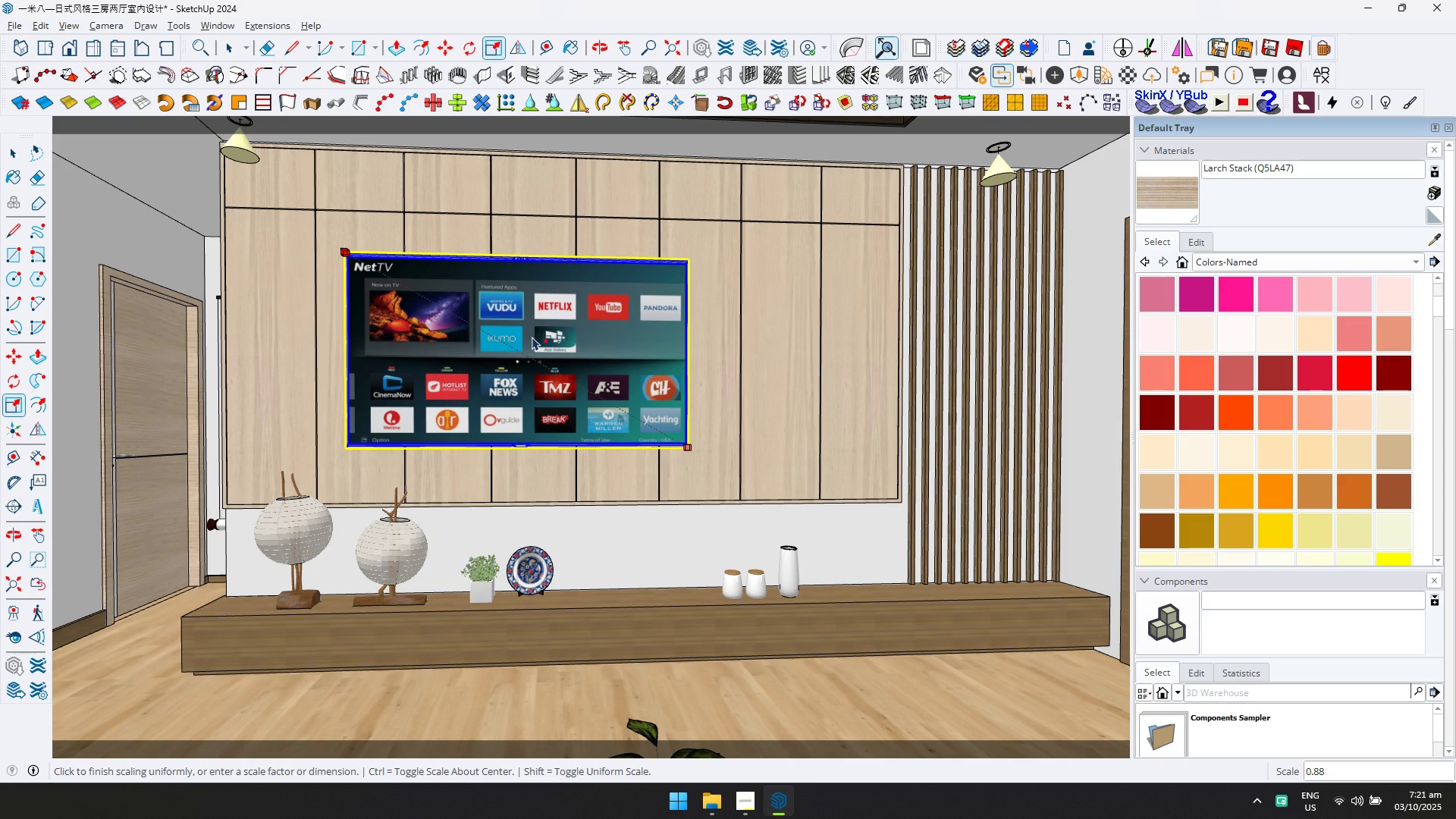 
key(M)
 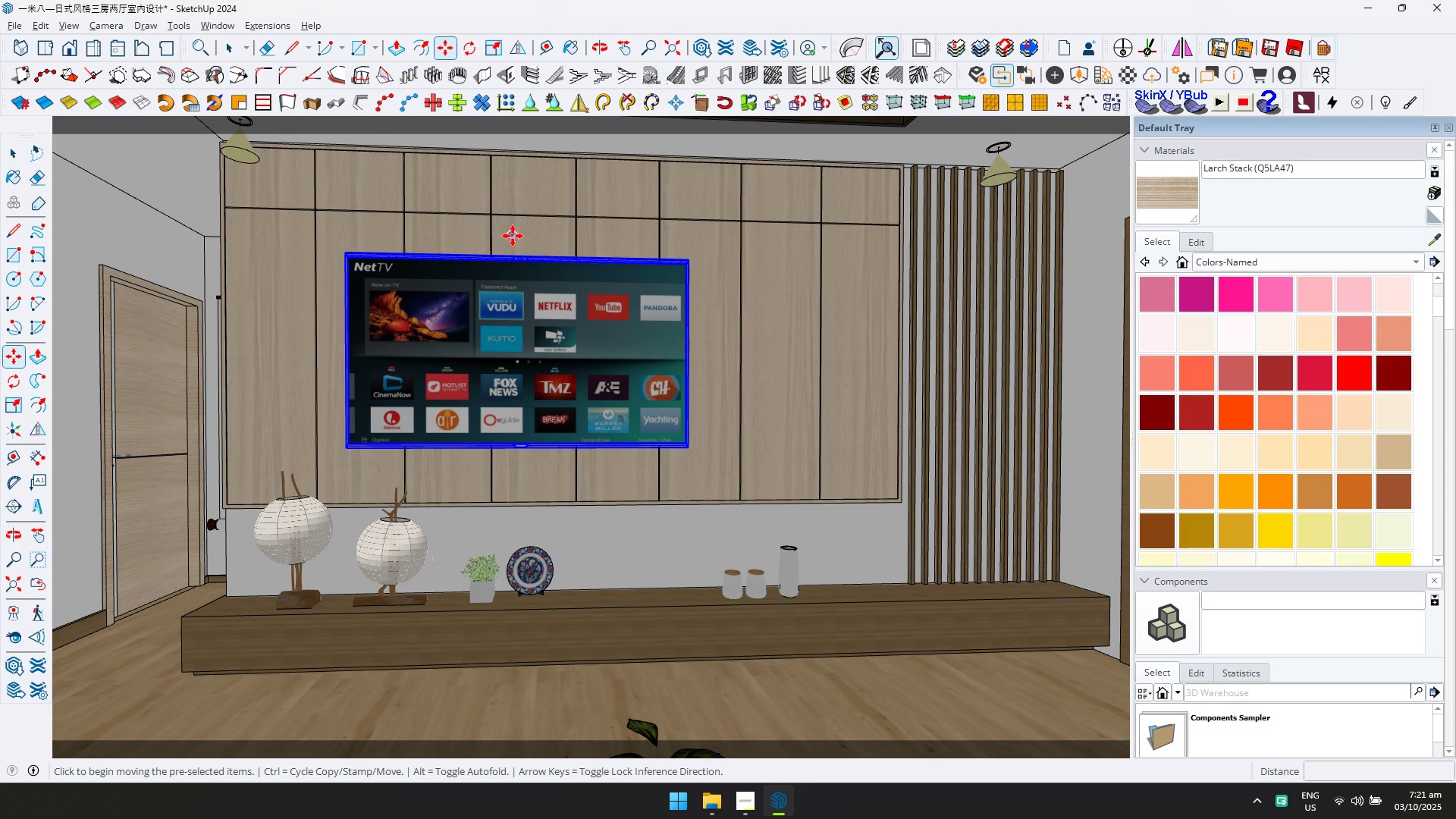 
left_click_drag(start_coordinate=[517, 237], to_coordinate=[538, 239])
 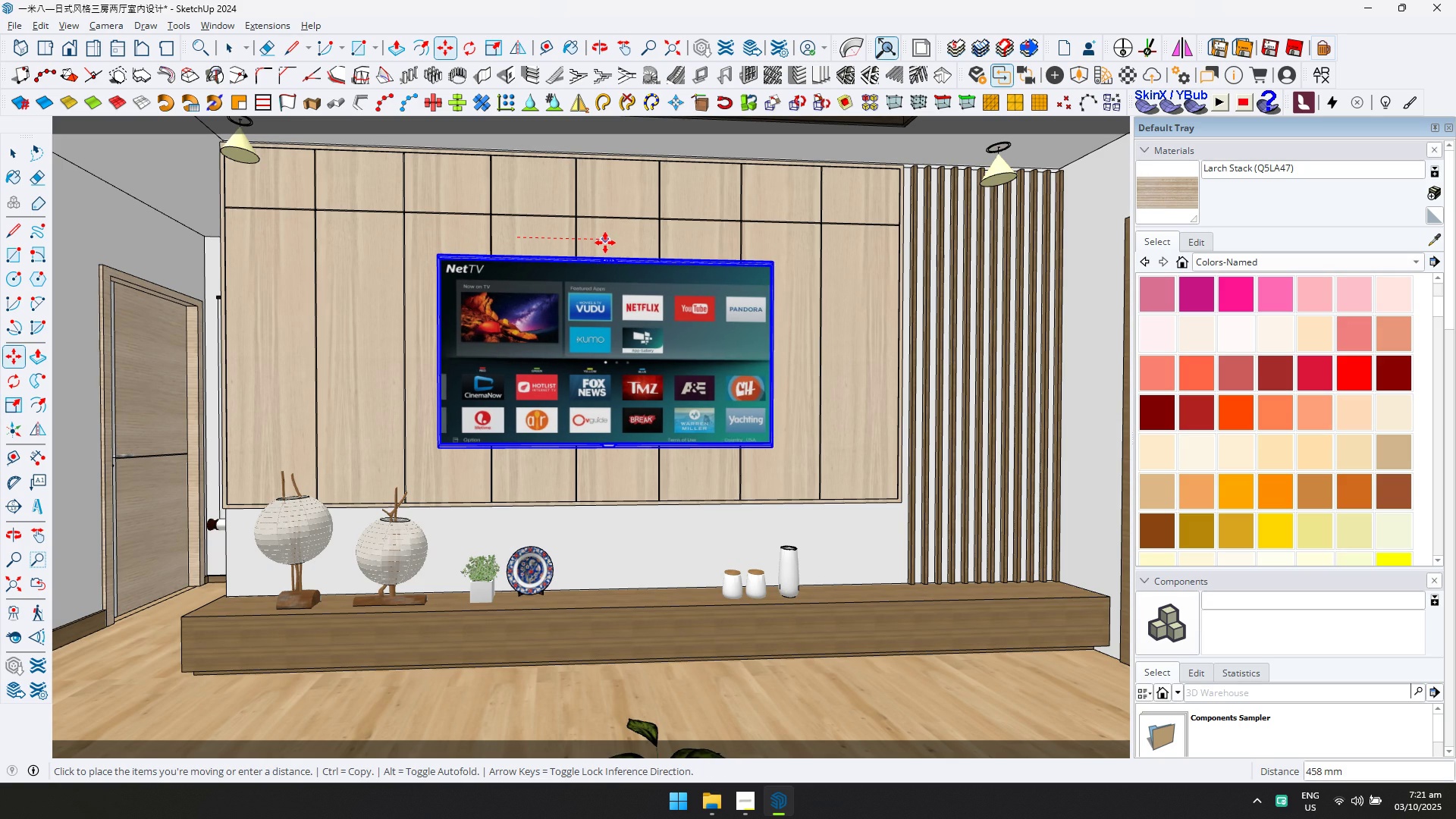 
left_click([616, 245])
 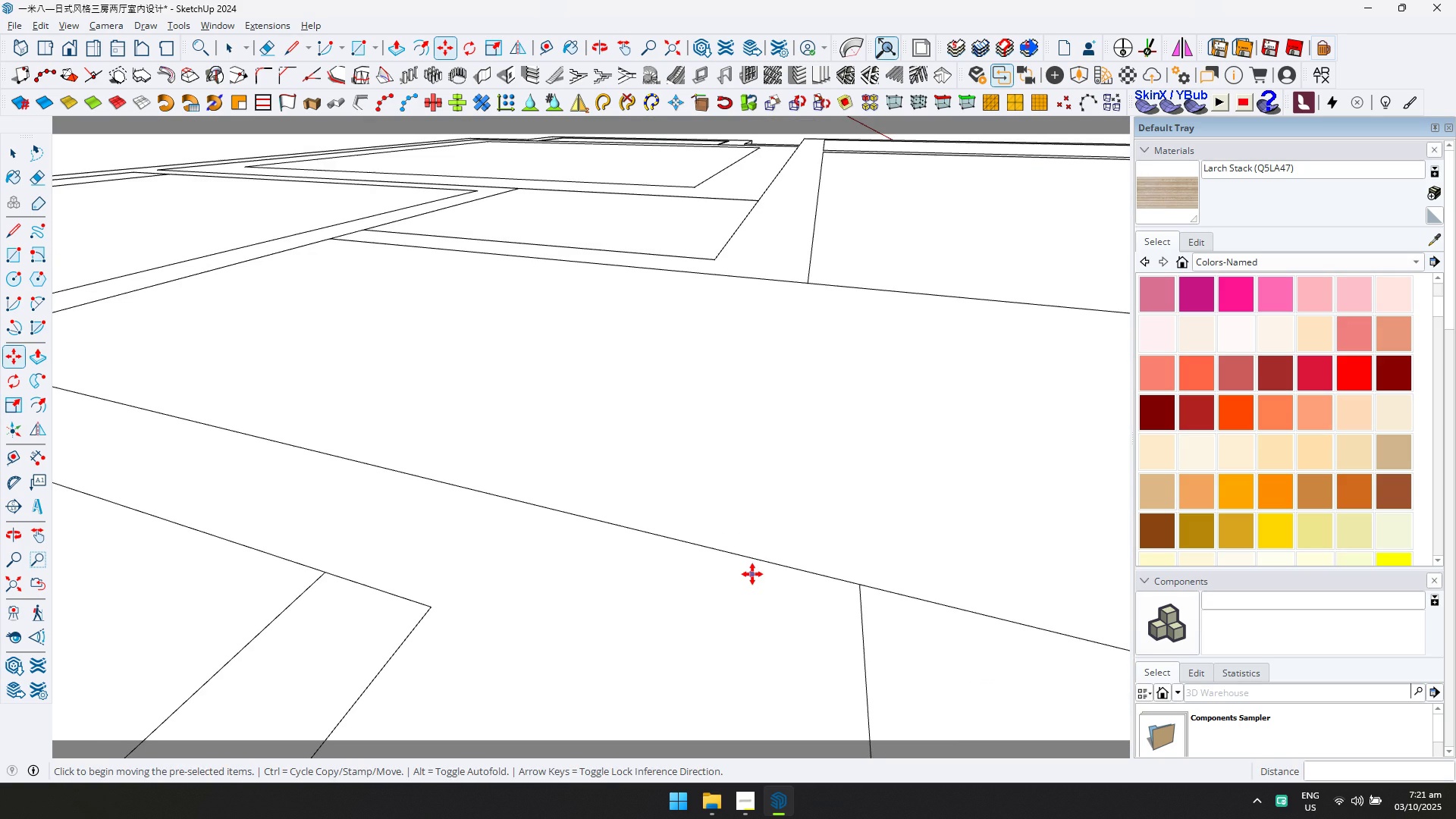 
scroll: coordinate [701, 505], scroll_direction: down, amount: 1.0
 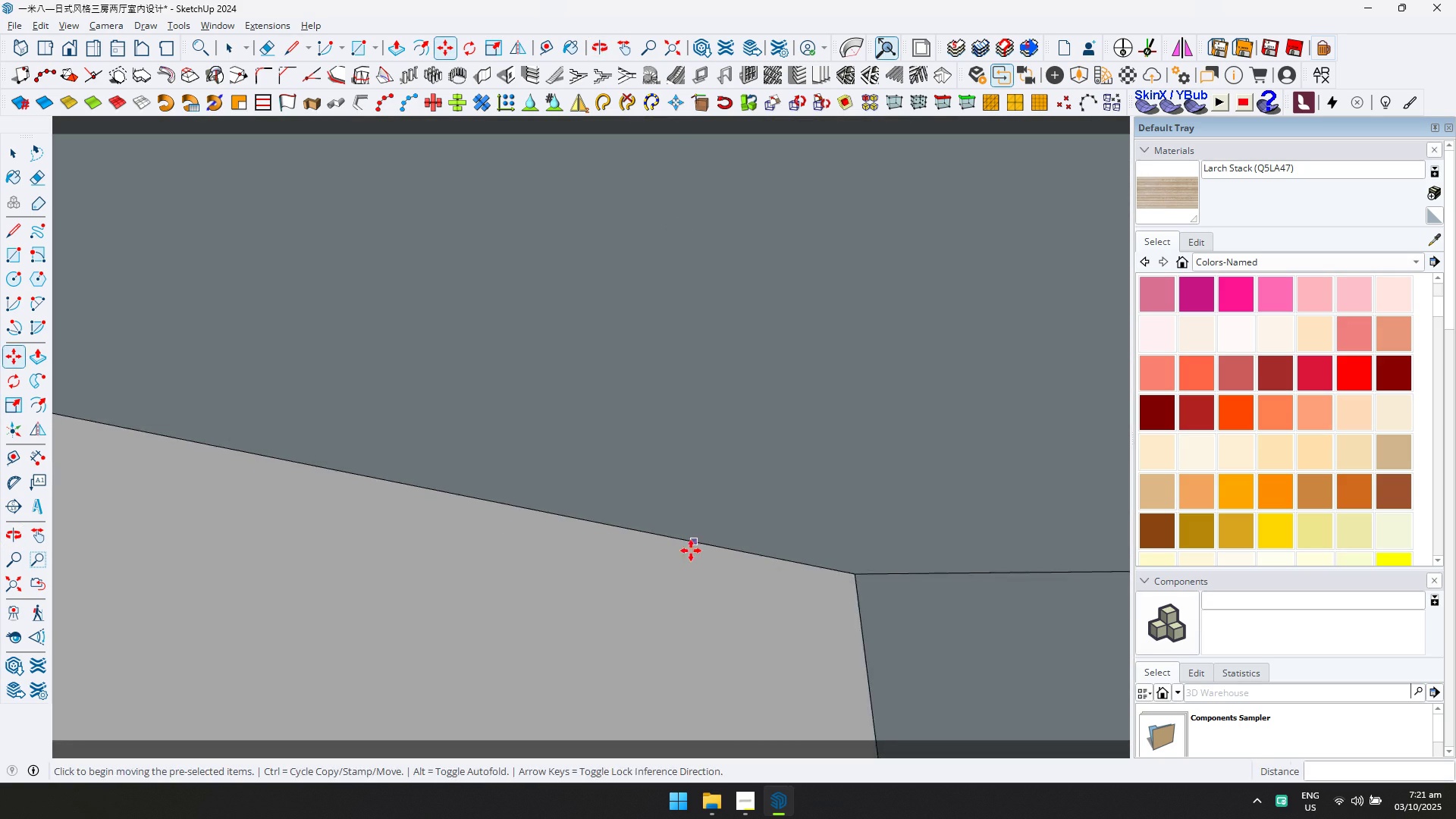 
hold_key(key=ShiftLeft, duration=0.51)
 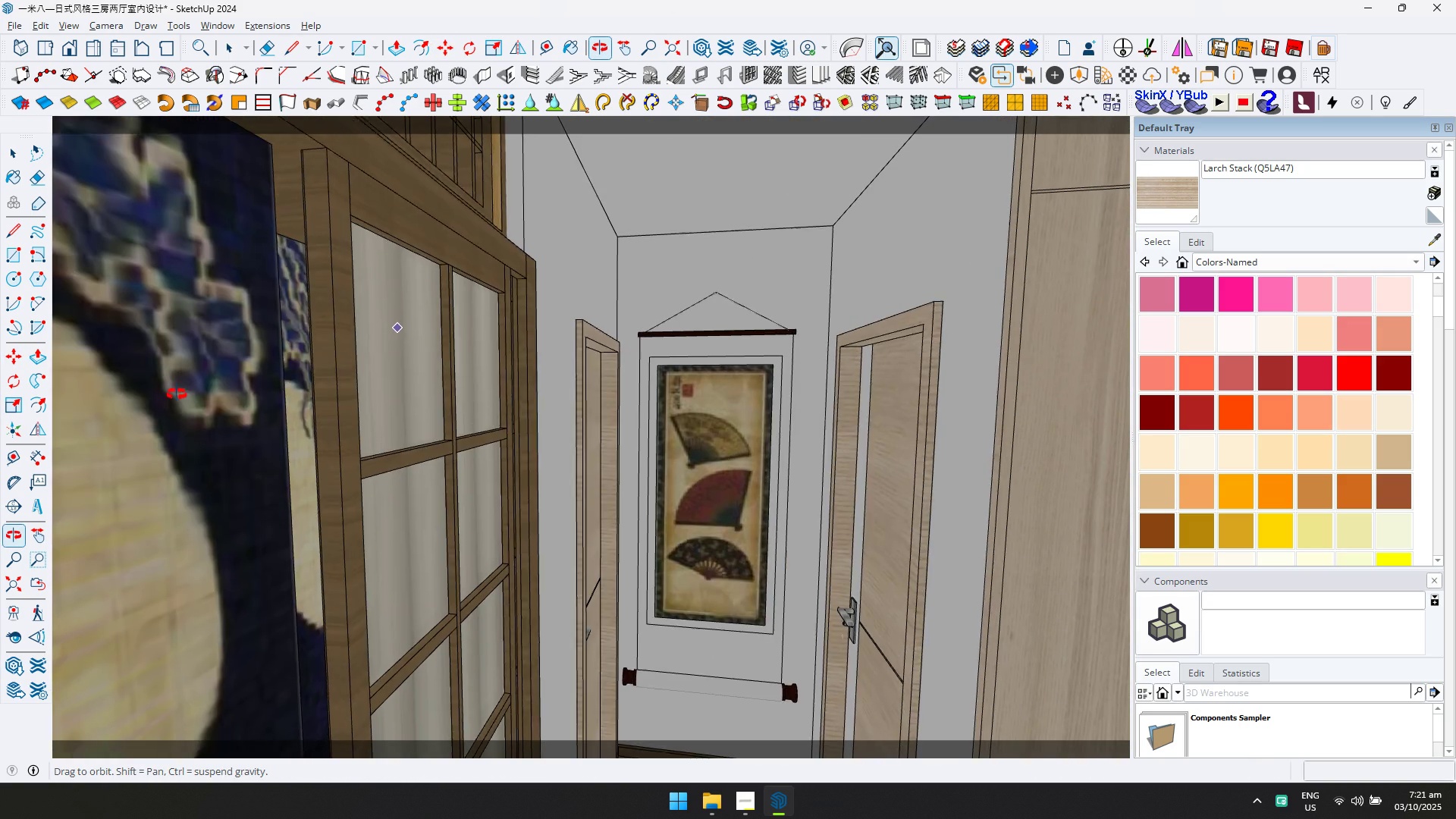 
hold_key(key=ShiftLeft, duration=0.45)
 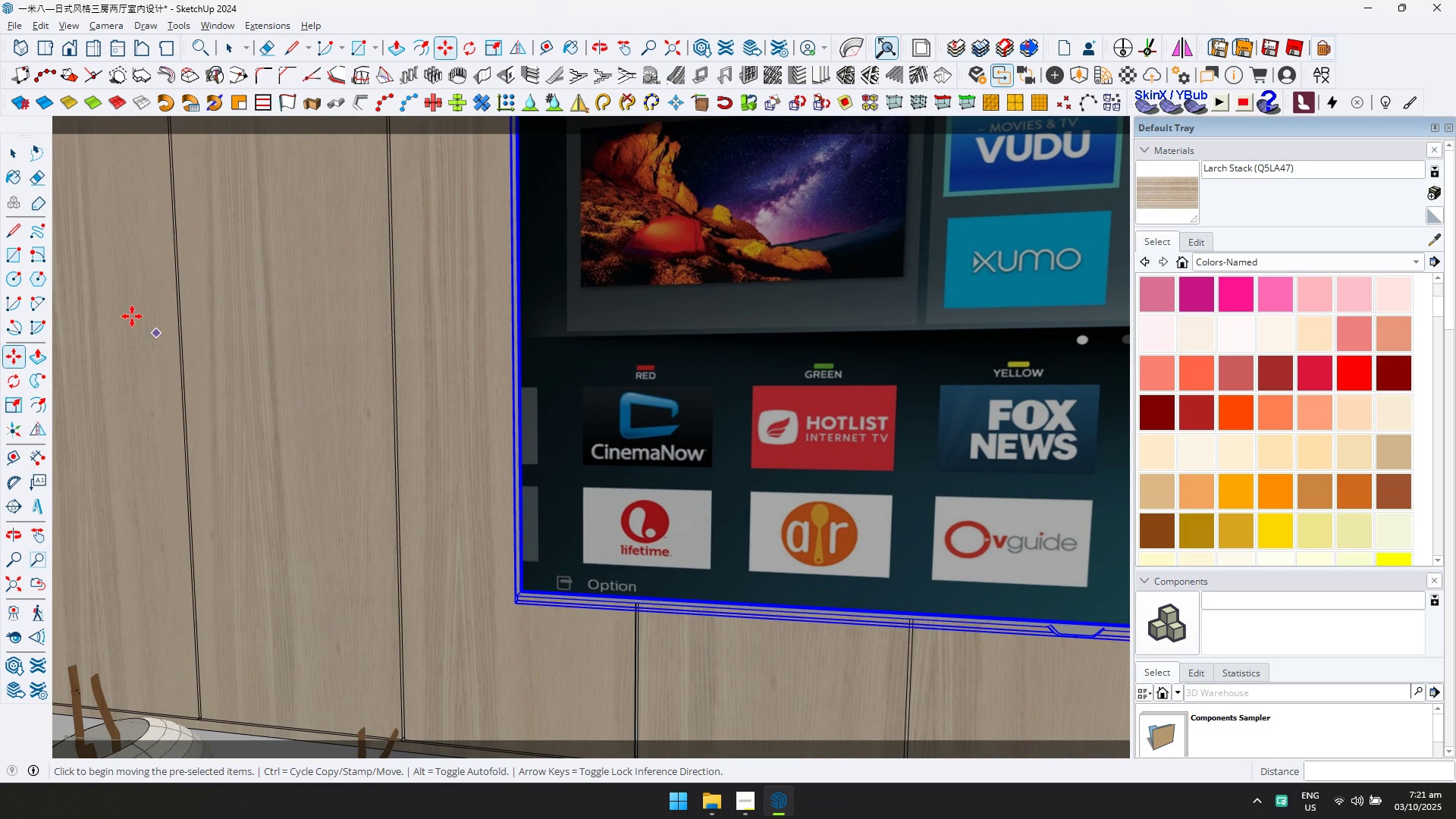 
scroll: coordinate [0, 225], scroll_direction: down, amount: 3.0
 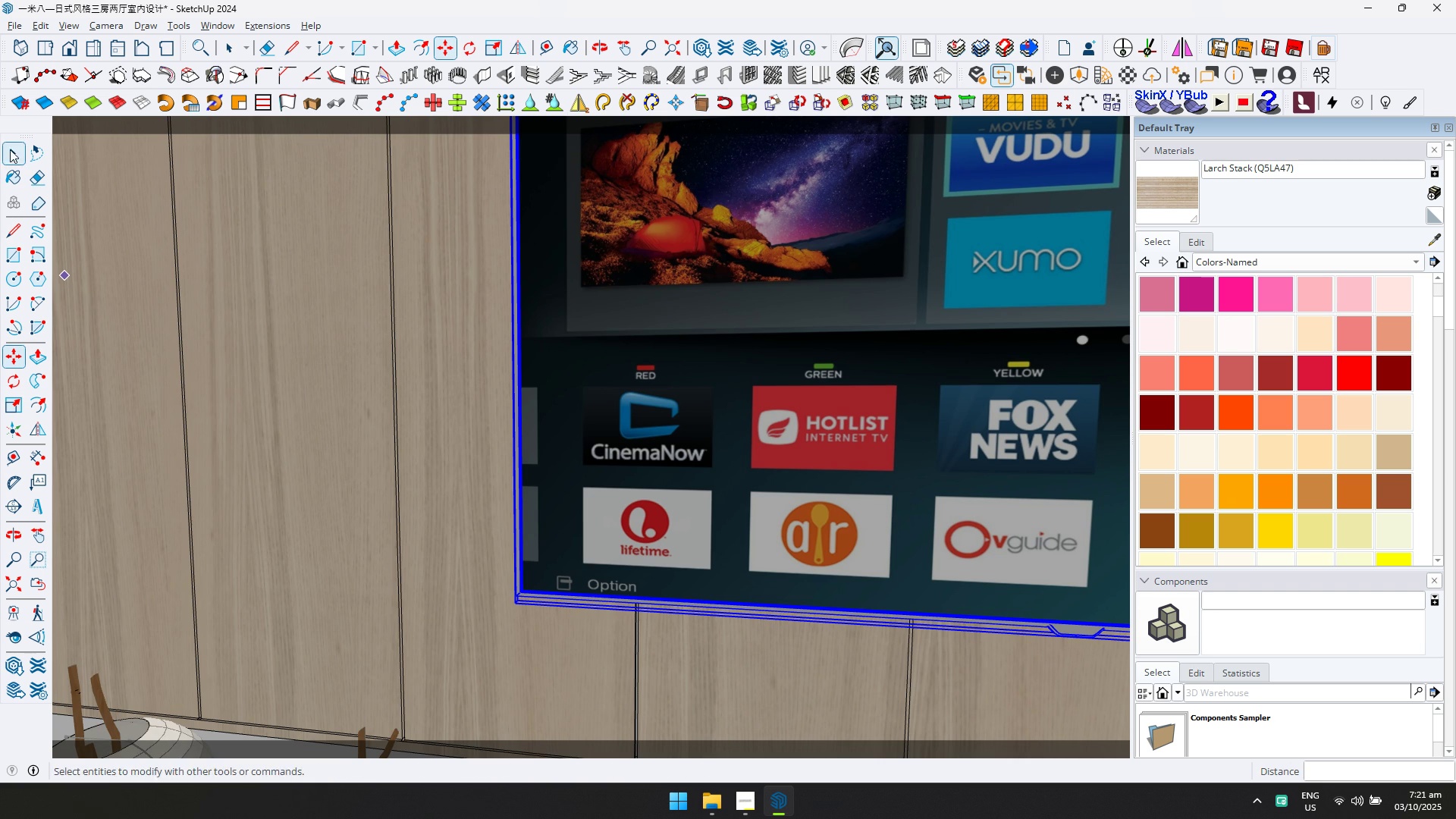 
left_click([10, 149])
 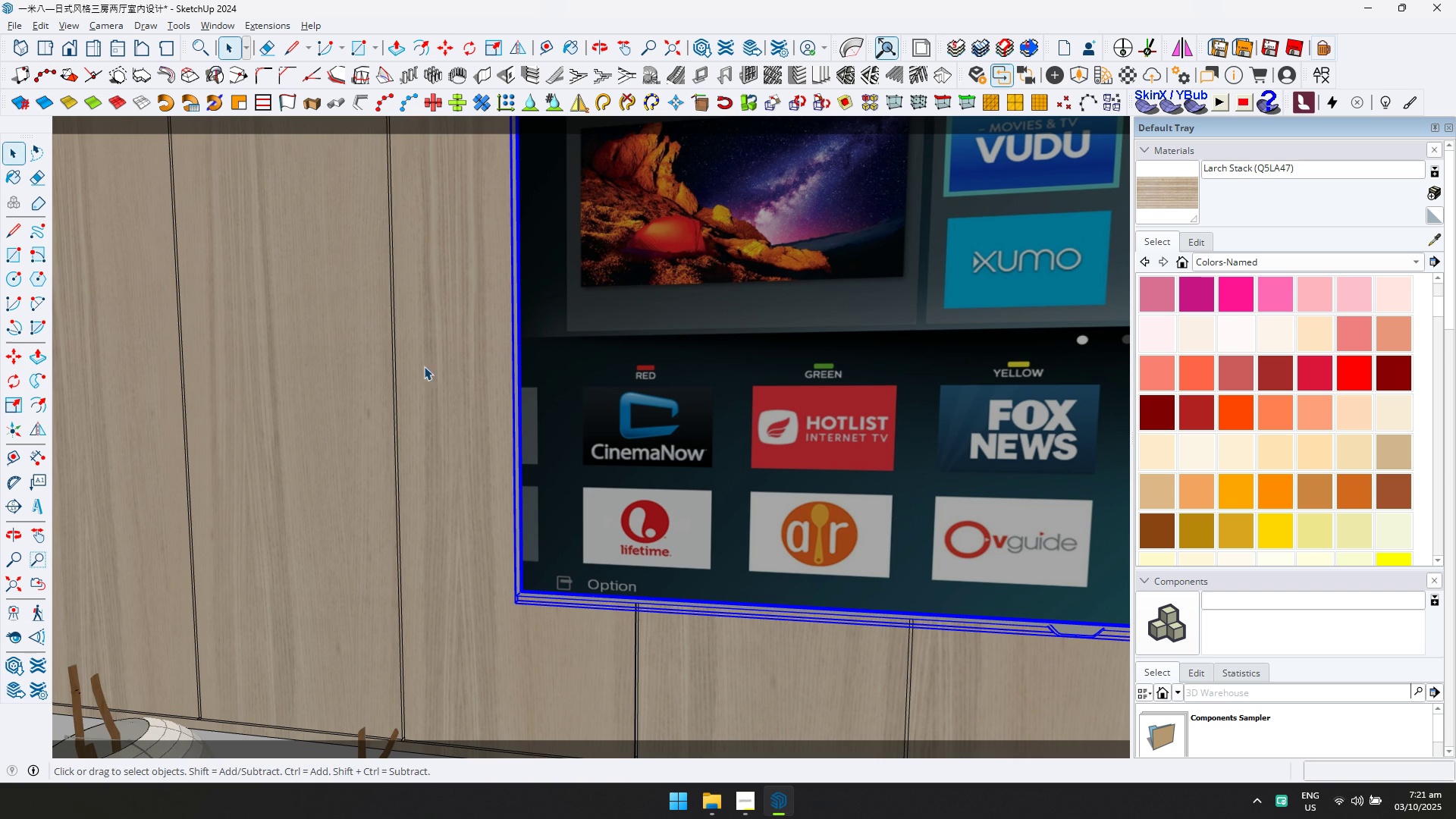 
scroll: coordinate [544, 420], scroll_direction: down, amount: 10.0
 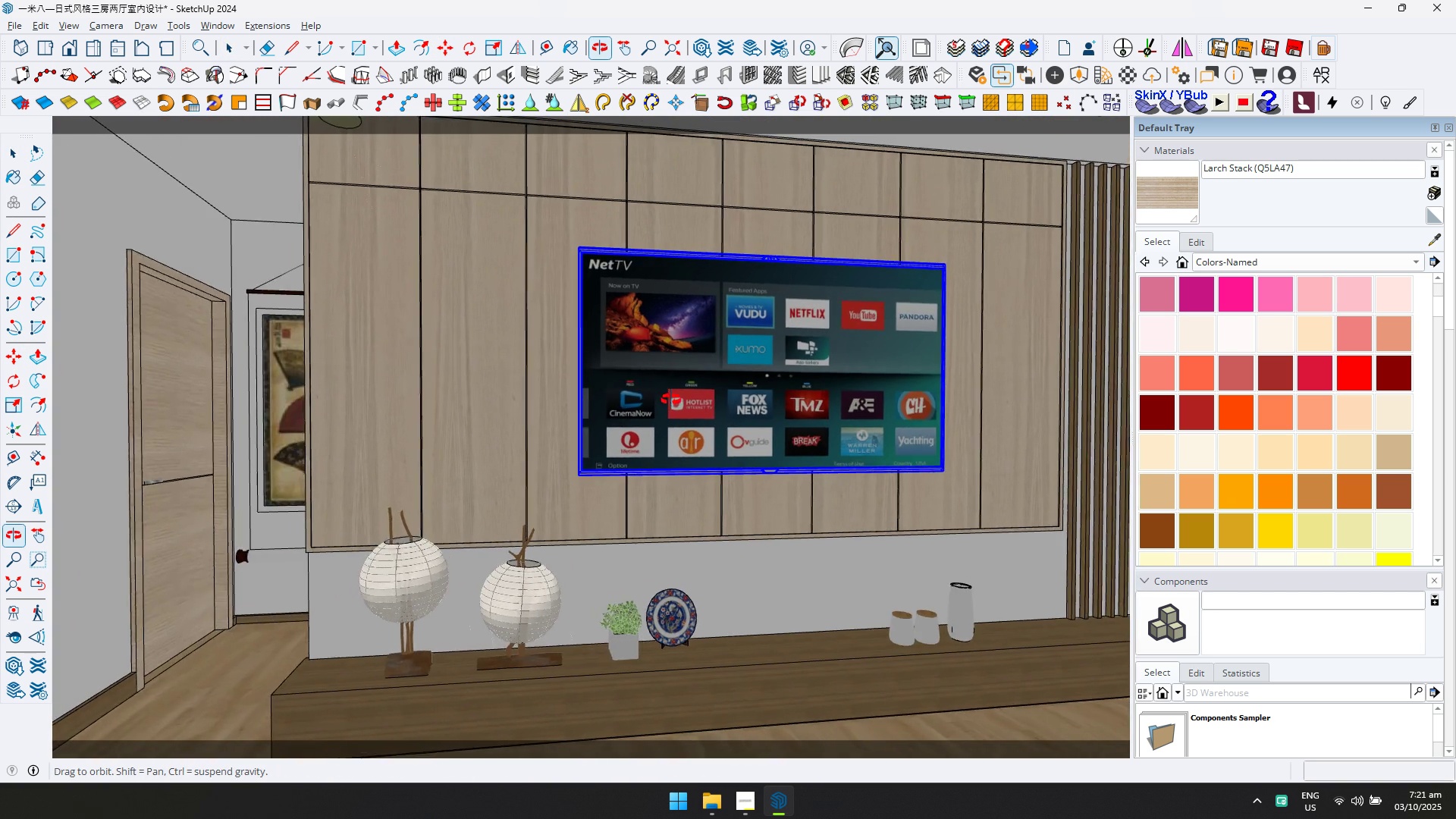 
hold_key(key=ShiftLeft, duration=0.37)
 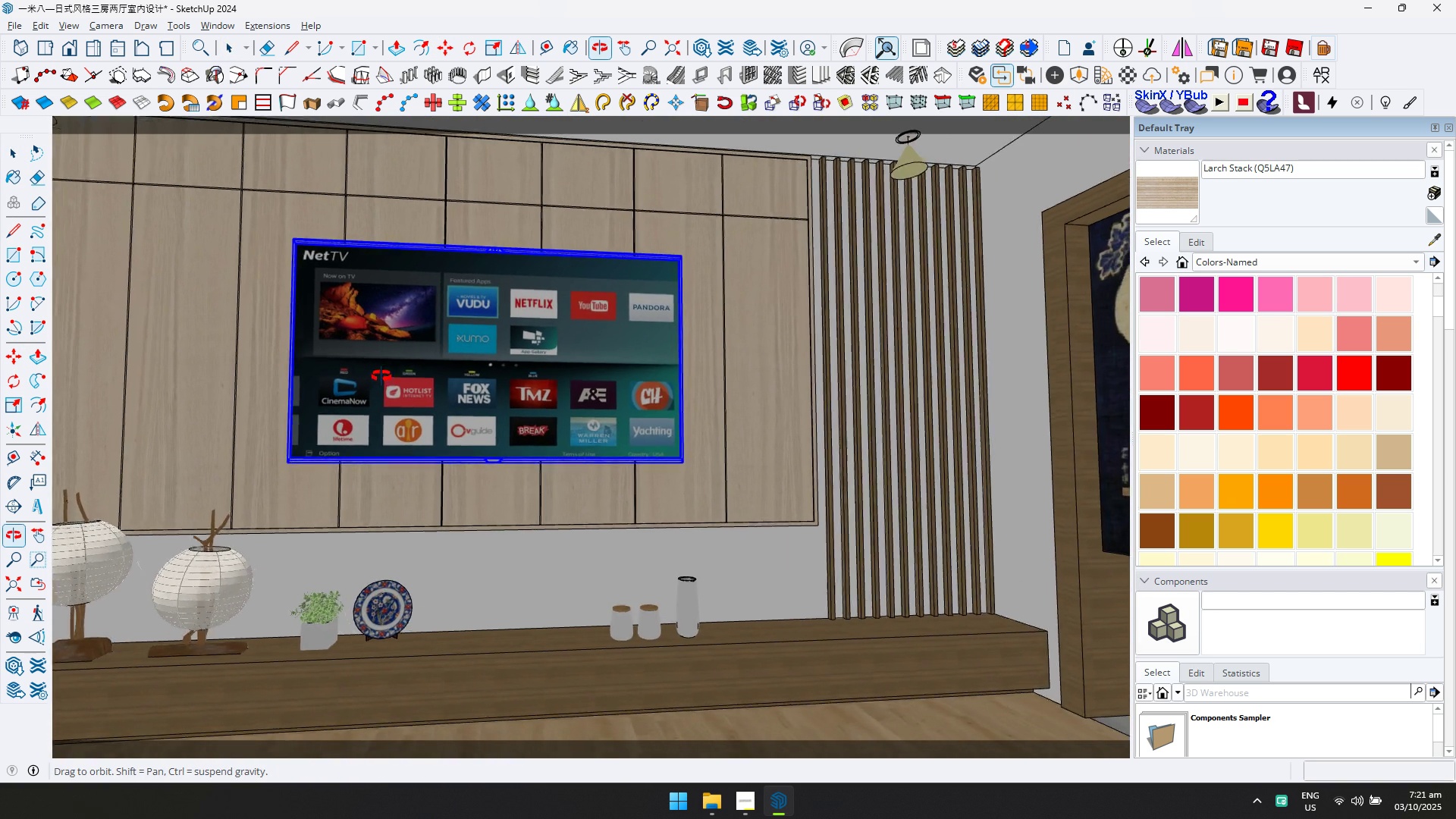 
scroll: coordinate [381, 375], scroll_direction: down, amount: 2.0
 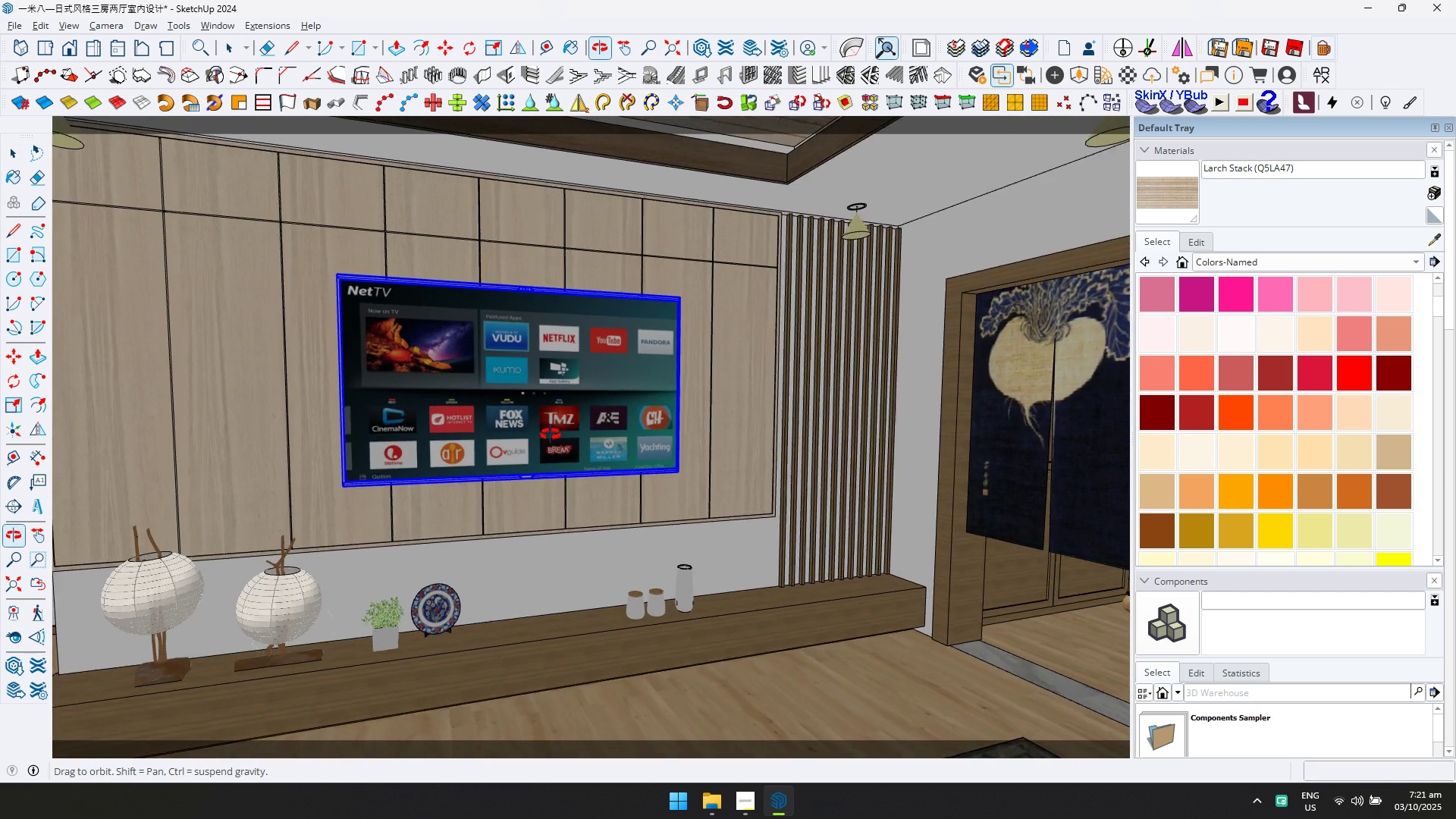 
hold_key(key=ShiftLeft, duration=0.4)
 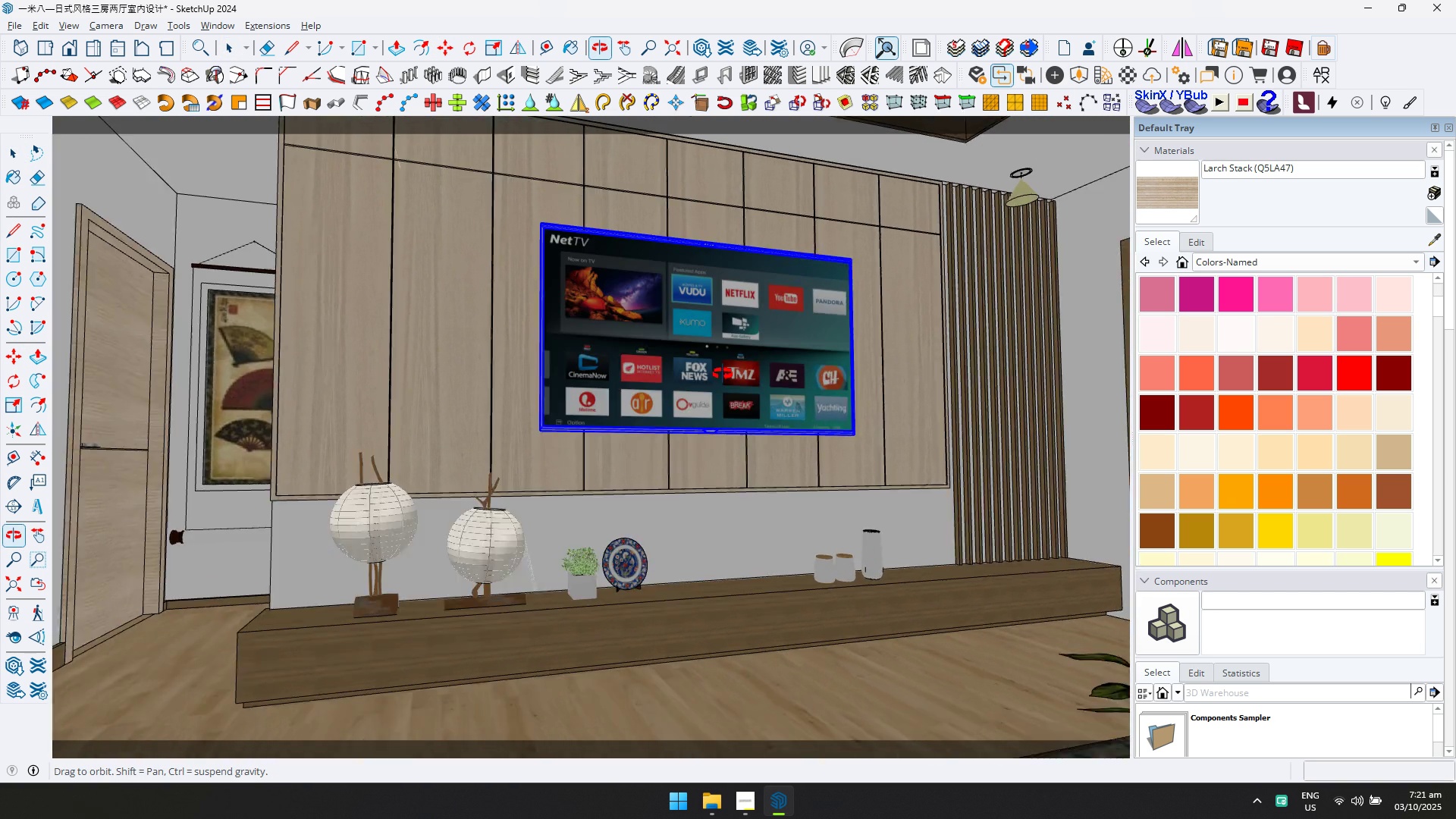 
hold_key(key=ShiftLeft, duration=0.54)
 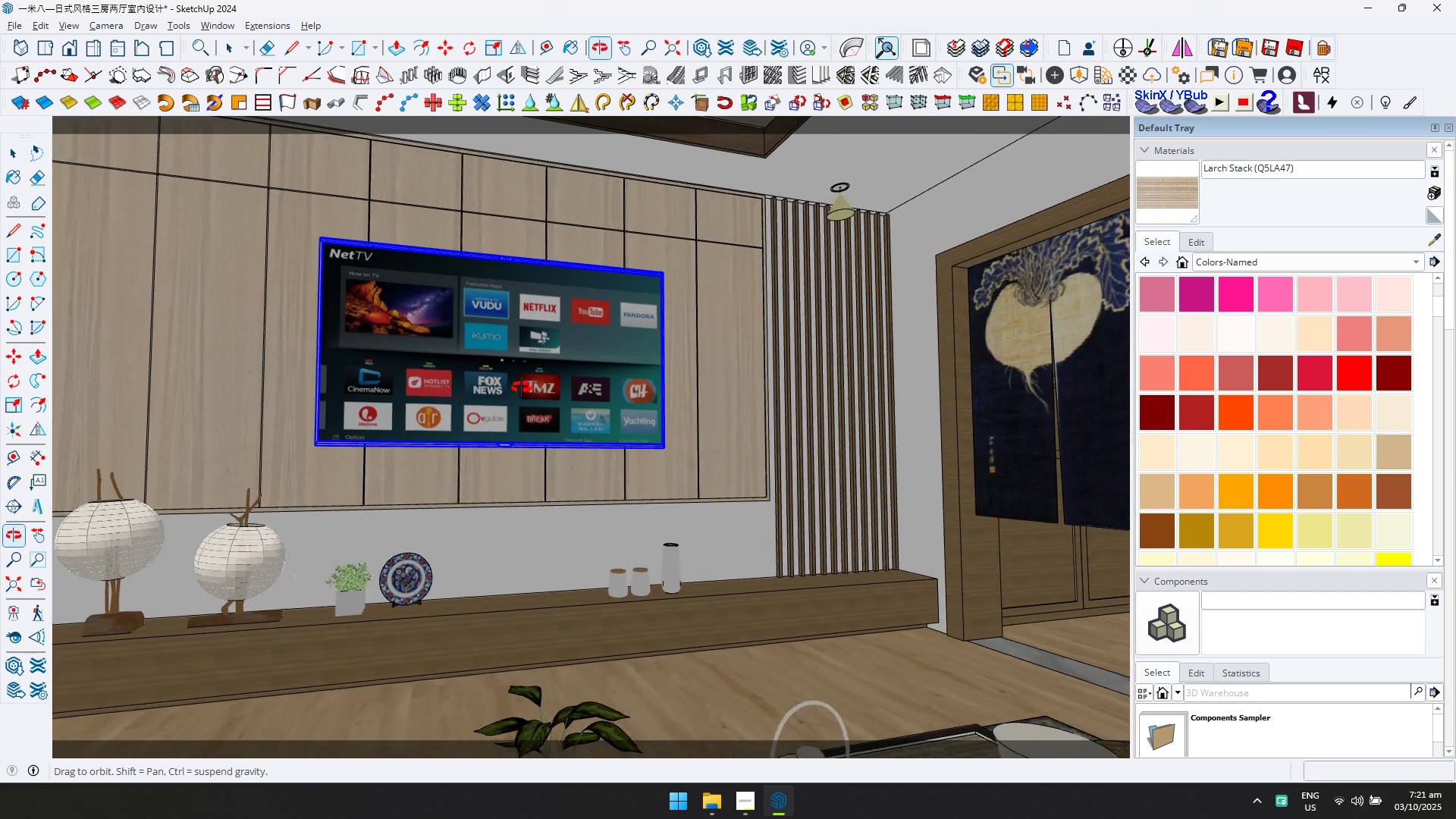 
scroll: coordinate [525, 388], scroll_direction: down, amount: 2.0
 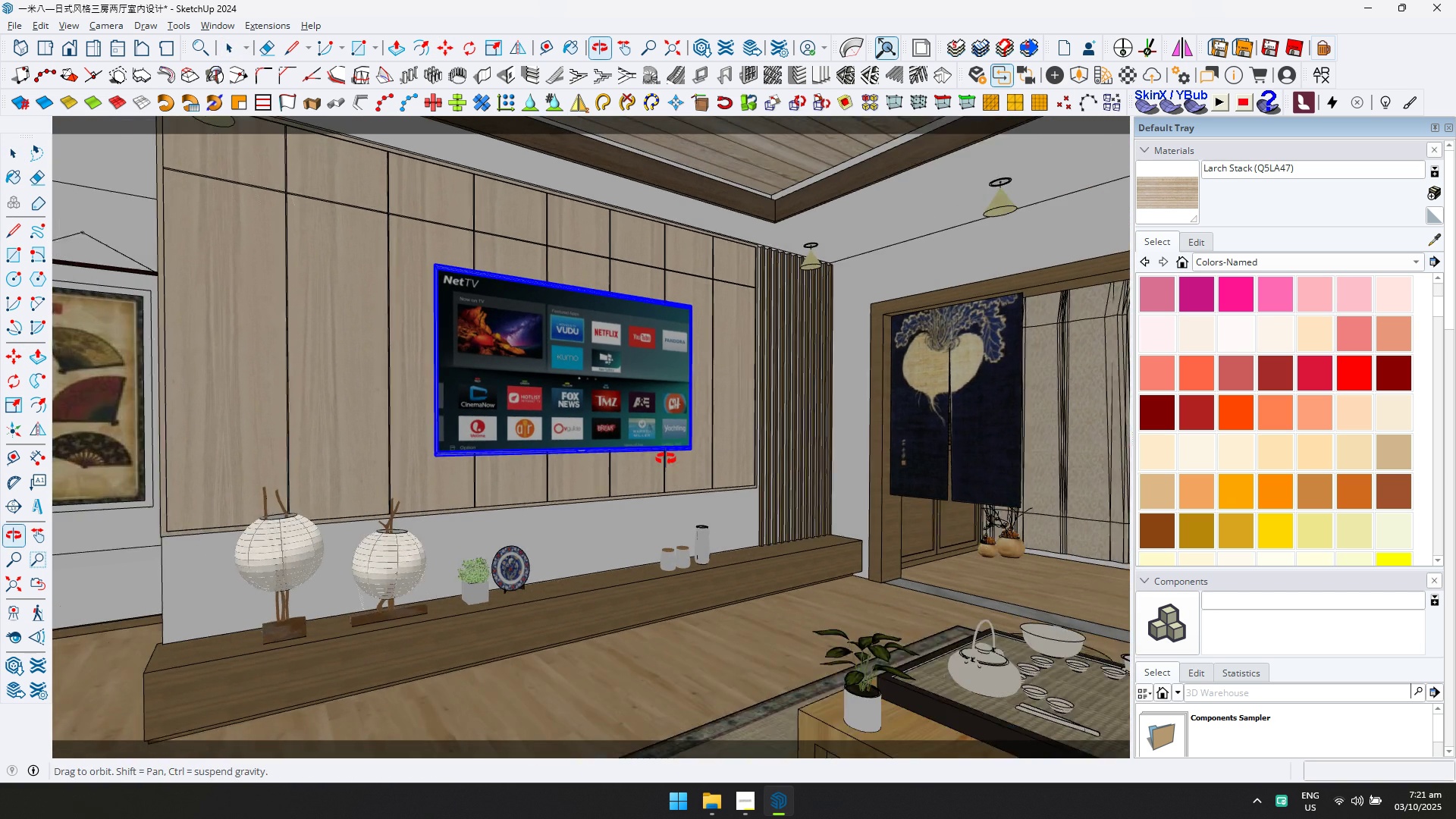 
key(Shift+ShiftLeft)
 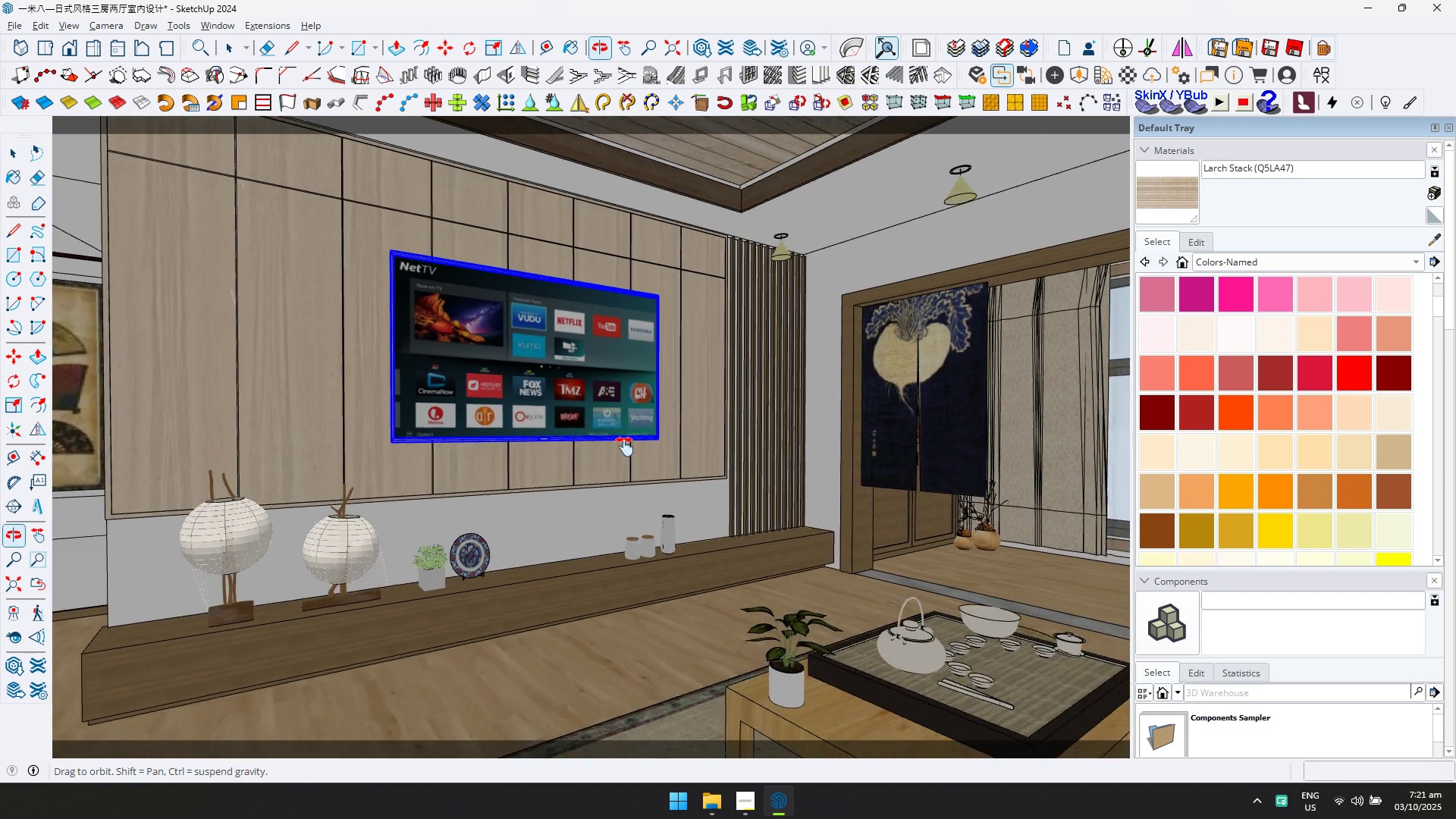 
scroll: coordinate [624, 447], scroll_direction: down, amount: 2.0
 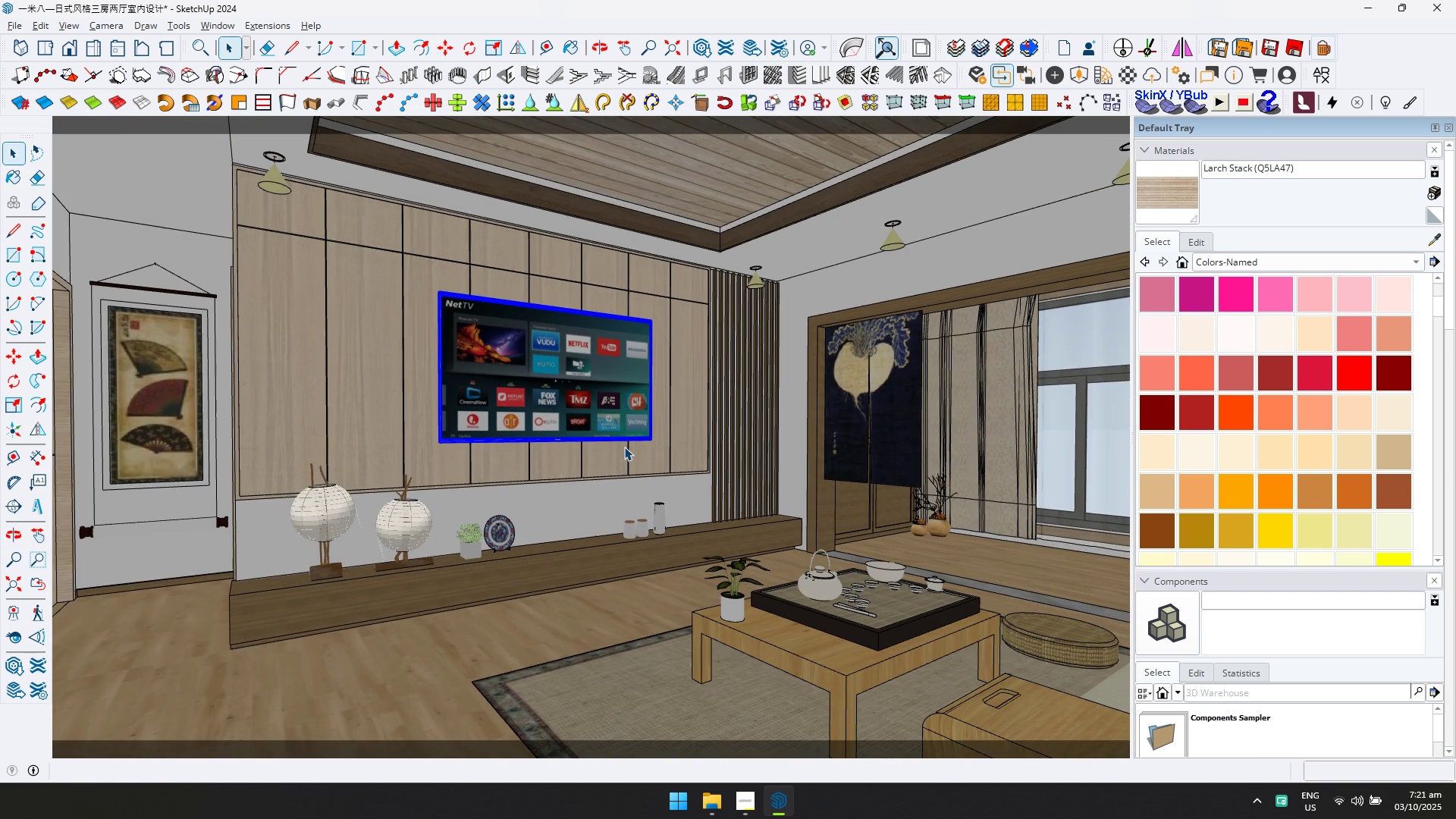 
key(Escape)
 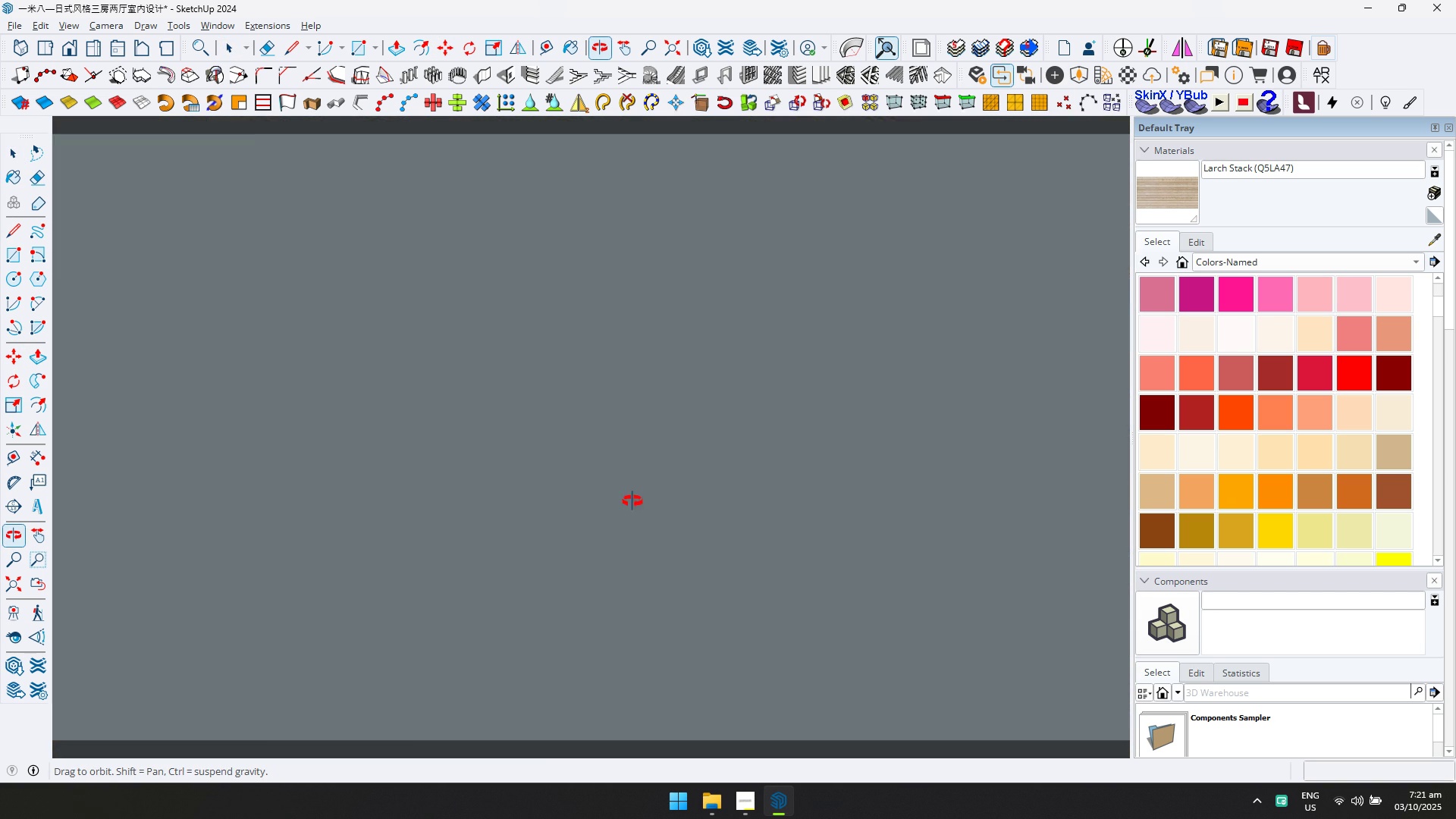 
scroll: coordinate [682, 494], scroll_direction: up, amount: 2.0
 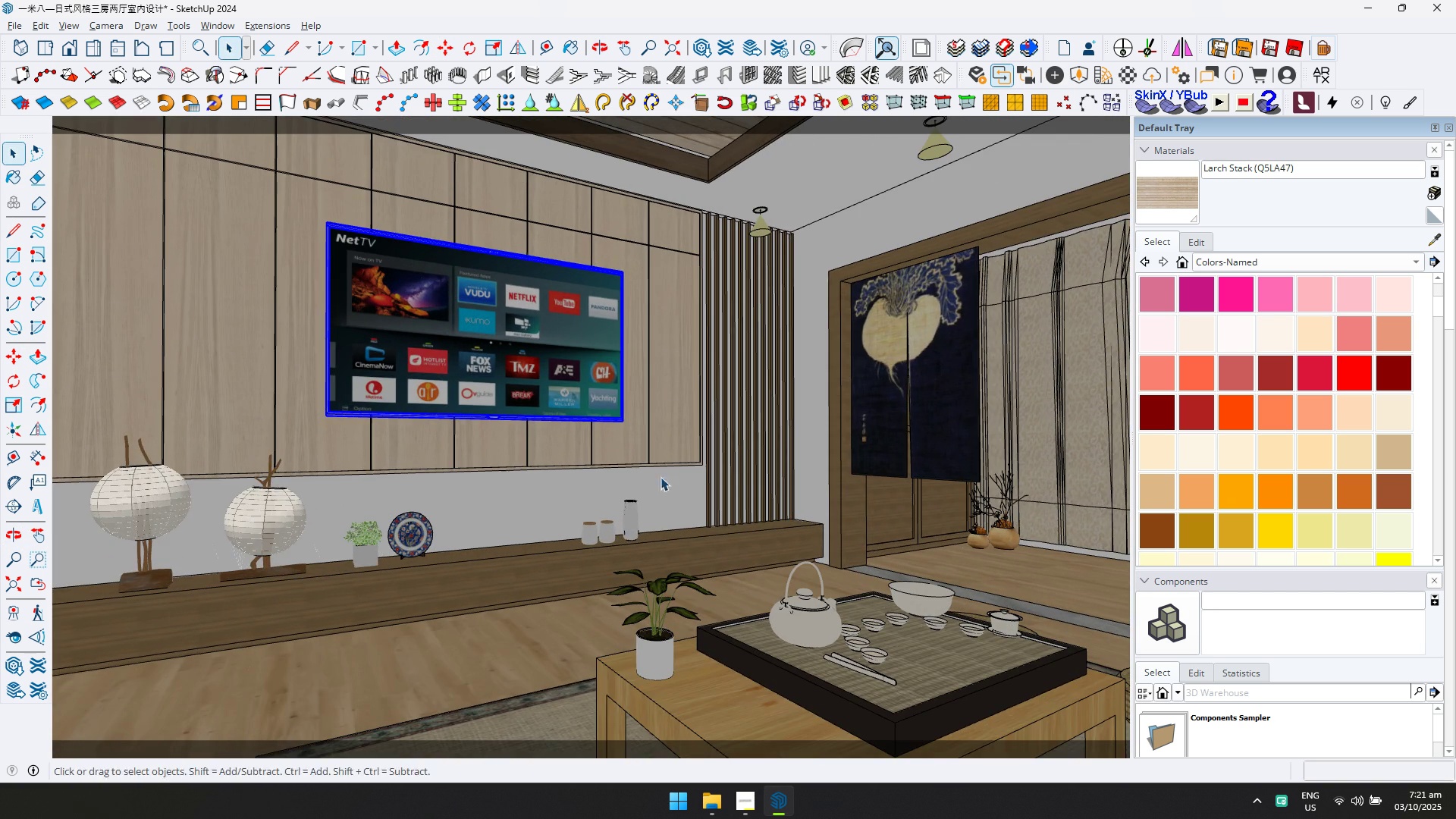 
hold_key(key=ShiftLeft, duration=0.49)
 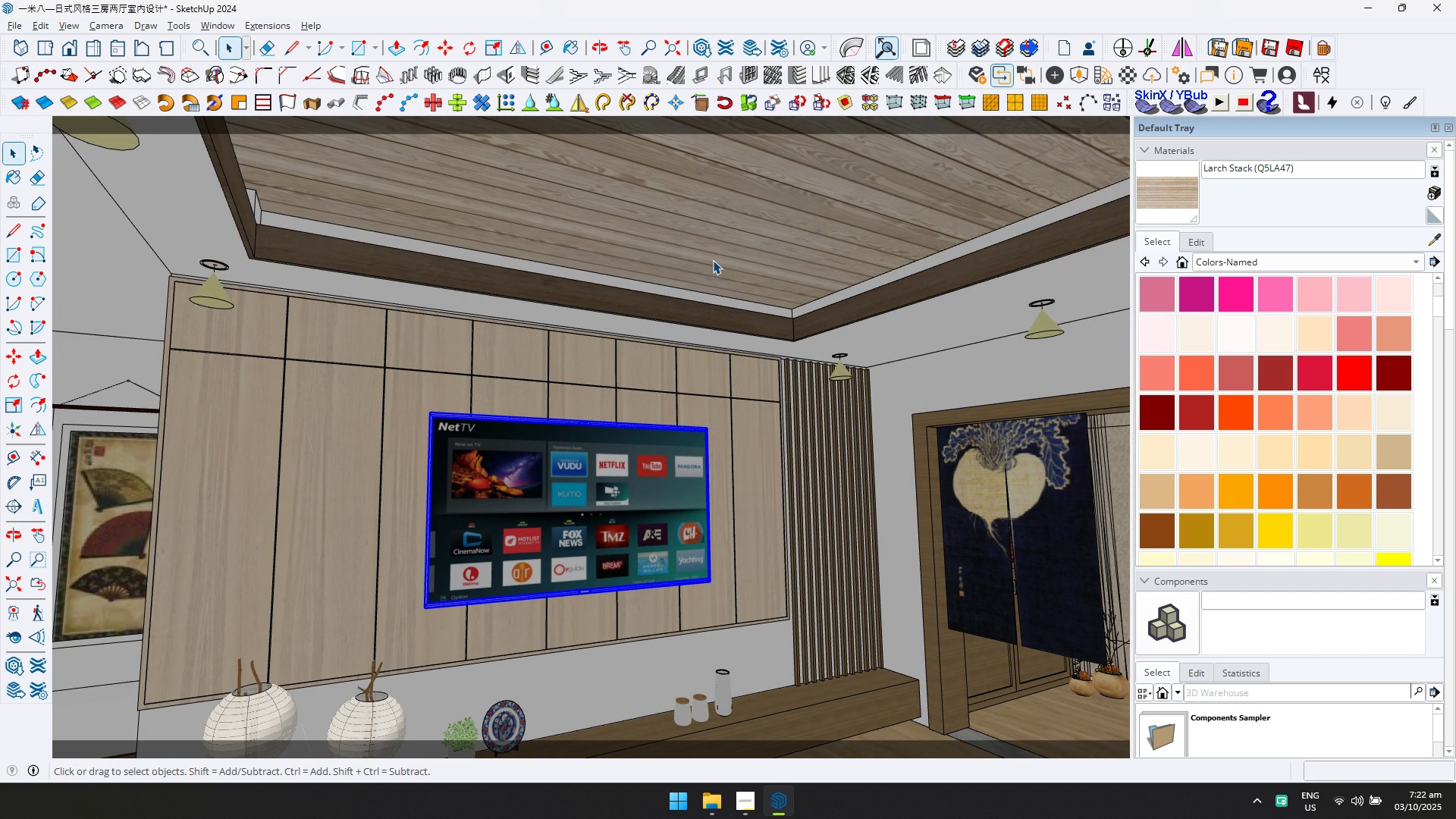 
double_click([713, 260])
 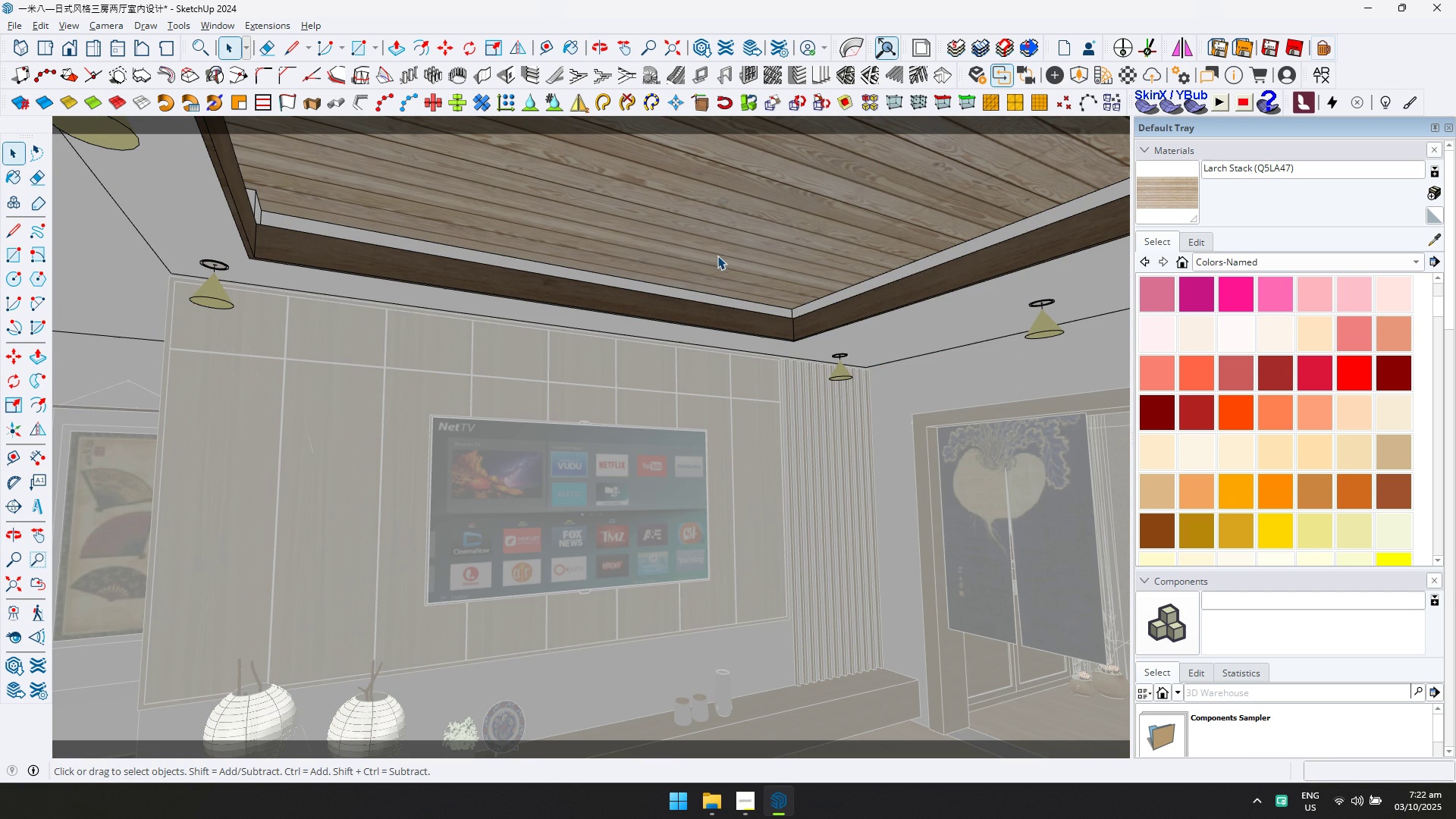 
double_click([720, 251])
 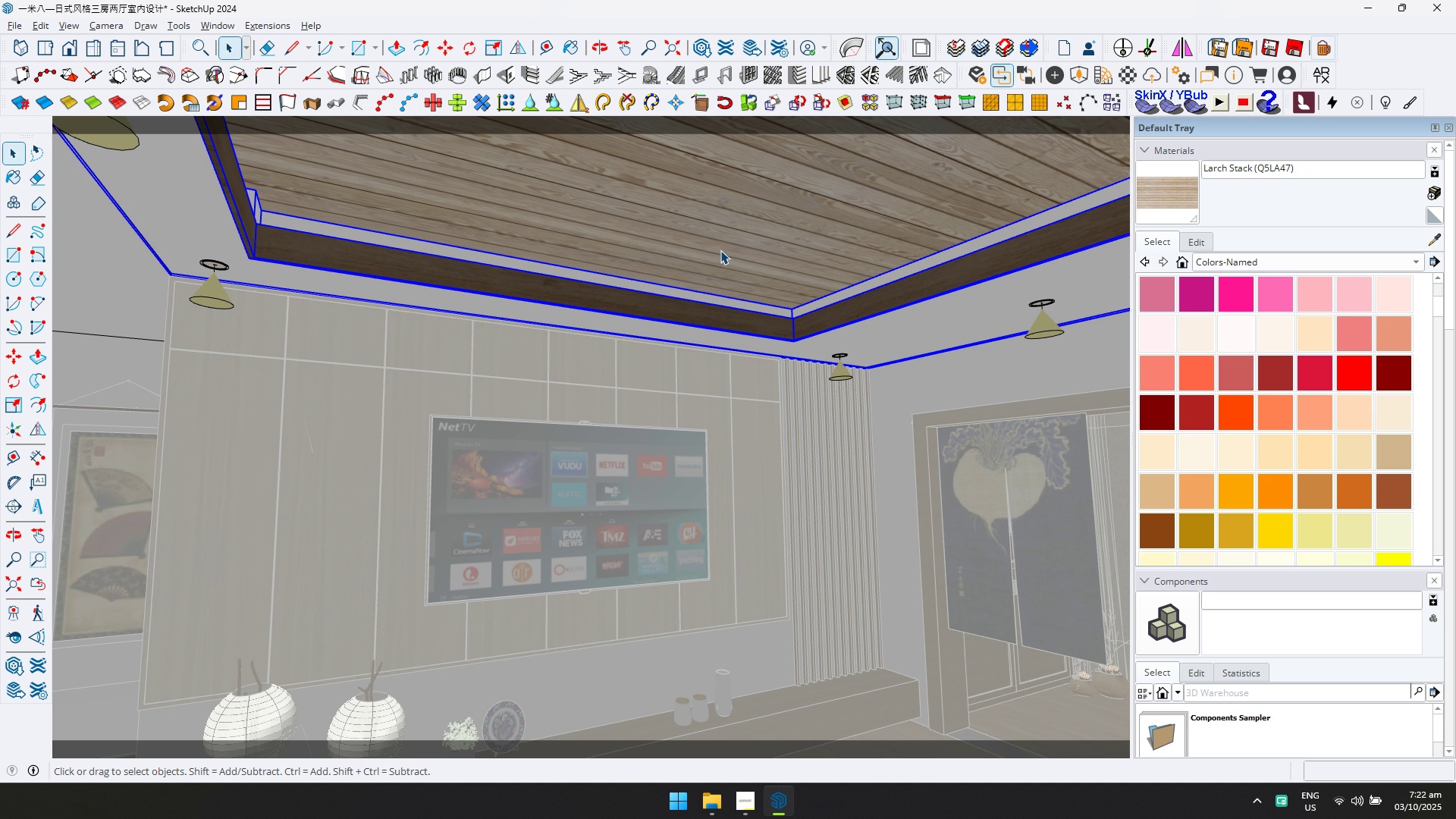 
triple_click([720, 251])
 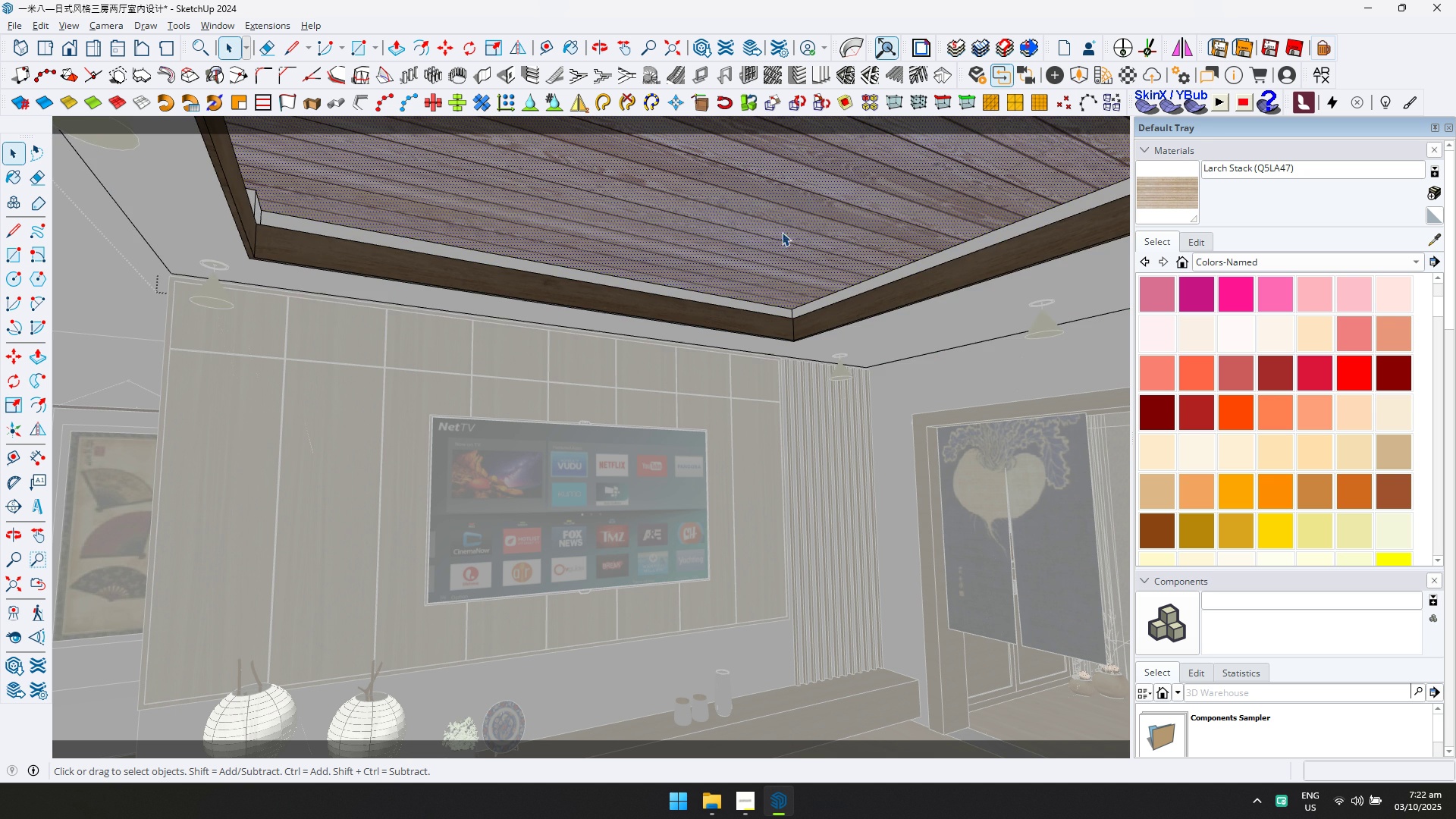 
left_click([1324, 80])
 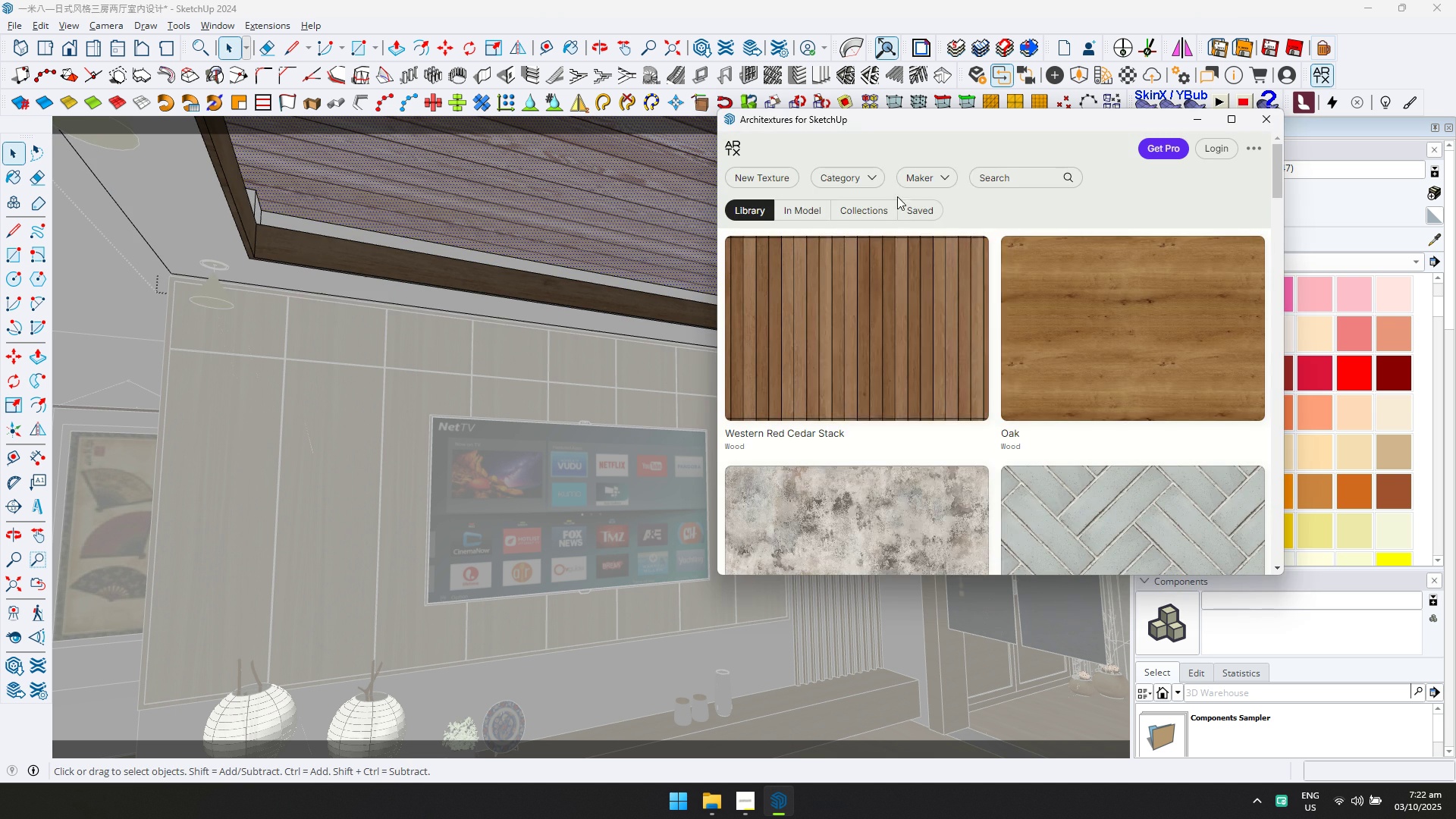 
left_click([860, 177])
 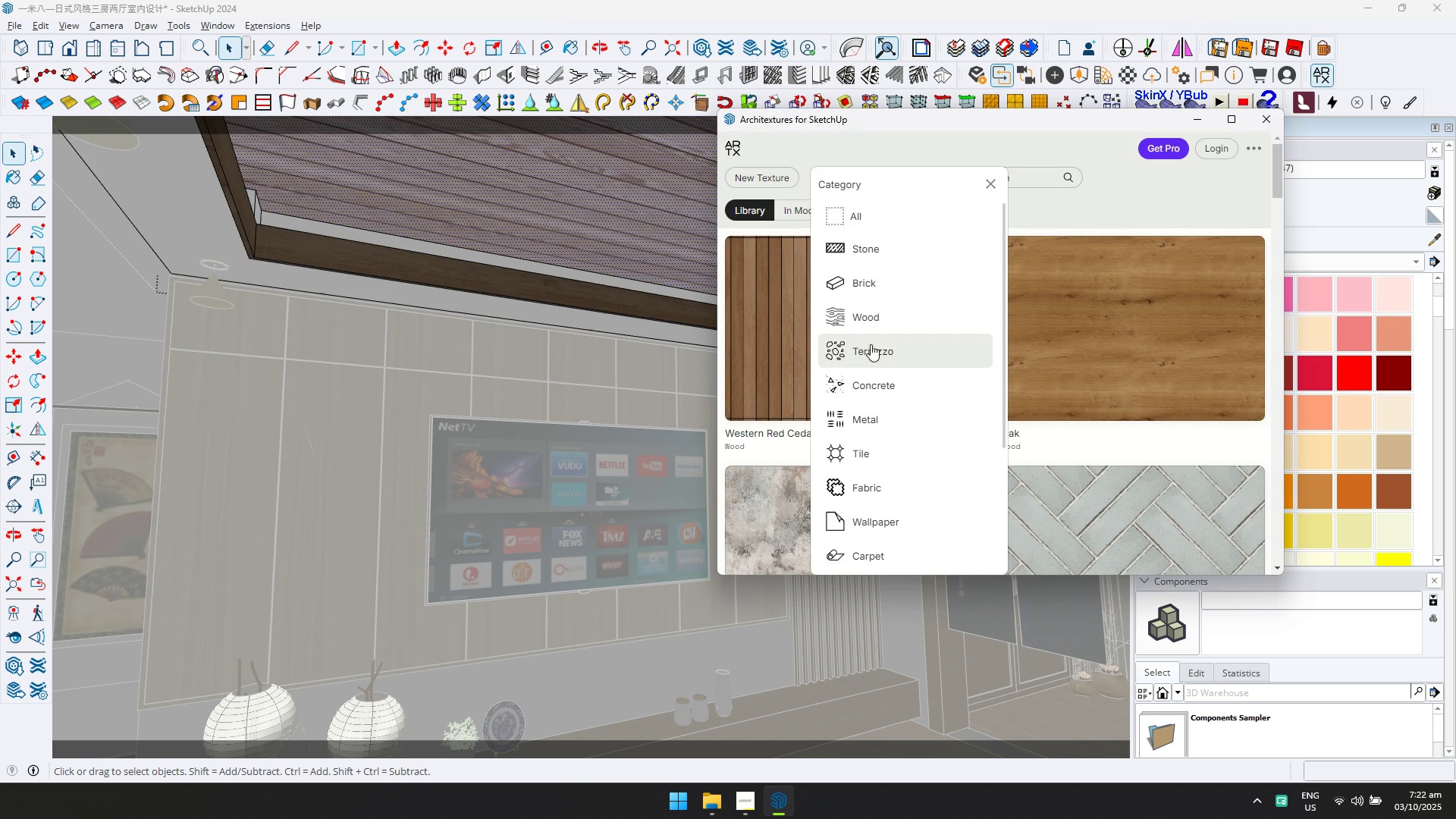 
left_click([871, 325])
 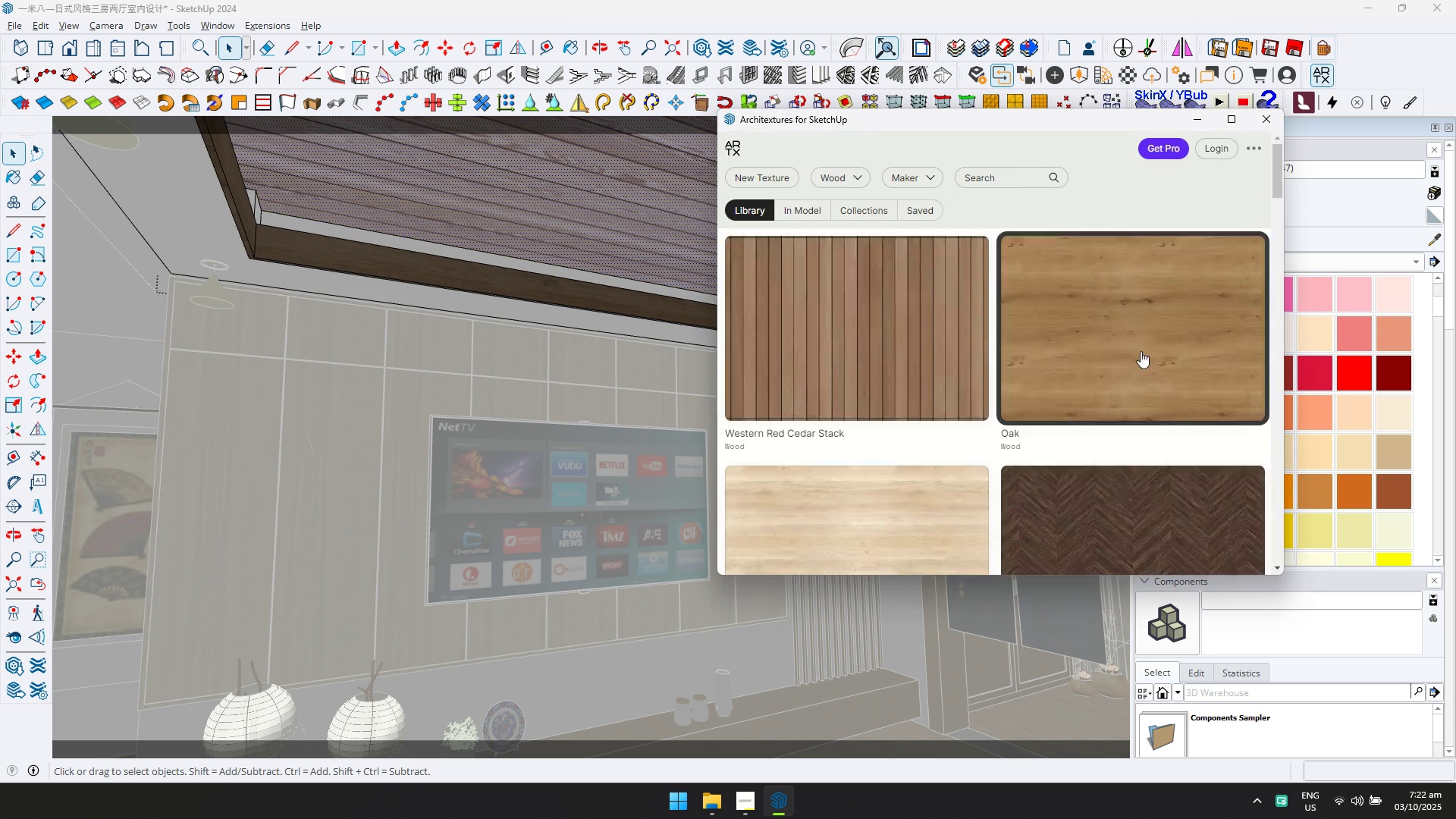 
scroll: coordinate [1115, 356], scroll_direction: down, amount: 5.0
 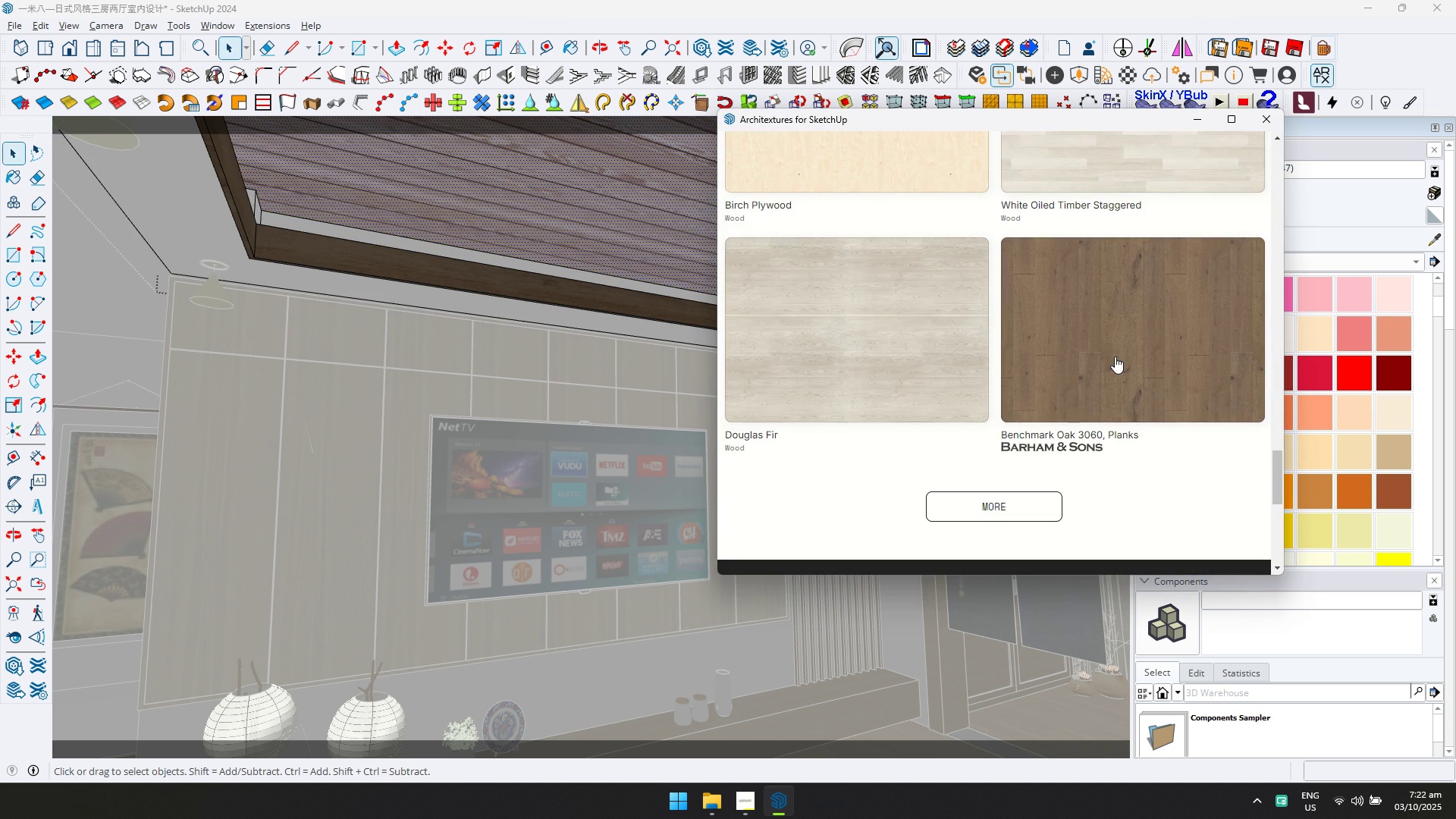 
left_click([1115, 356])
 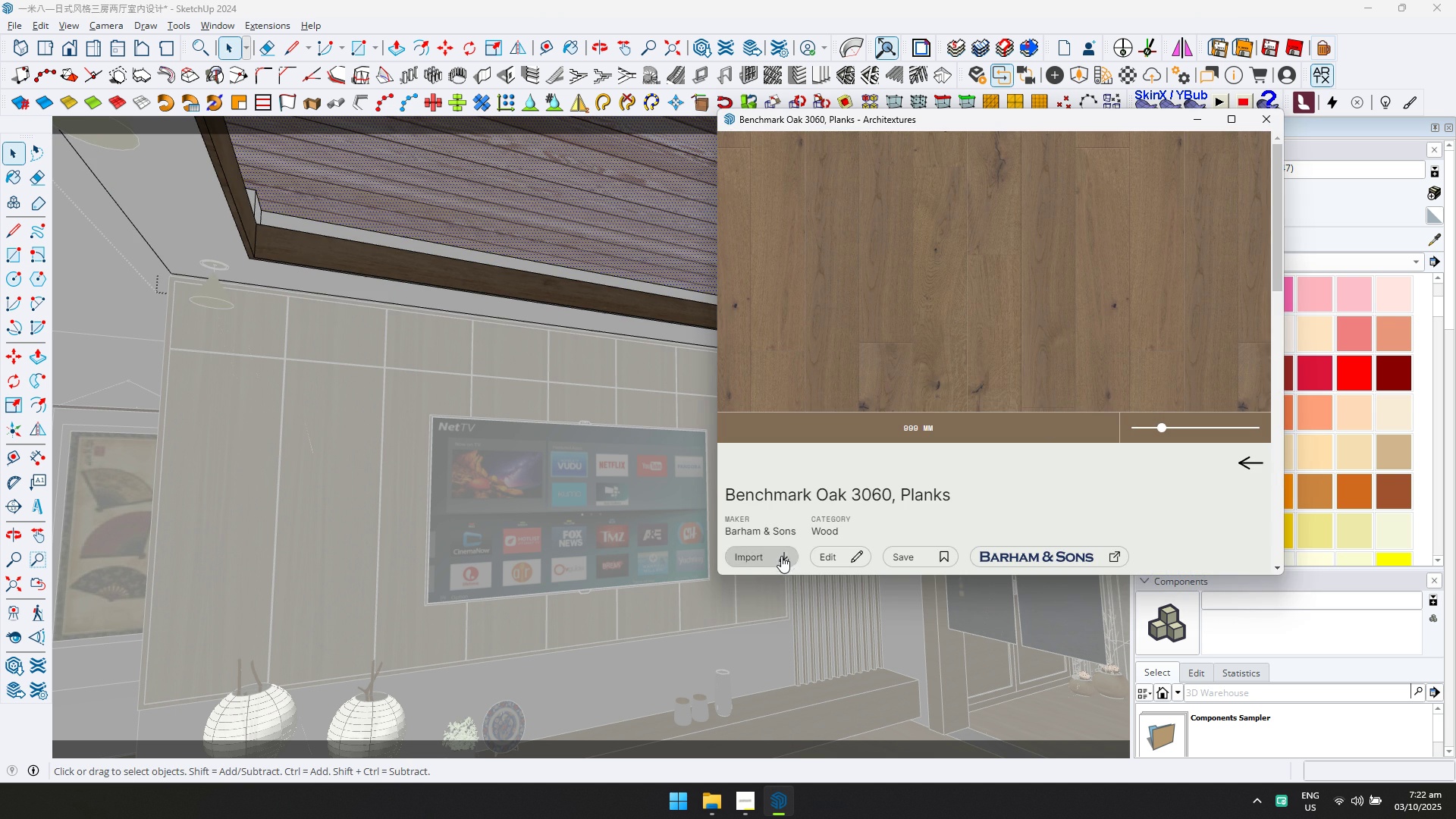 
left_click([782, 551])
 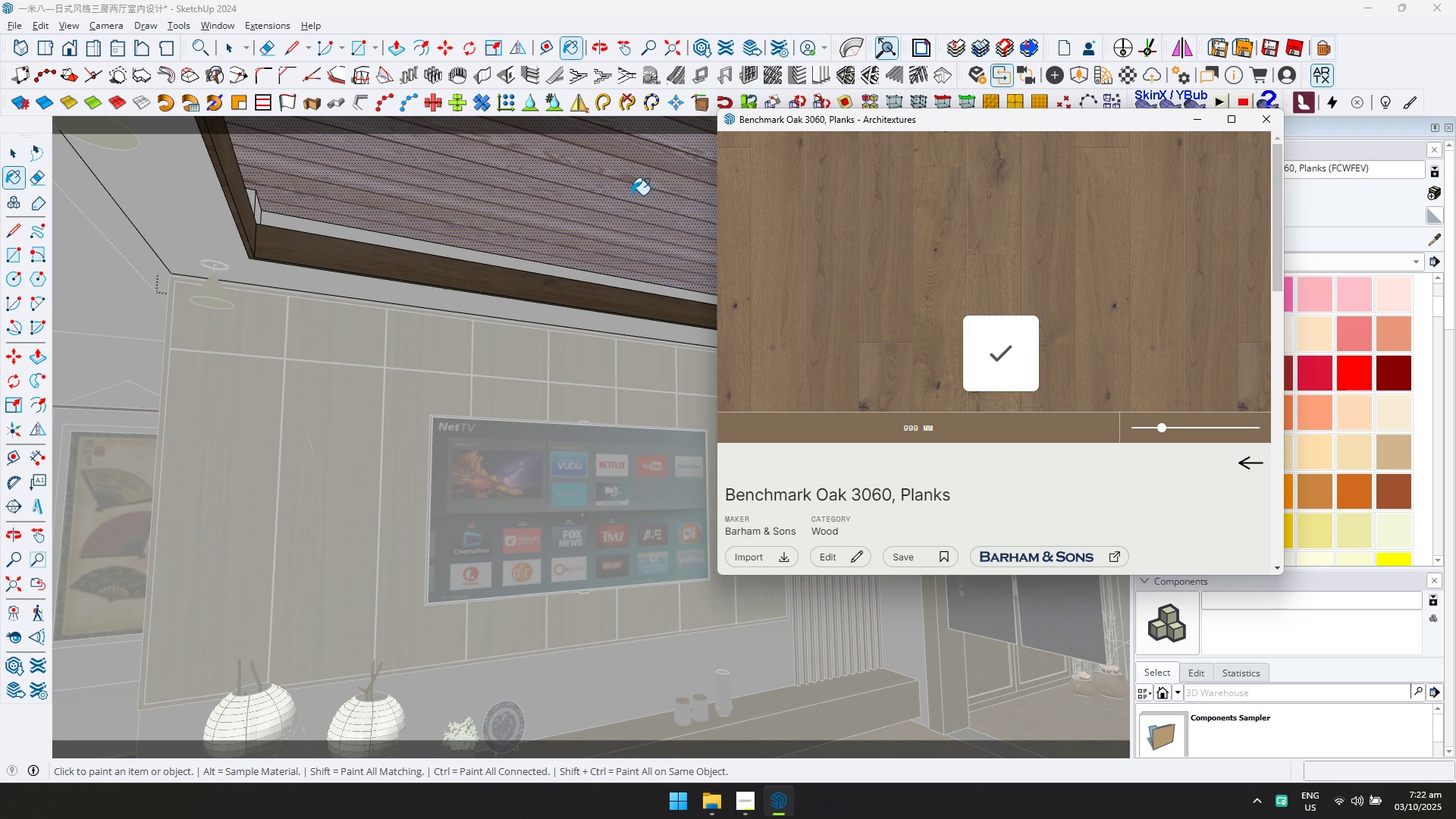 
left_click([632, 195])
 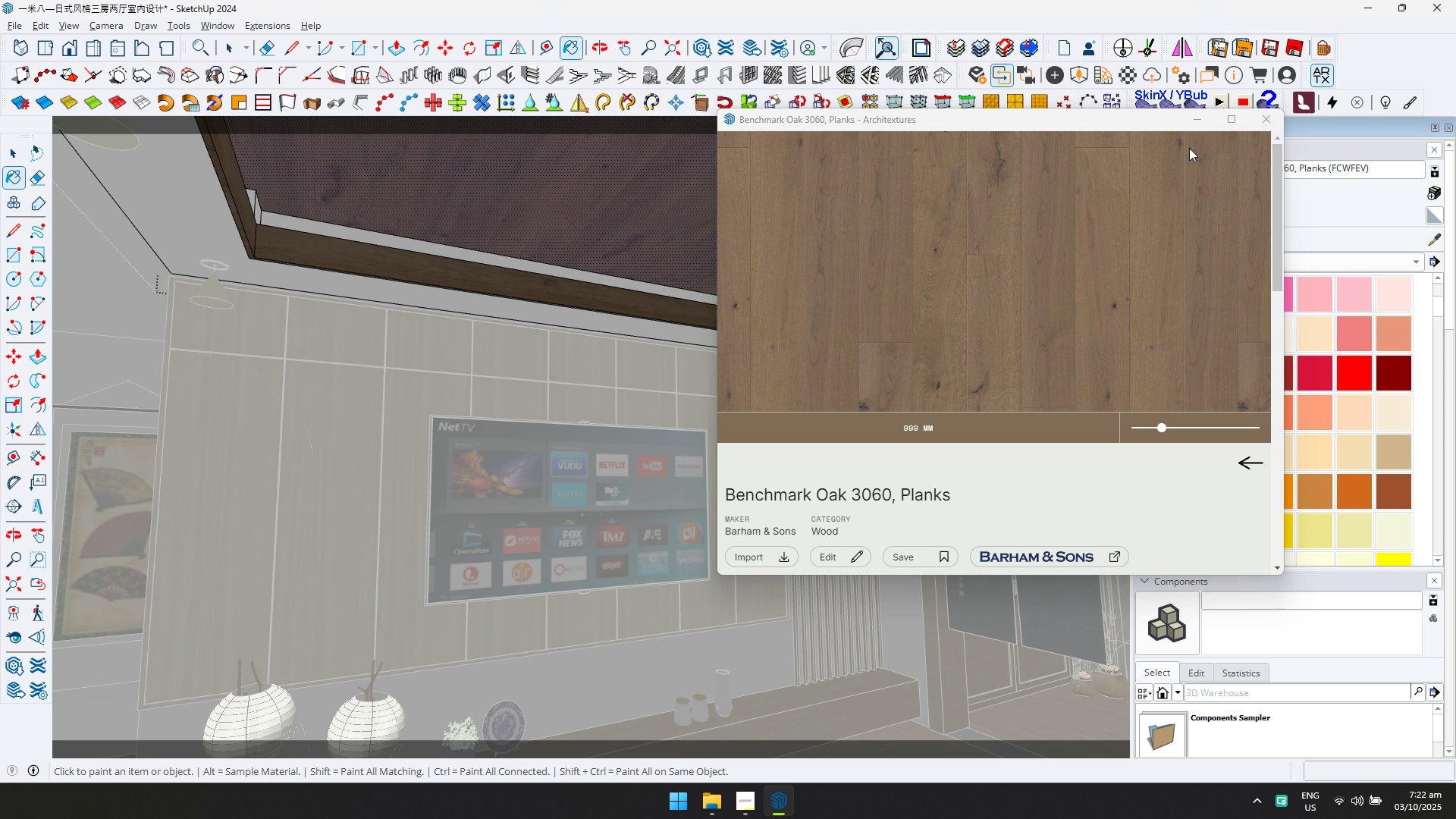 
left_click([1194, 121])
 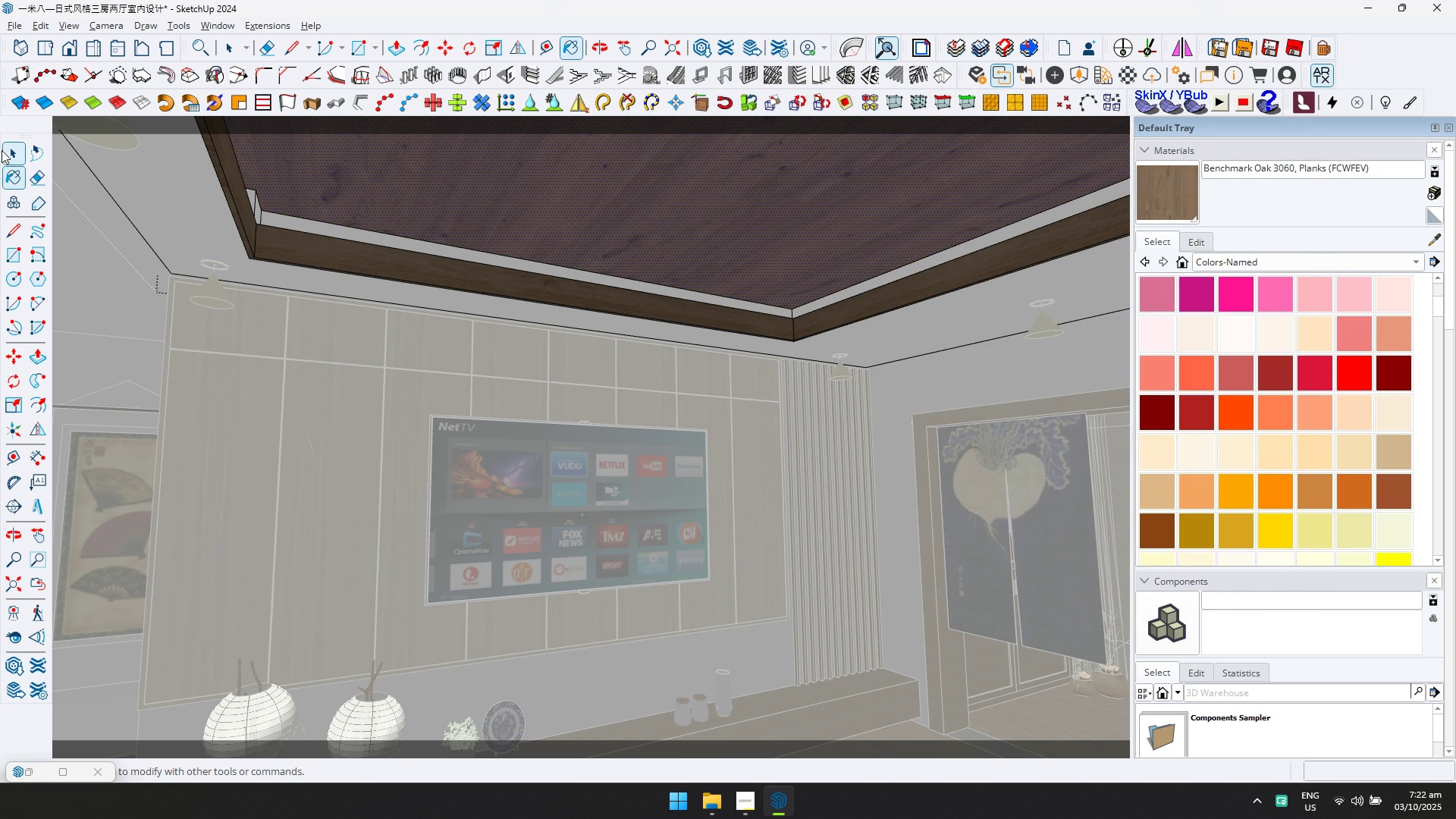 
key(Escape)
 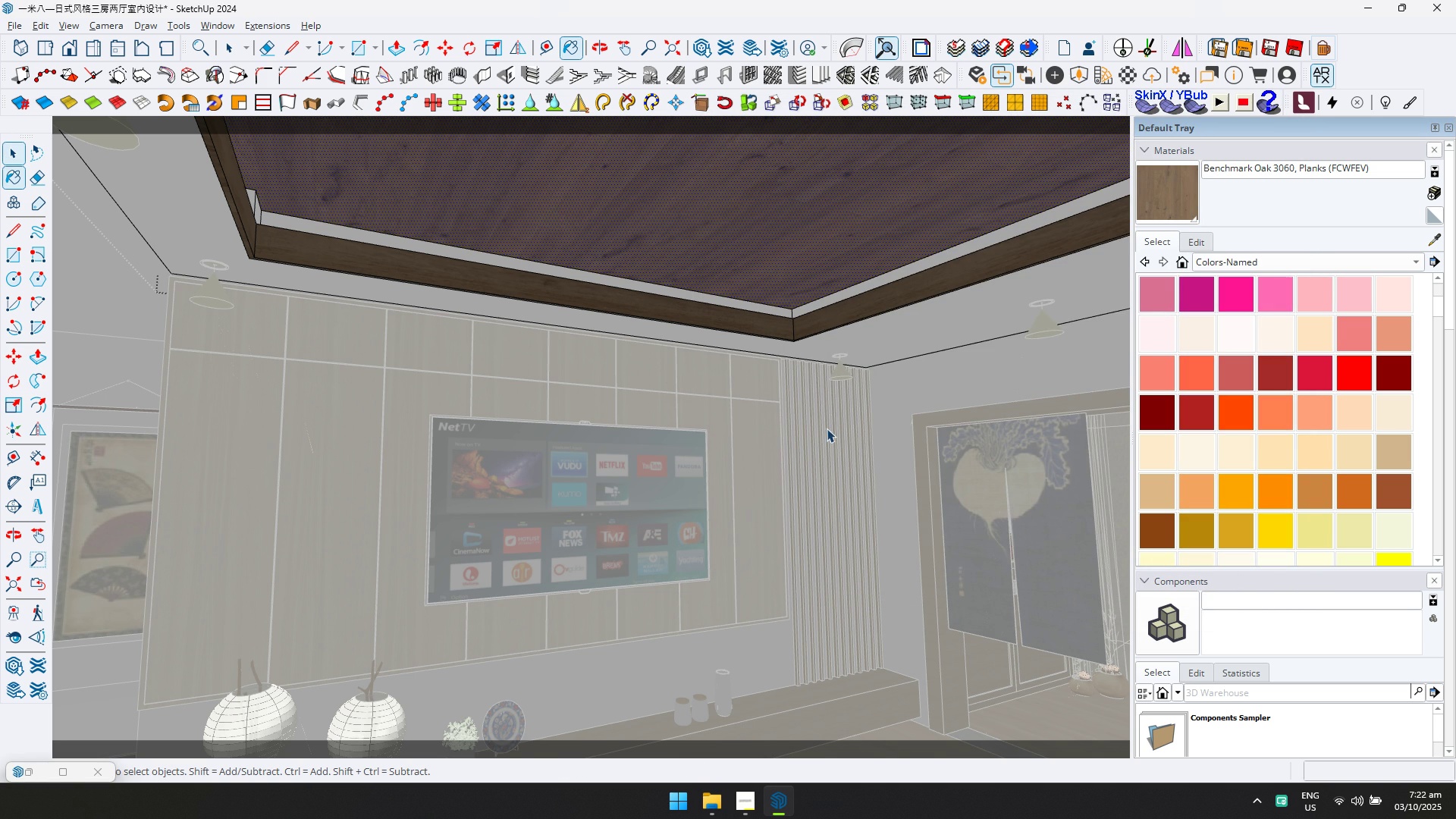 
key(Escape)
 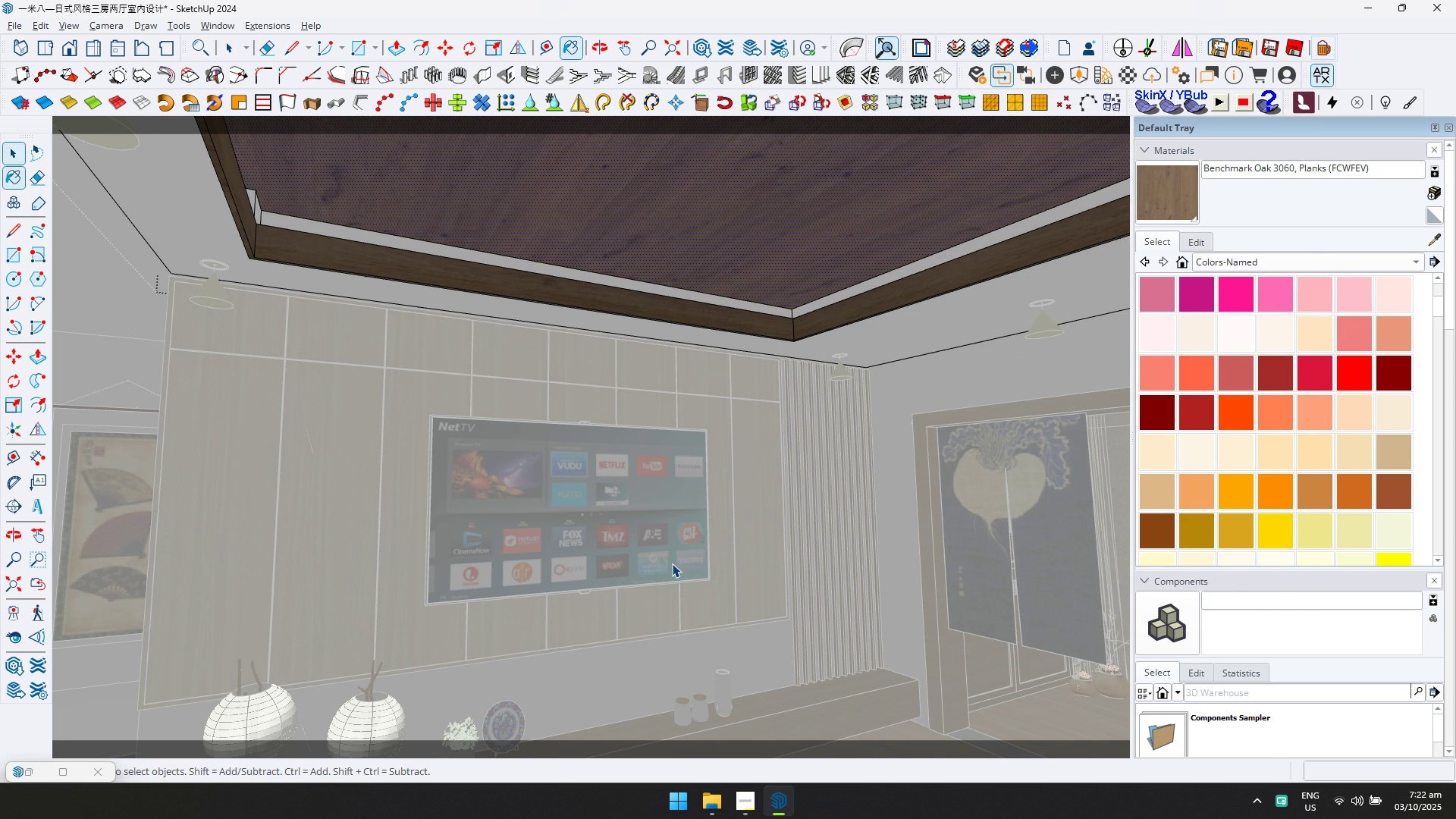 
key(Escape)
 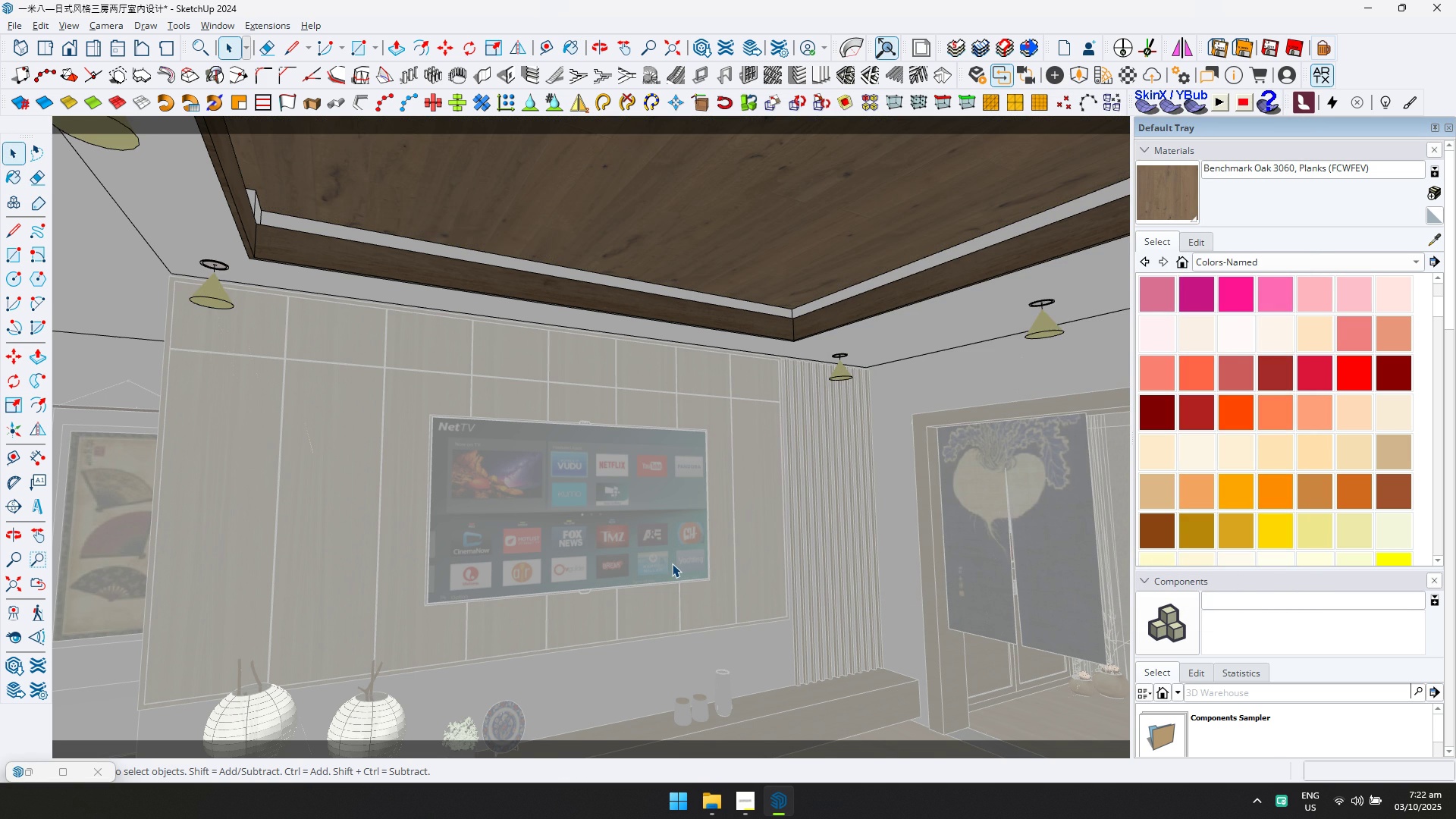 
key(Escape)
 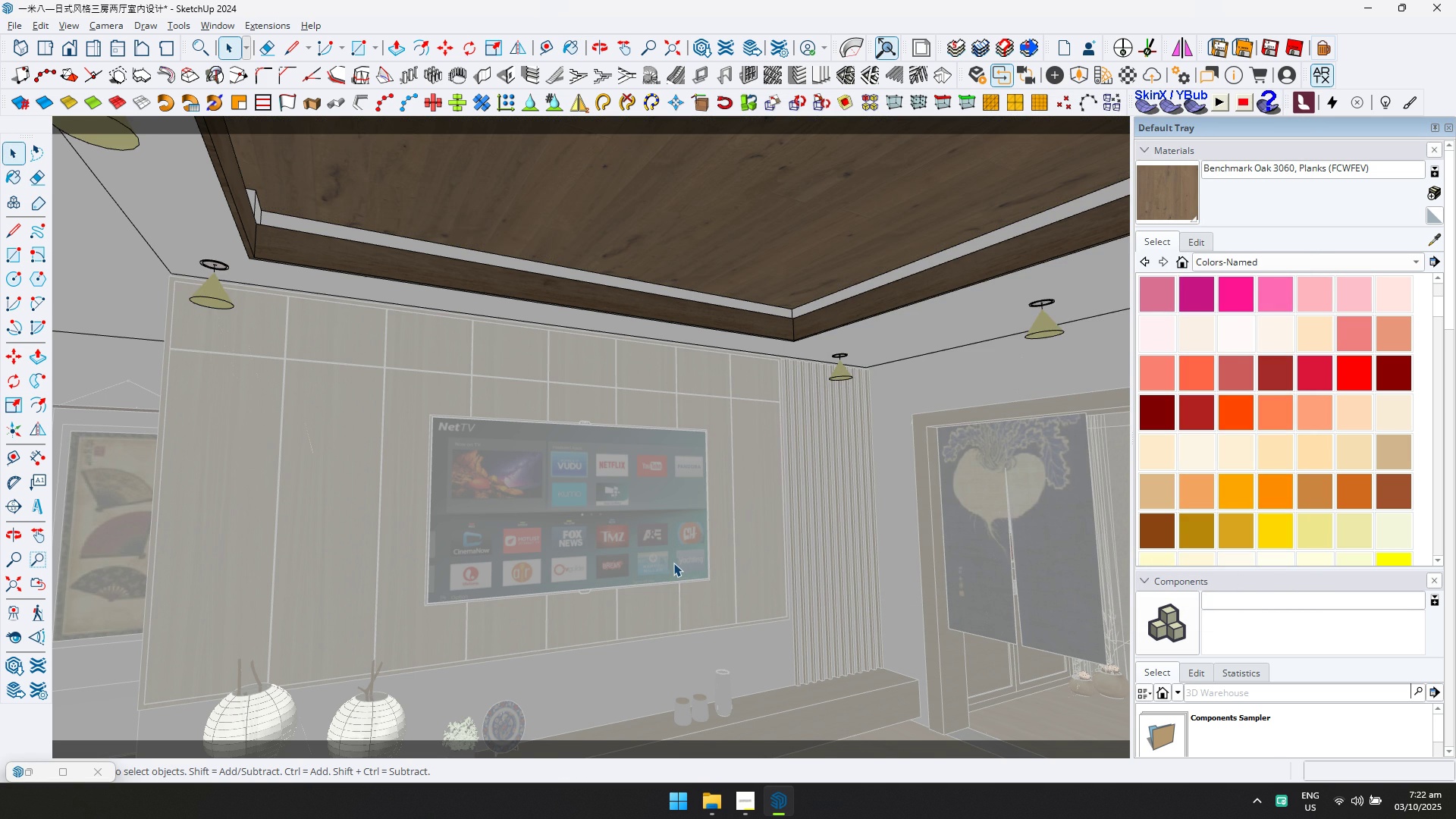 
scroll: coordinate [673, 562], scroll_direction: down, amount: 1.0
 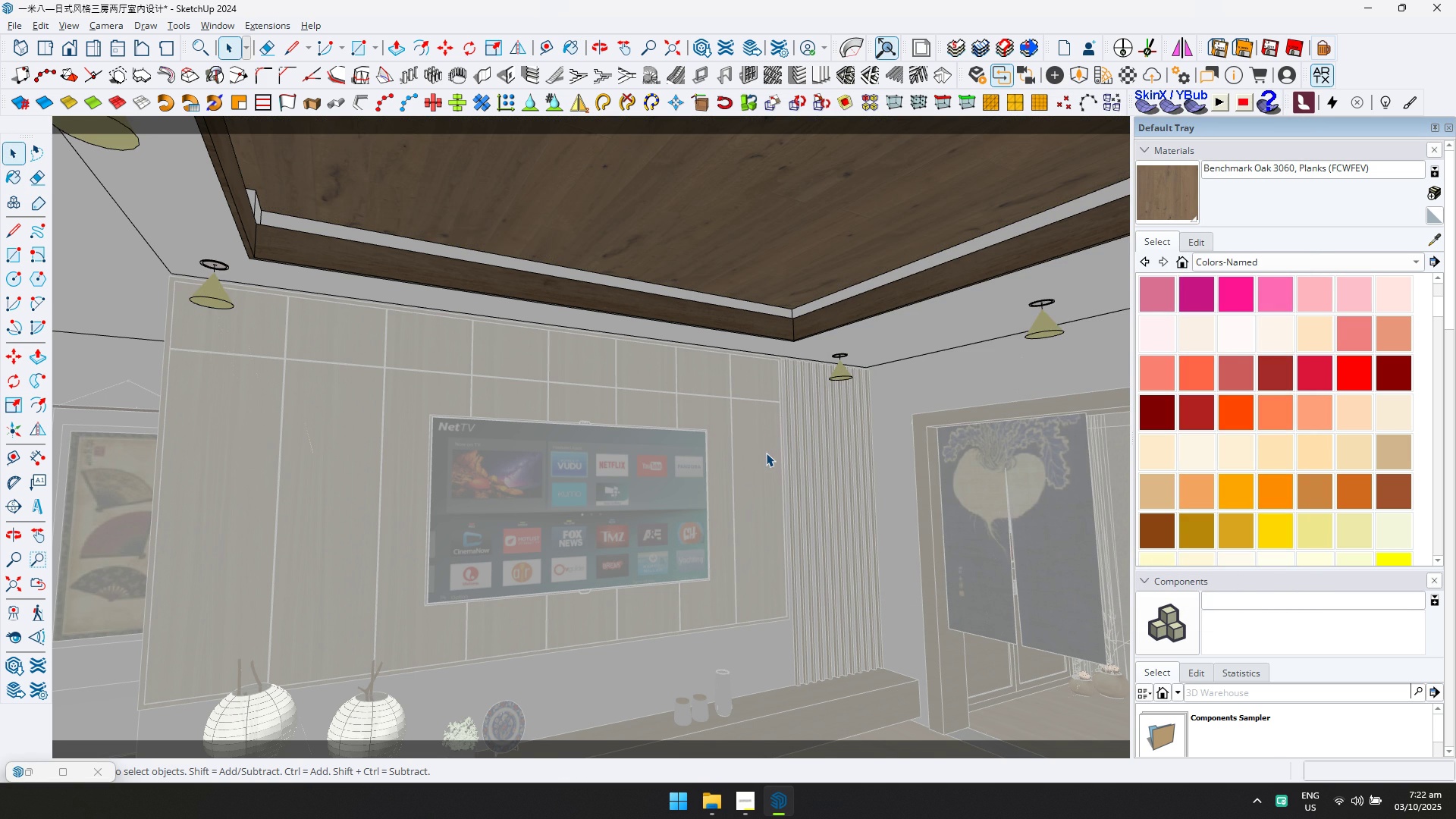 
key(Escape)
 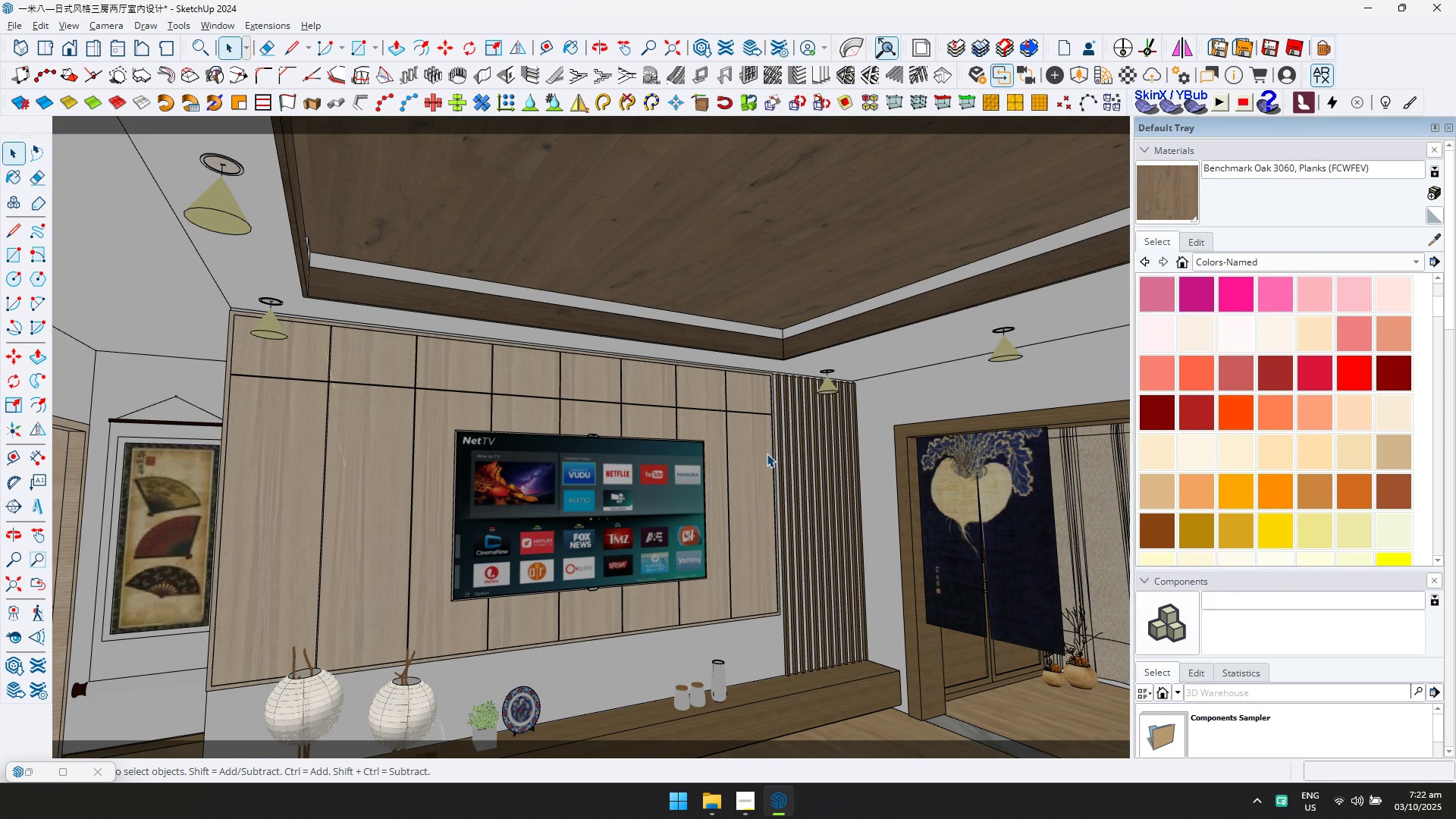 
hold_key(key=ShiftLeft, duration=0.6)
 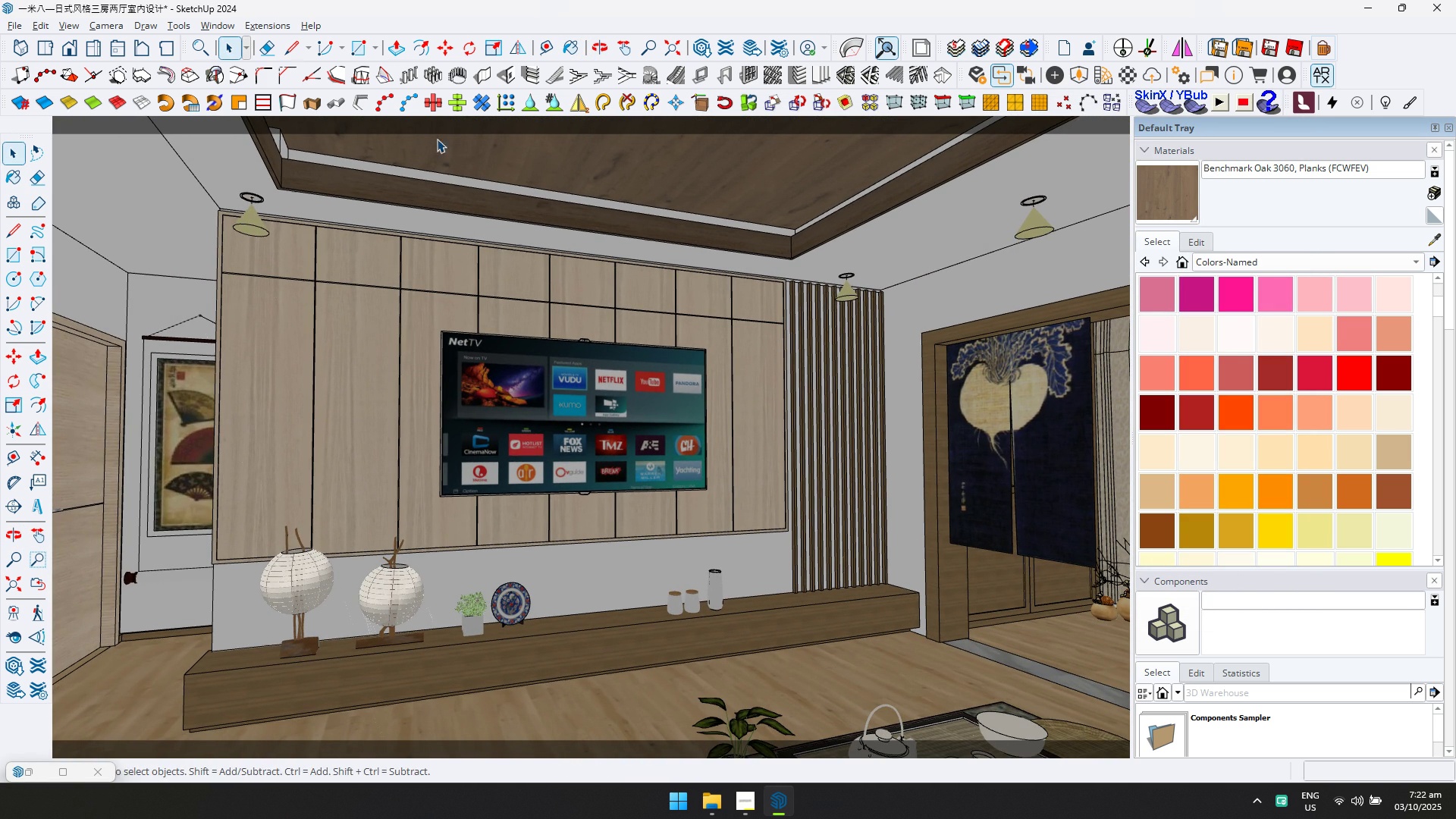 
left_click([231, 24])
 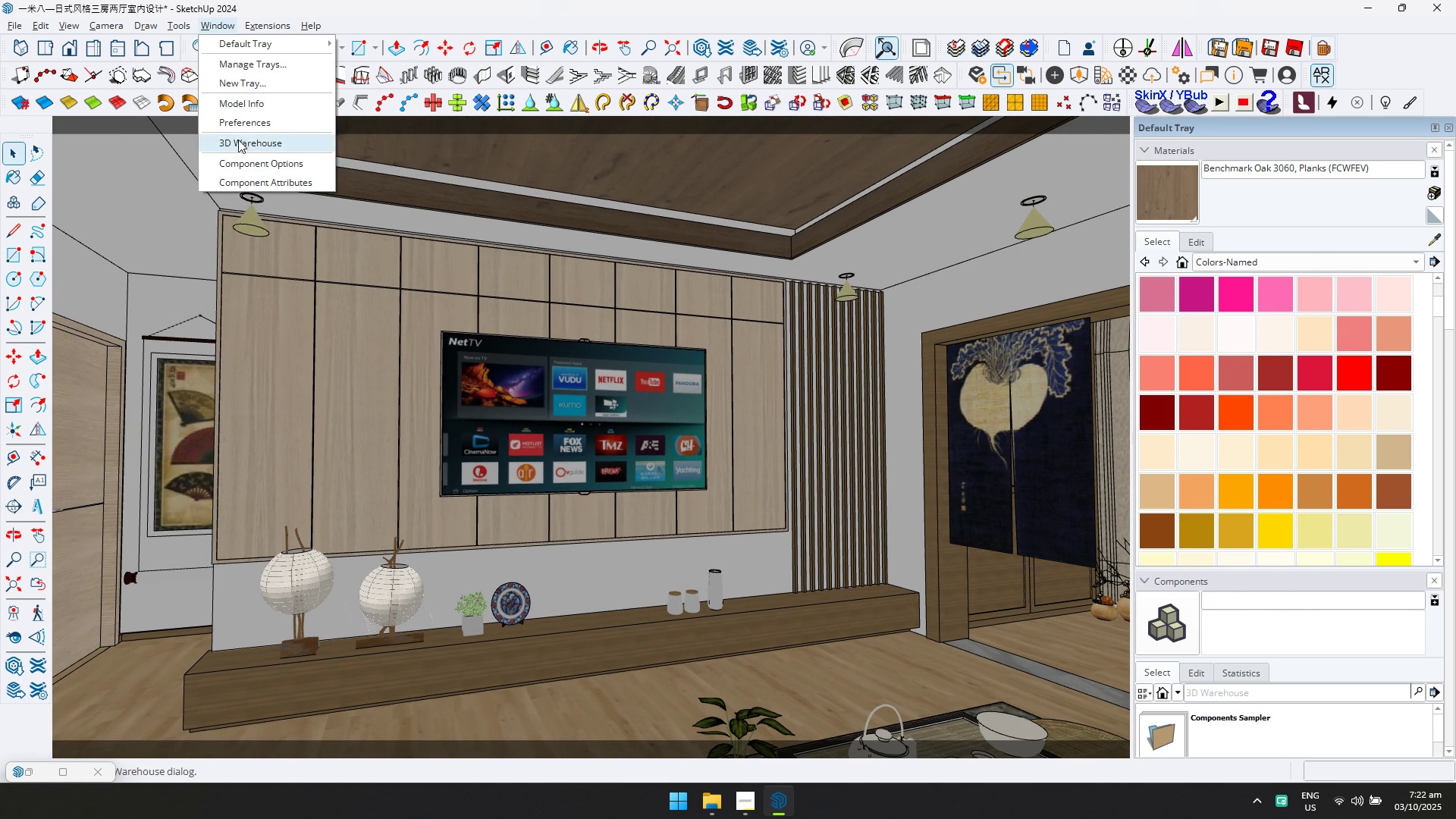 
left_click([238, 140])
 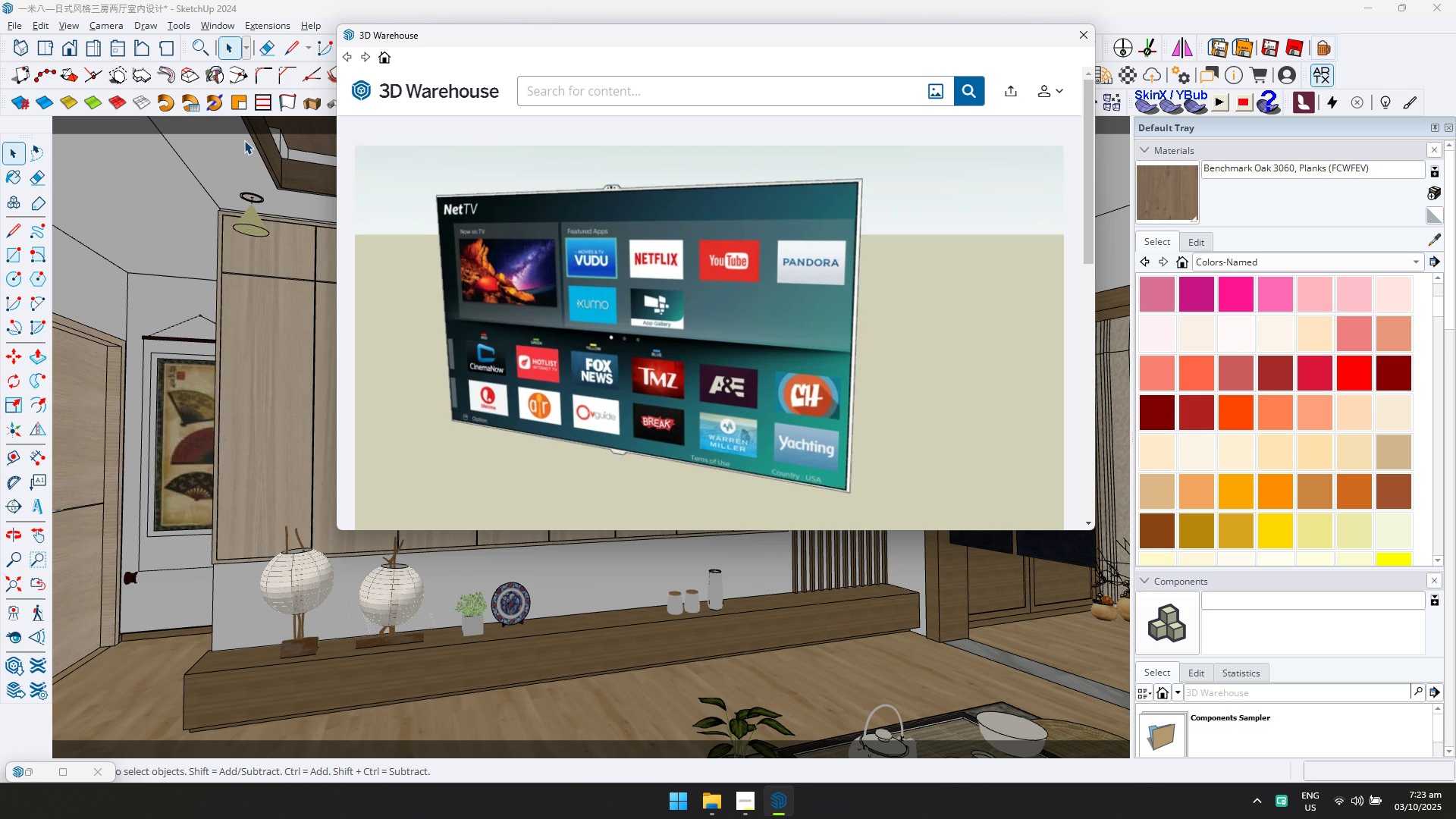 
wait(65.79)
 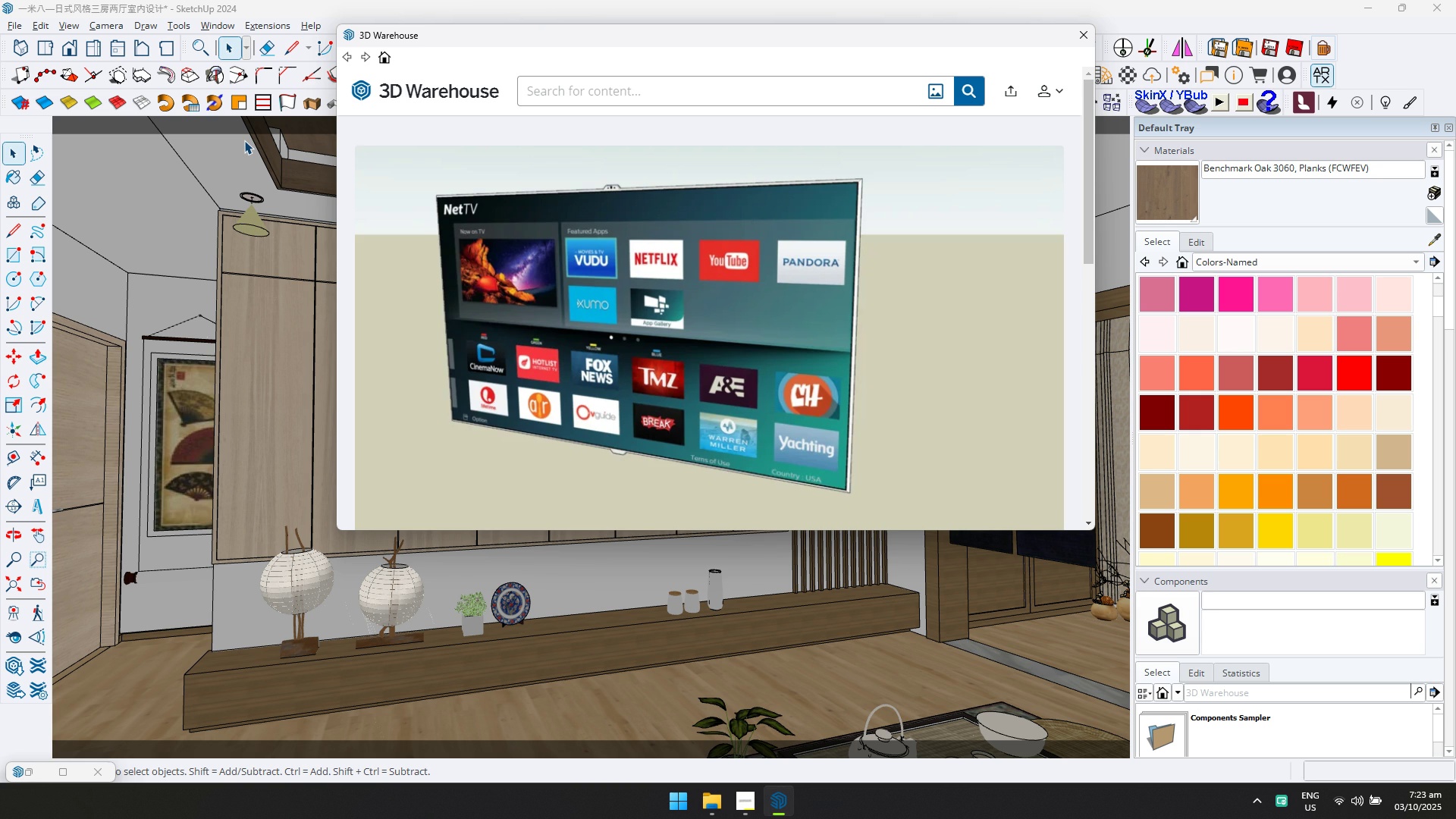 
left_click_drag(start_coordinate=[645, 105], to_coordinate=[640, 102])
 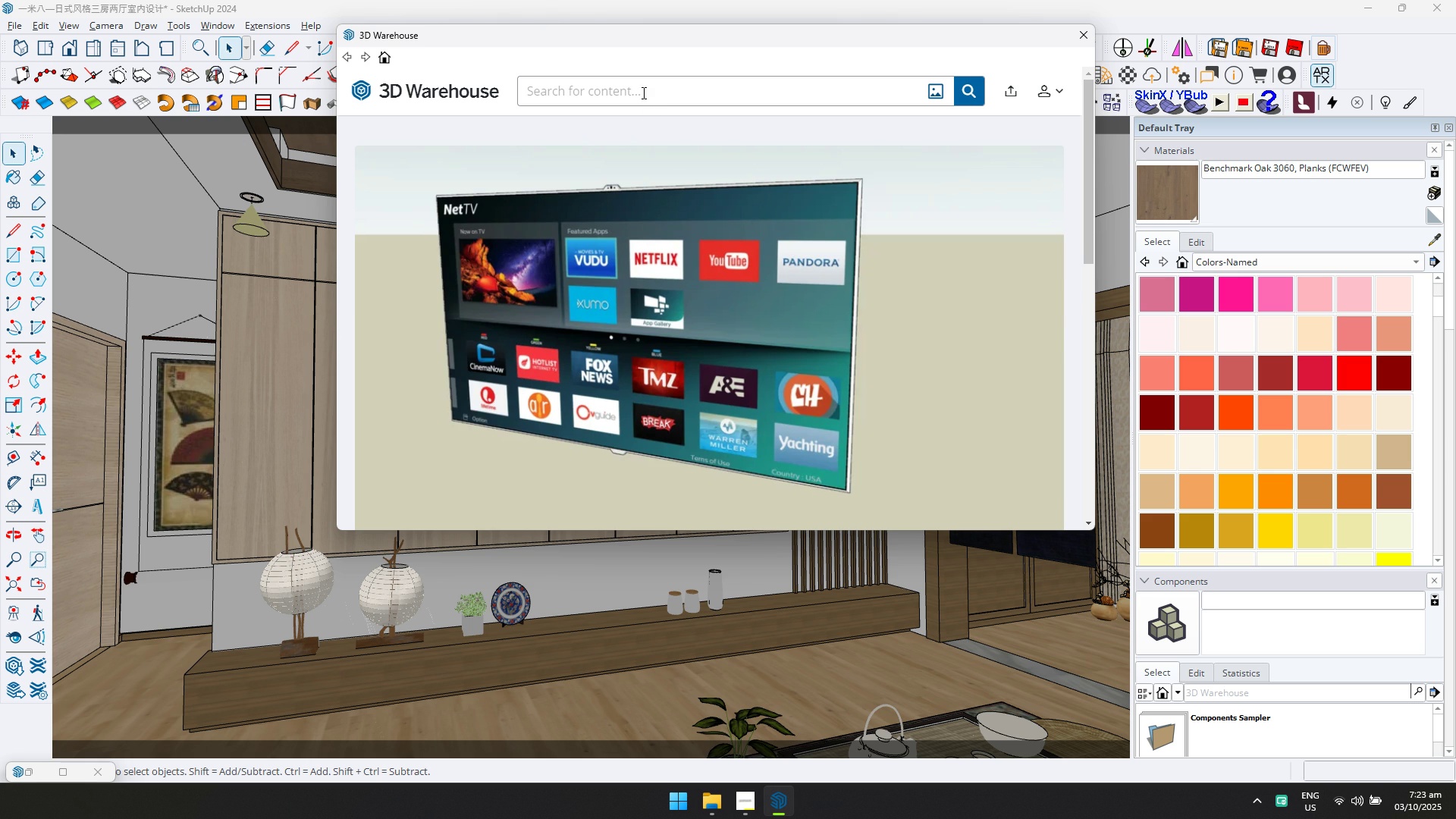 
double_click([642, 93])
 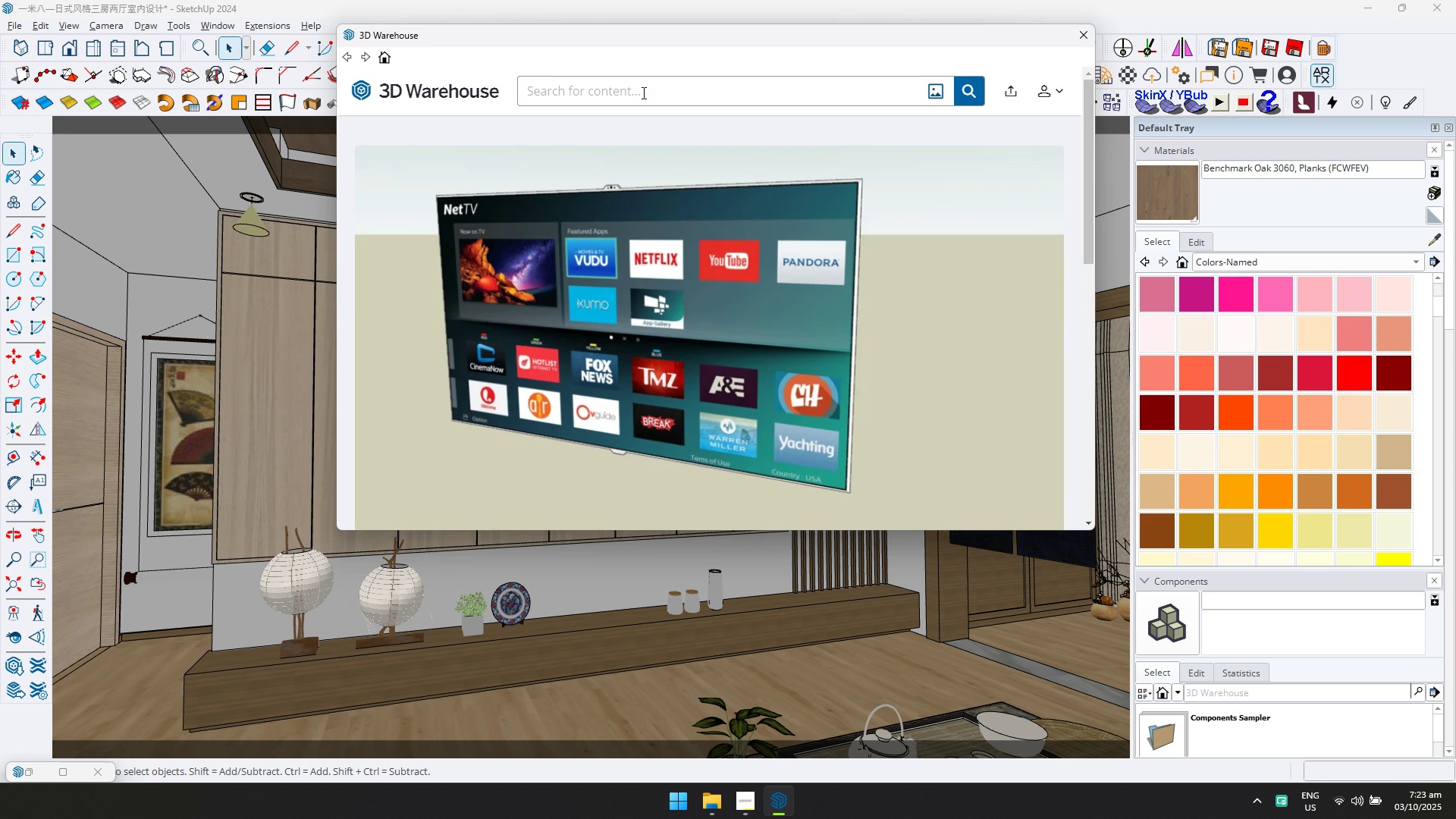 
type(TRACK LIGHT)
 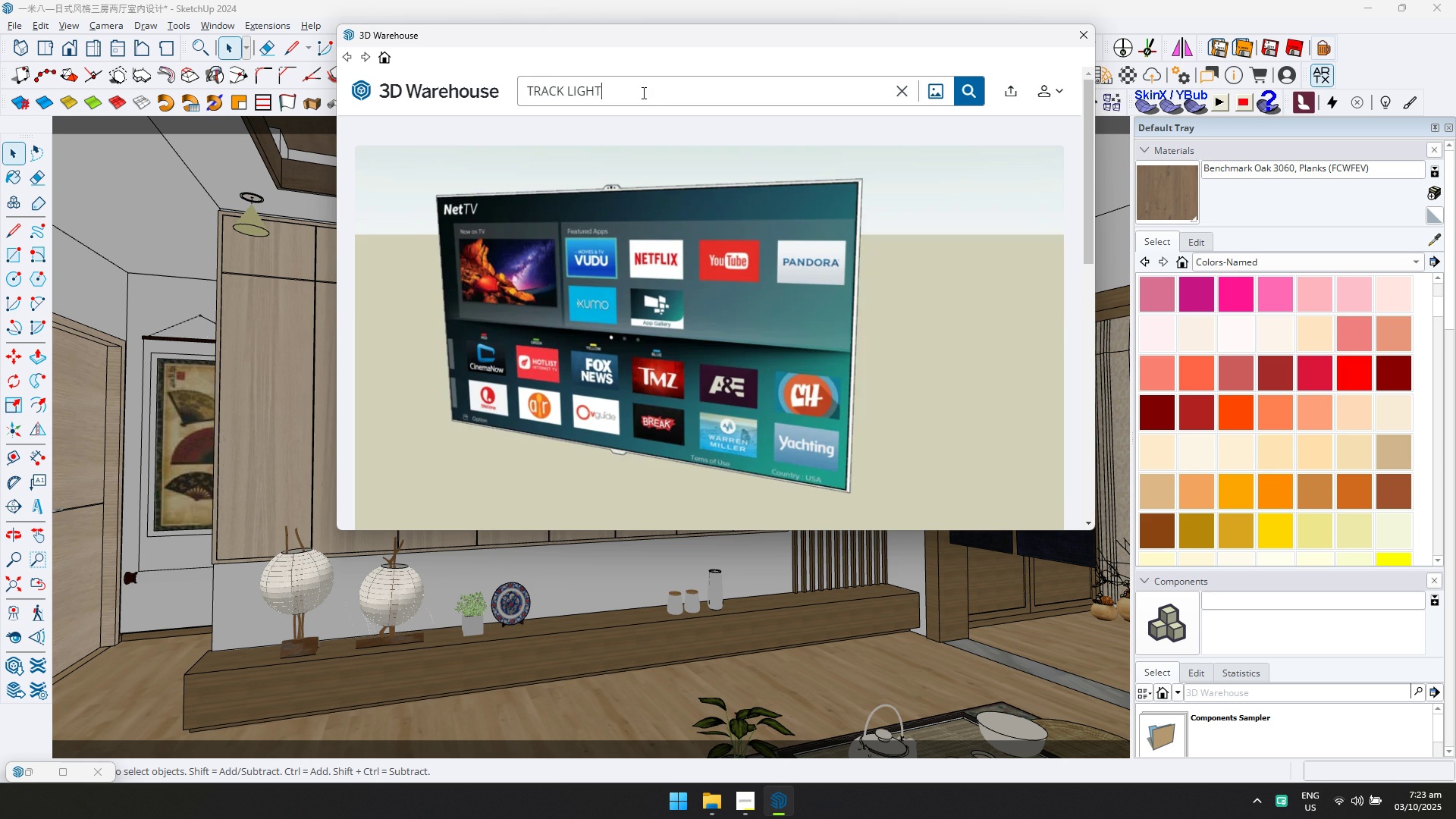 
key(Enter)
 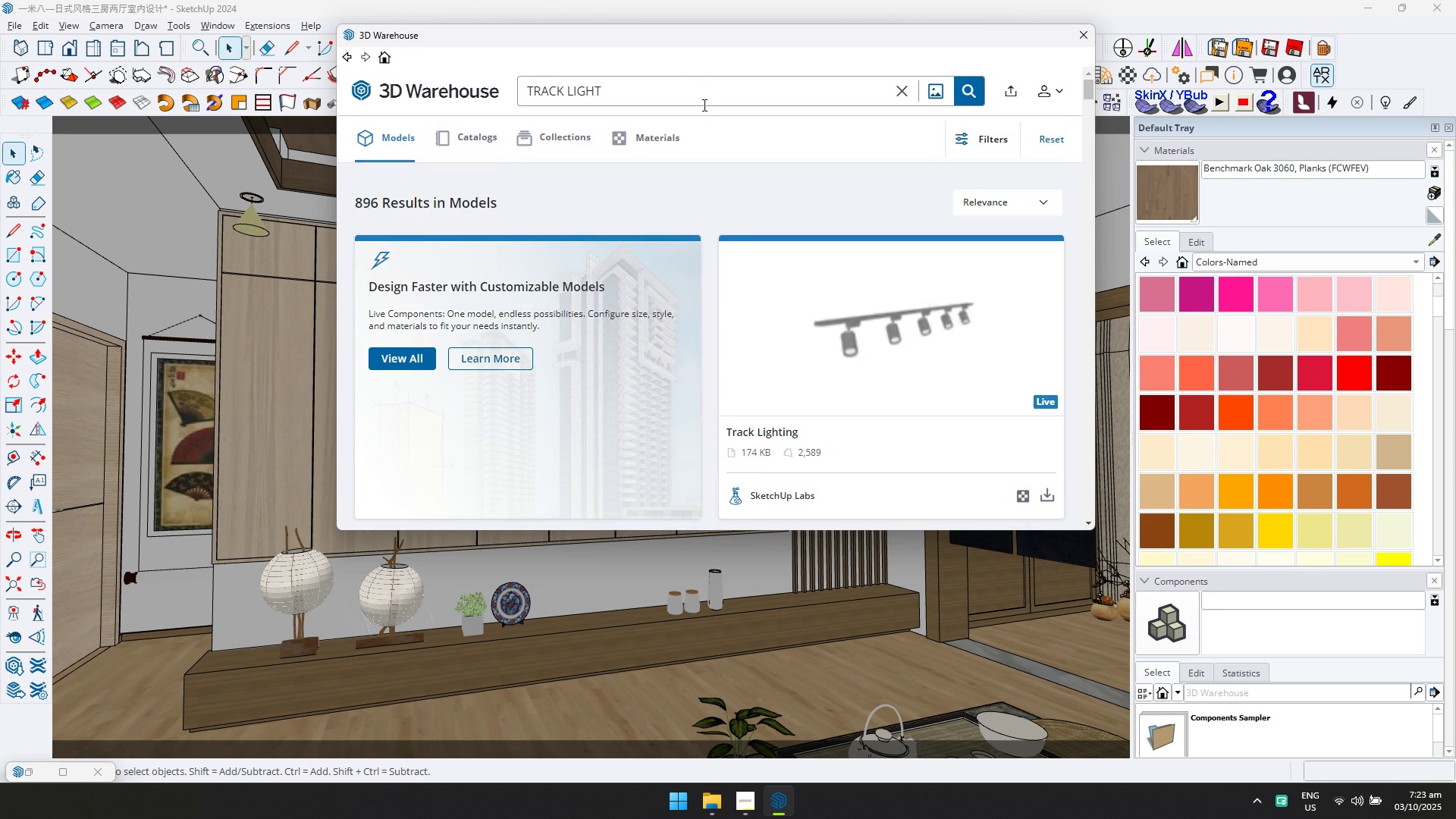 
scroll: coordinate [896, 407], scroll_direction: down, amount: 3.0
 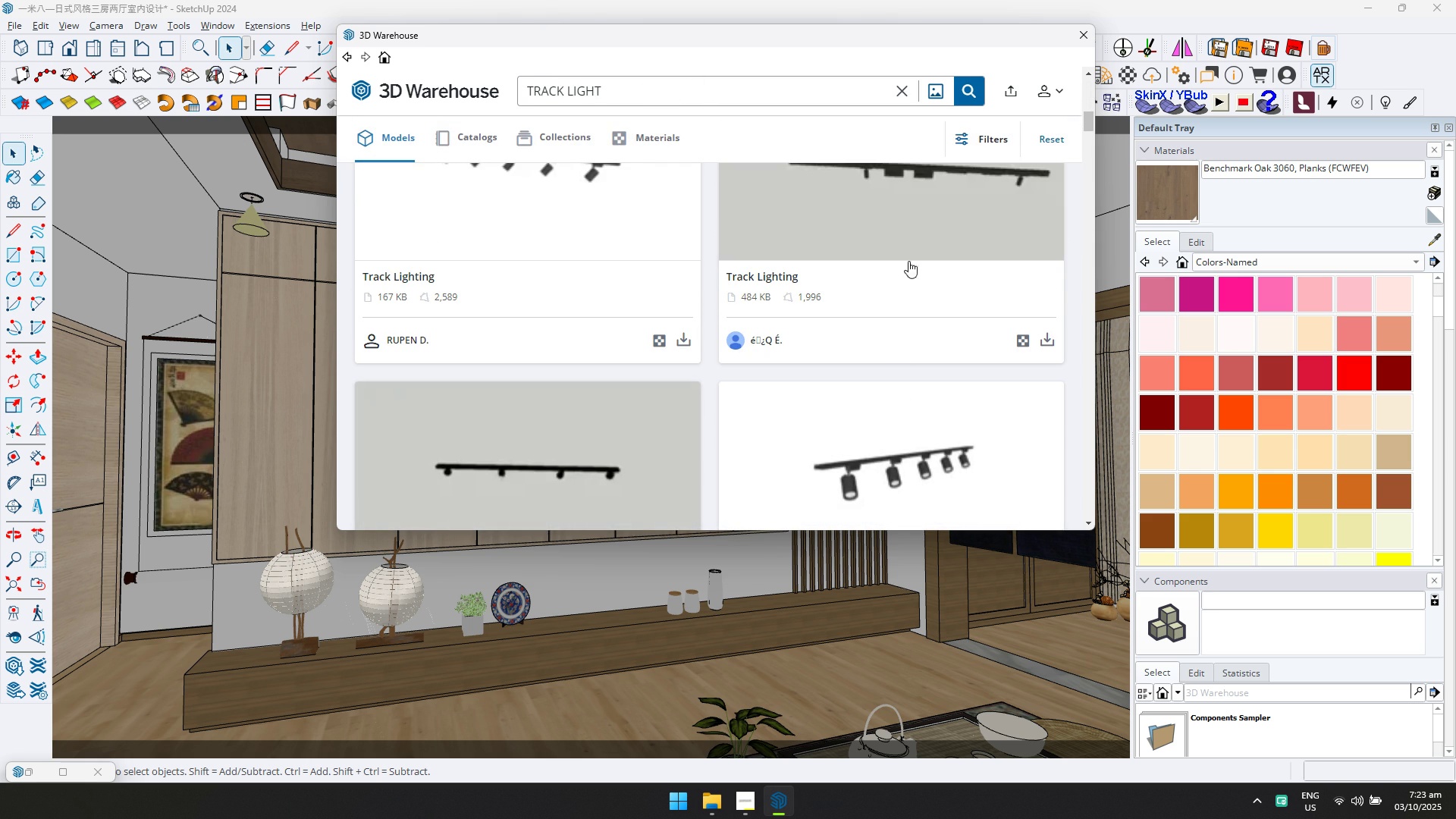 
left_click([916, 237])
 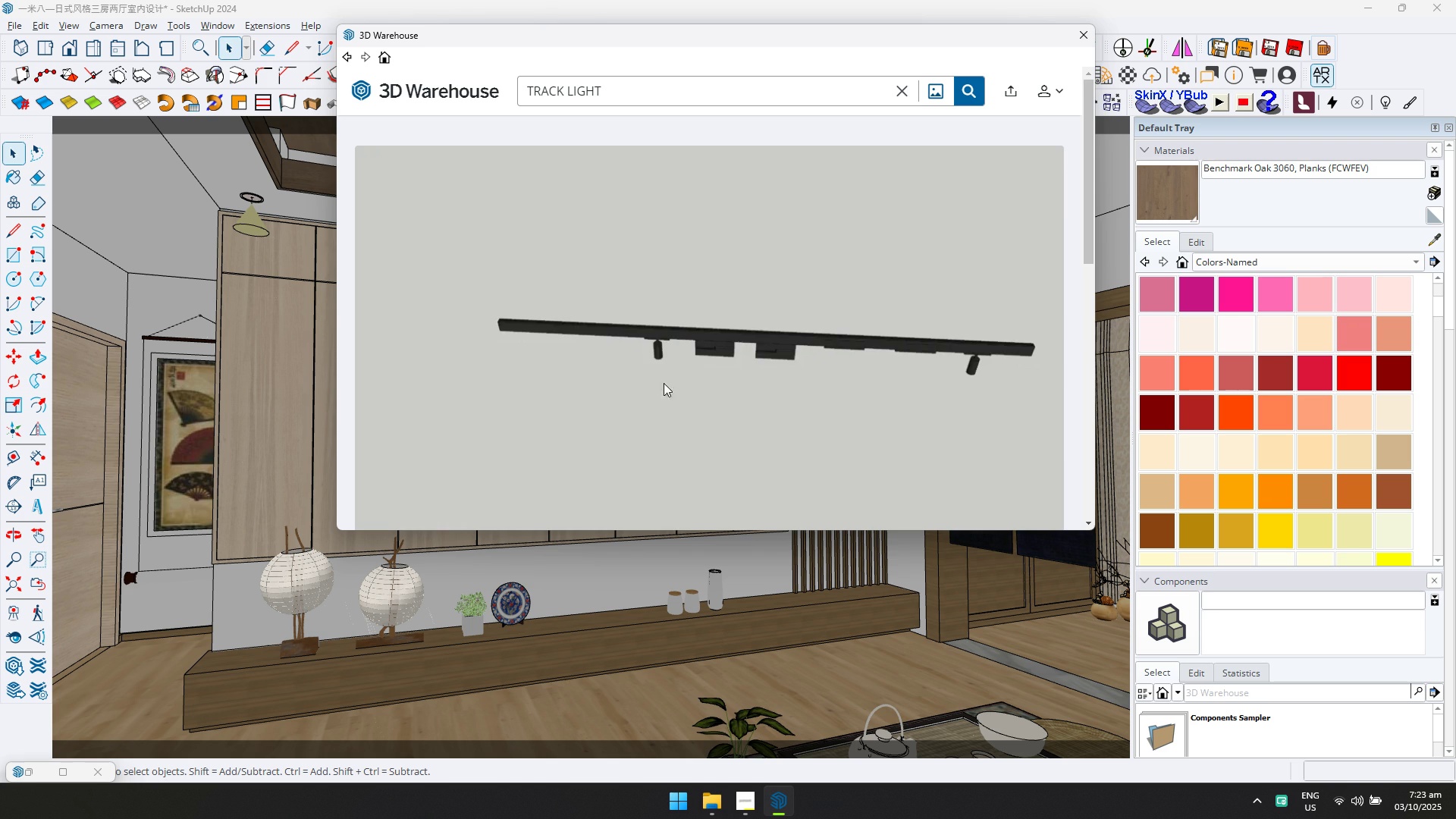 
scroll: coordinate [761, 382], scroll_direction: down, amount: 1.0
 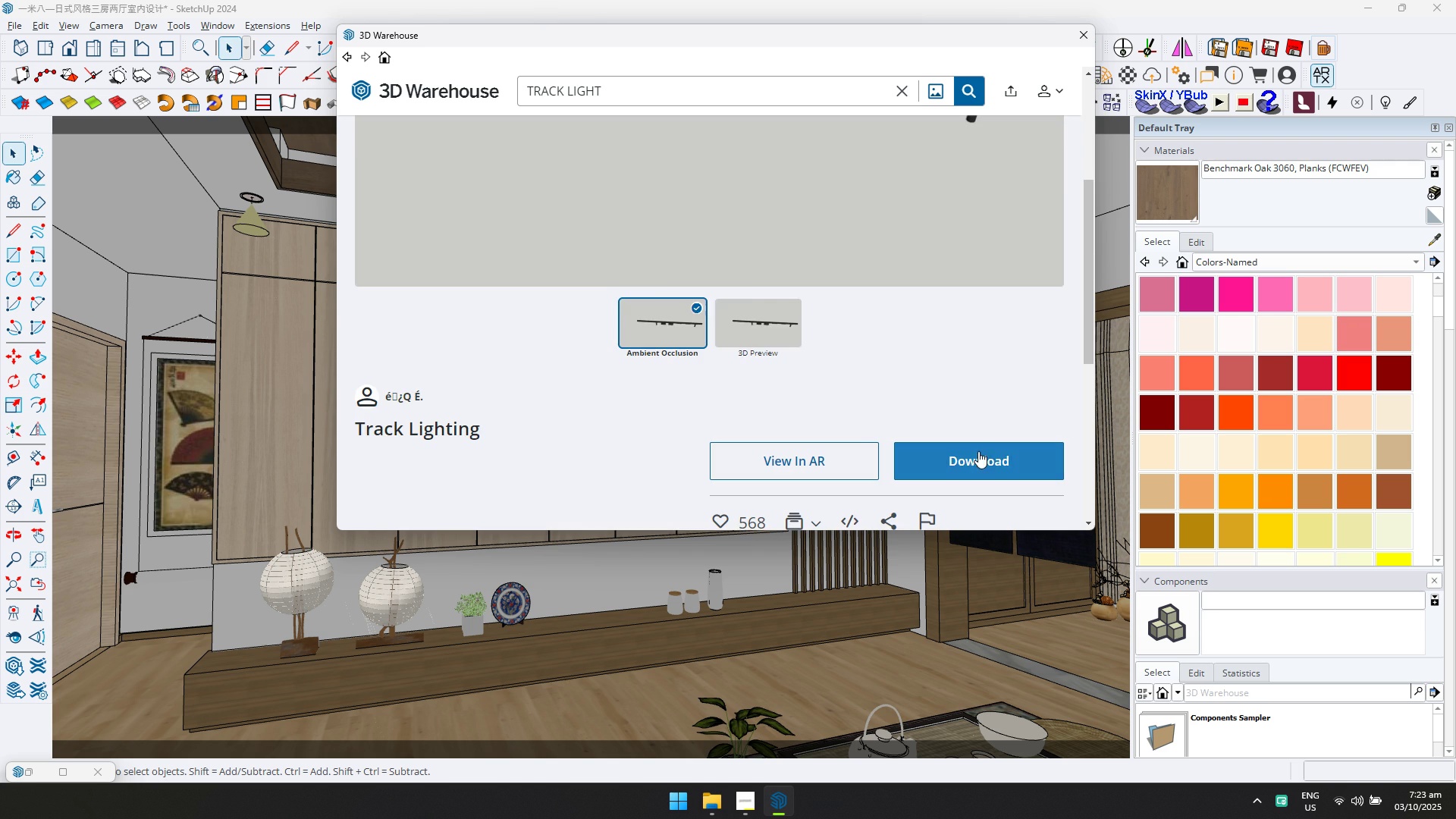 
left_click([978, 451])
 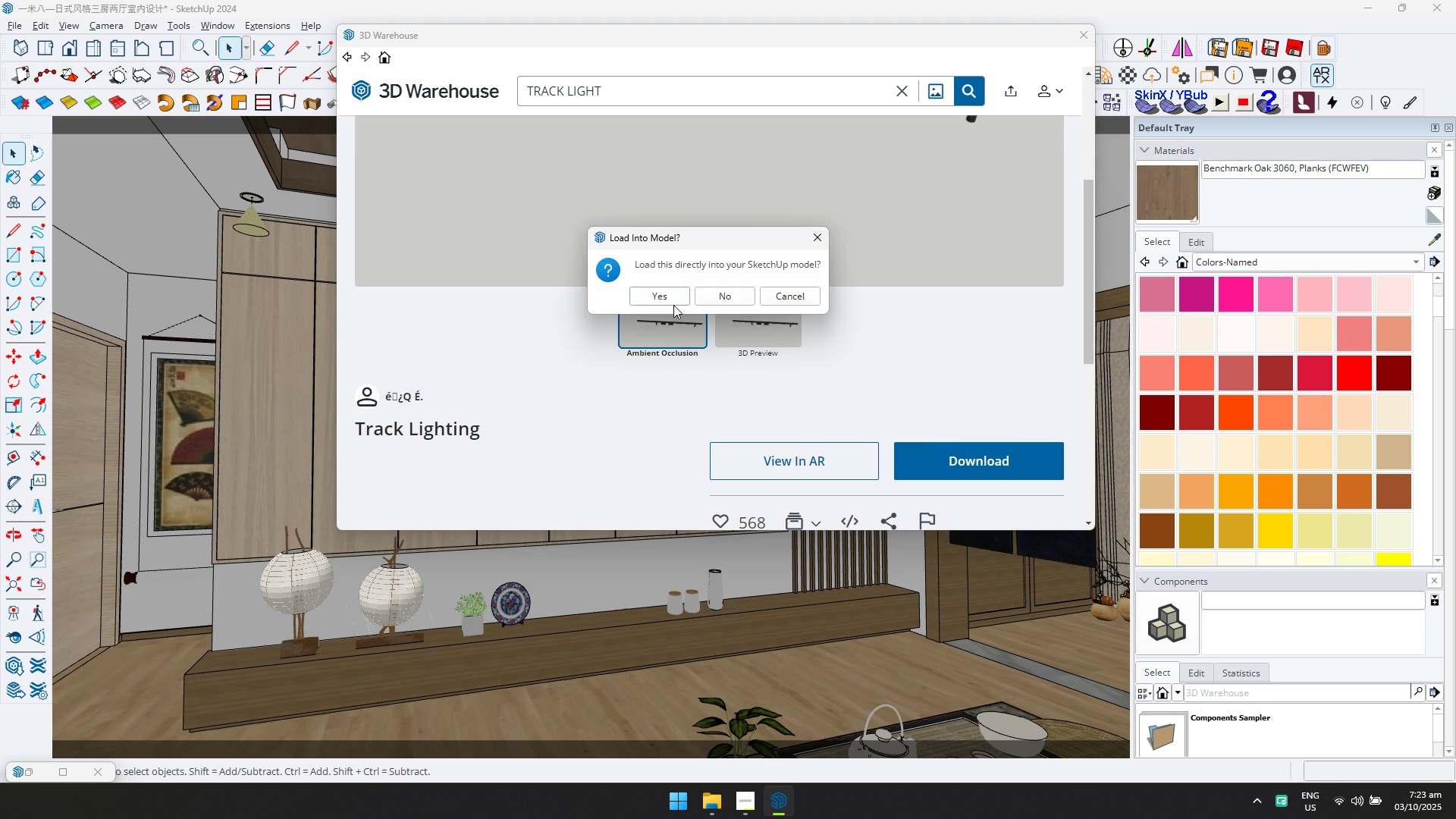 
left_click([673, 304])
 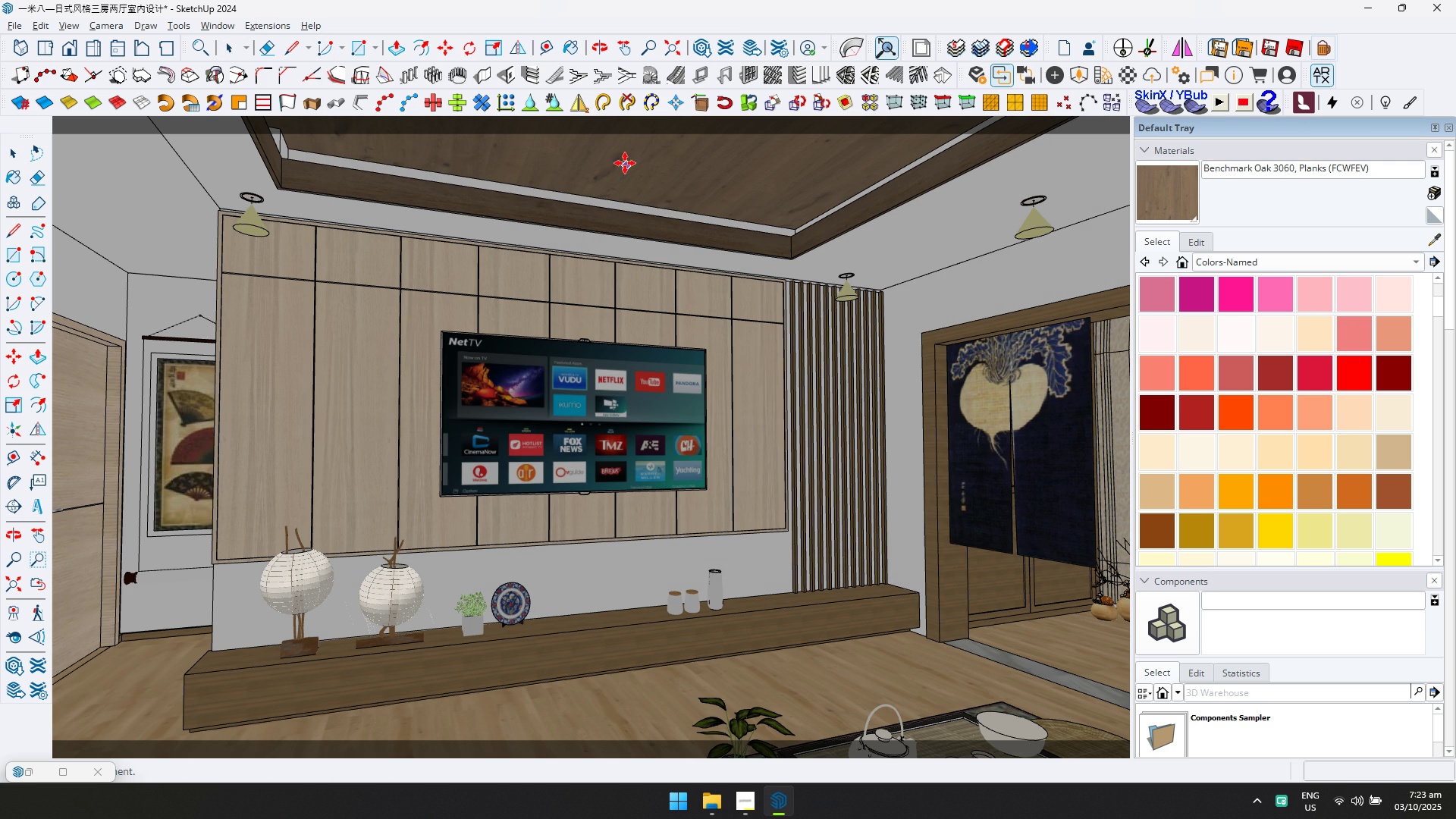 
scroll: coordinate [540, 587], scroll_direction: down, amount: 19.0
 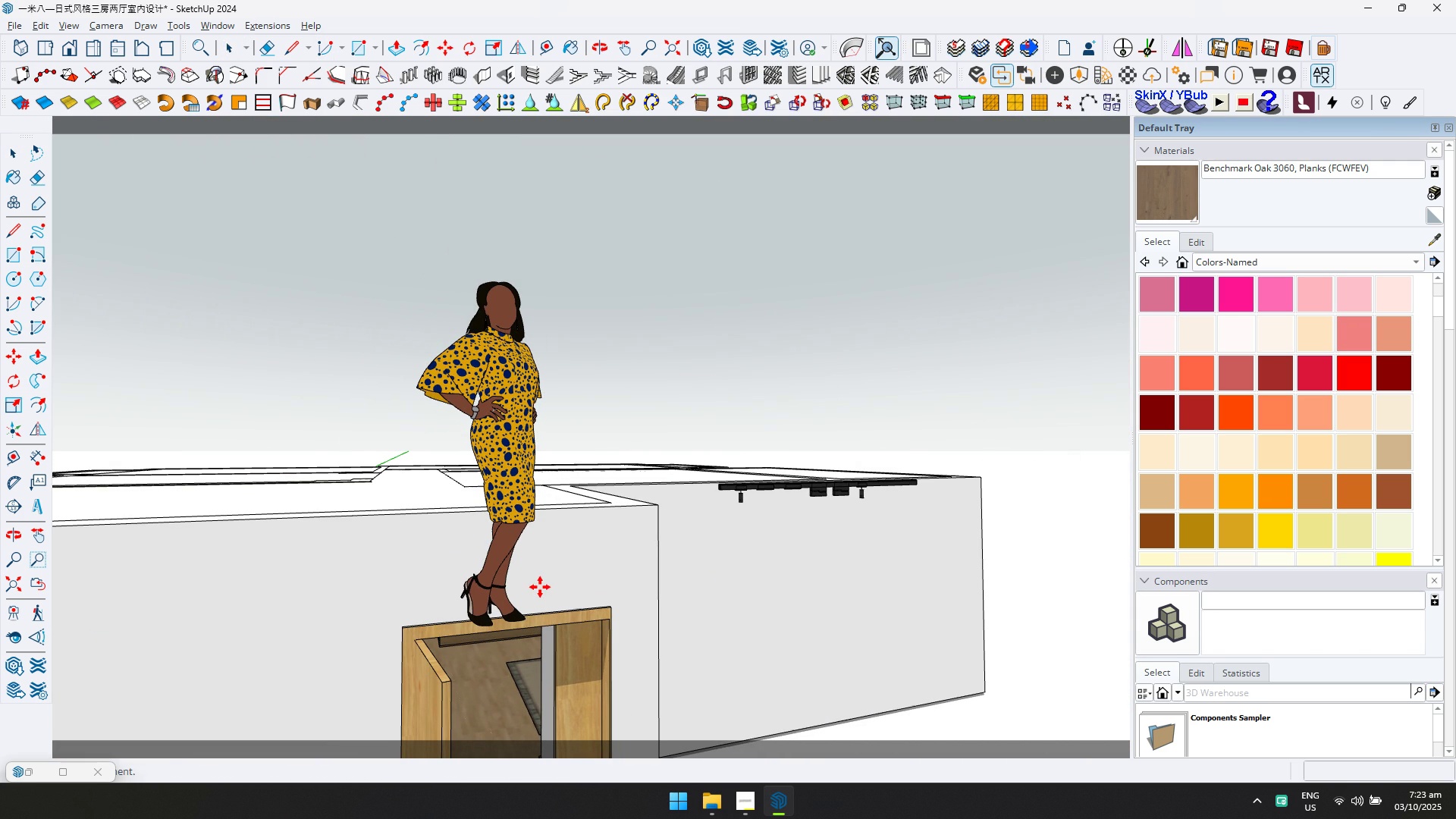 
left_click([540, 587])
 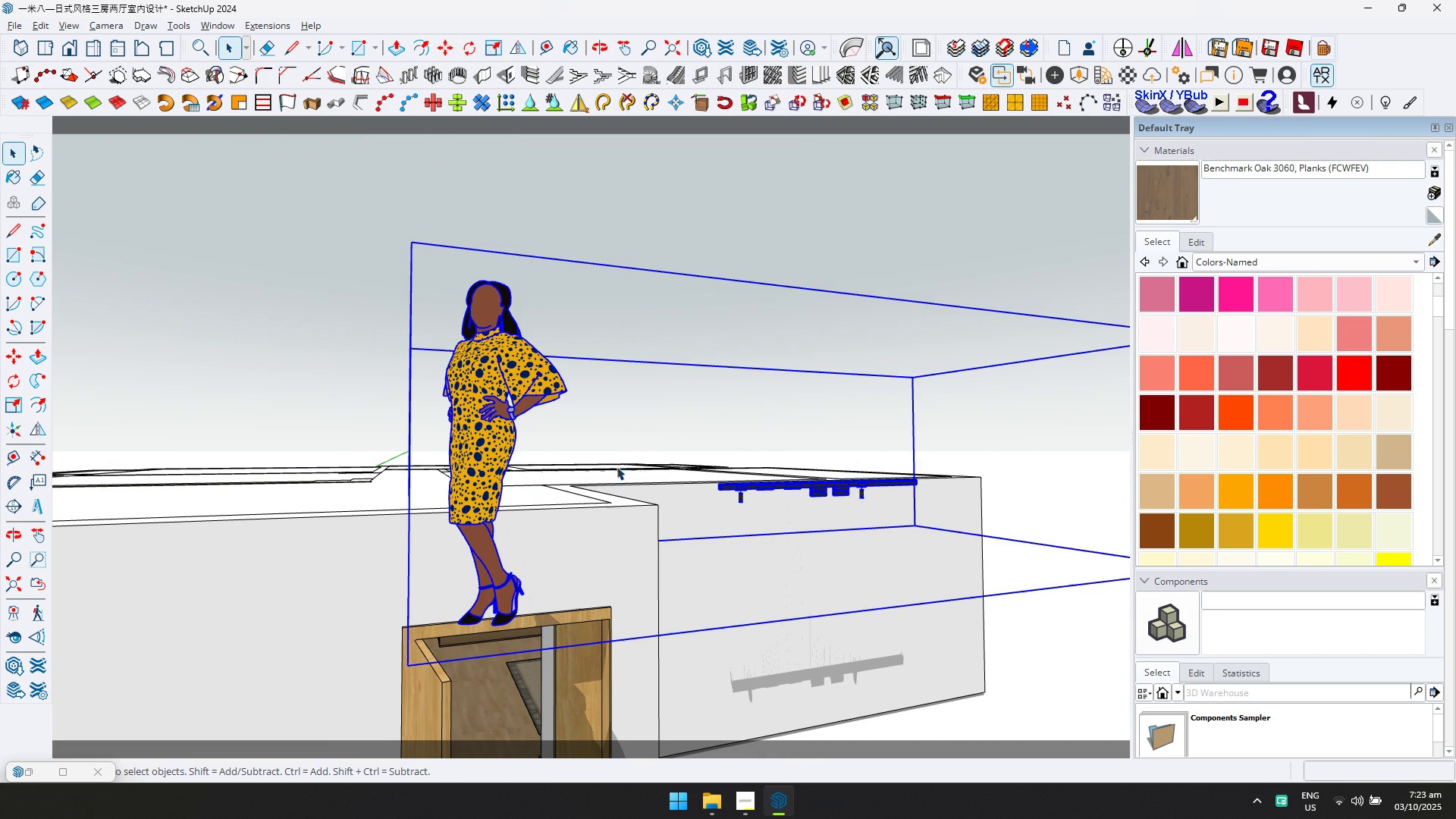 
double_click([469, 365])
 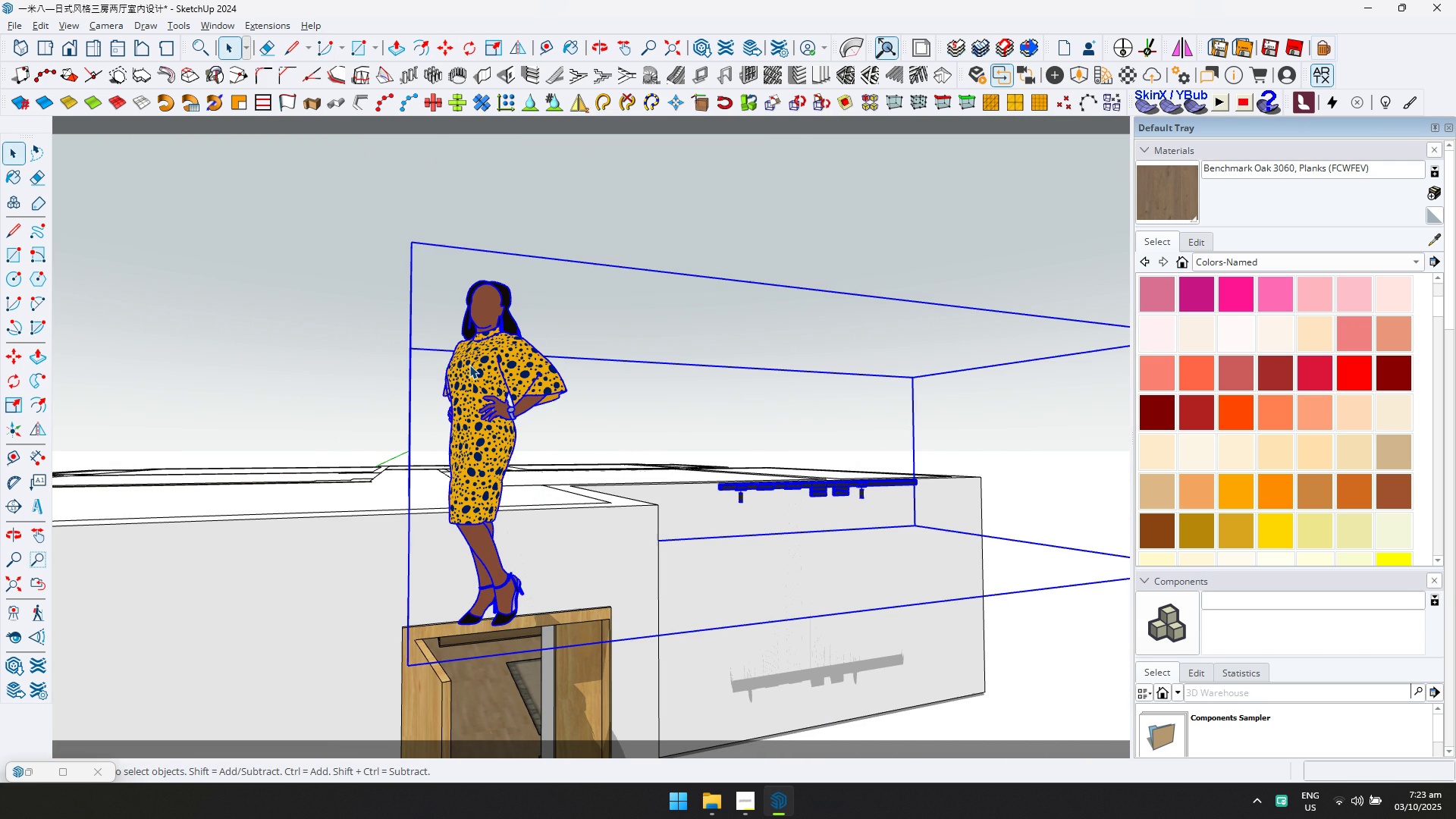 
triple_click([469, 365])
 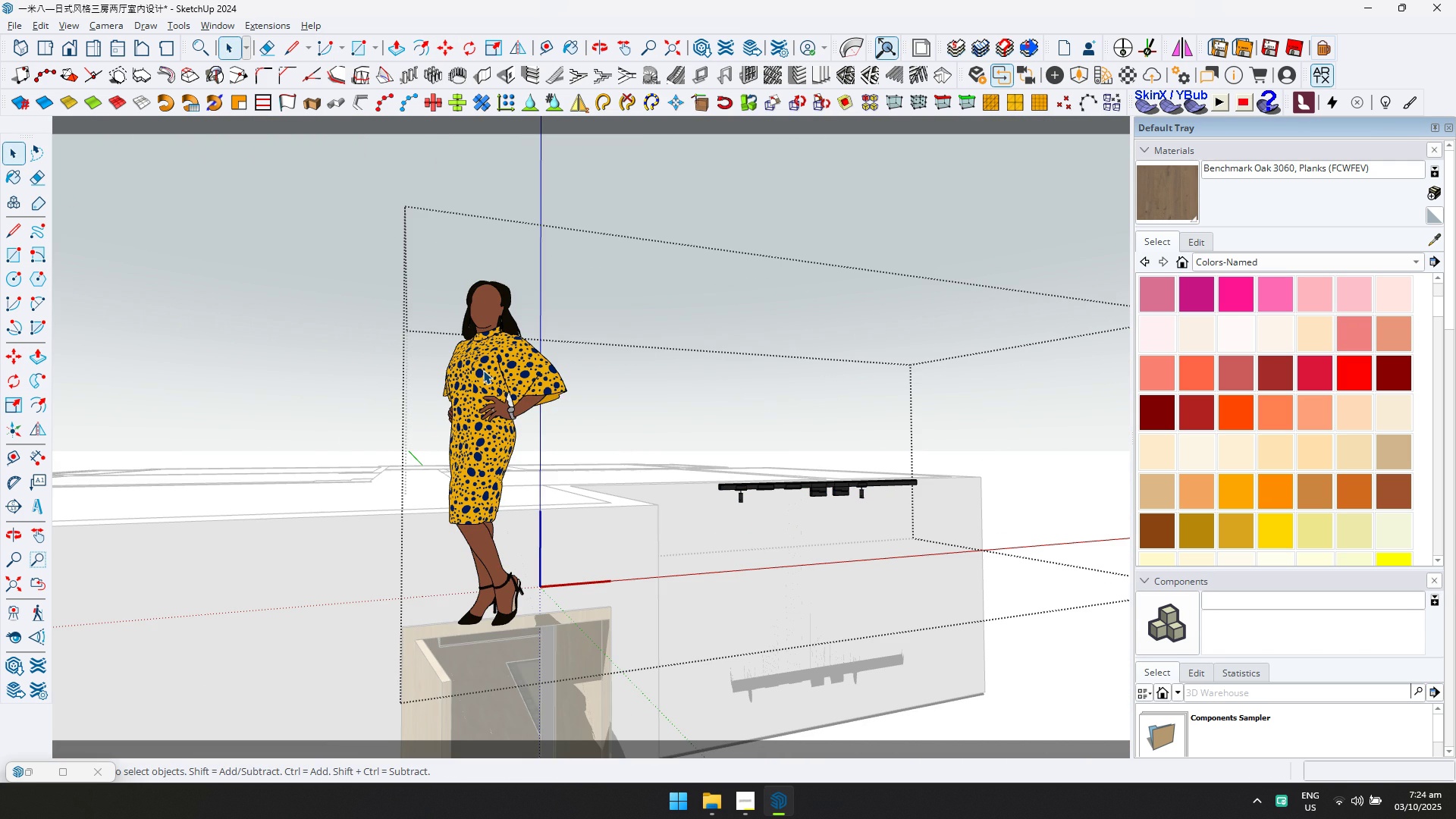 
double_click([506, 375])
 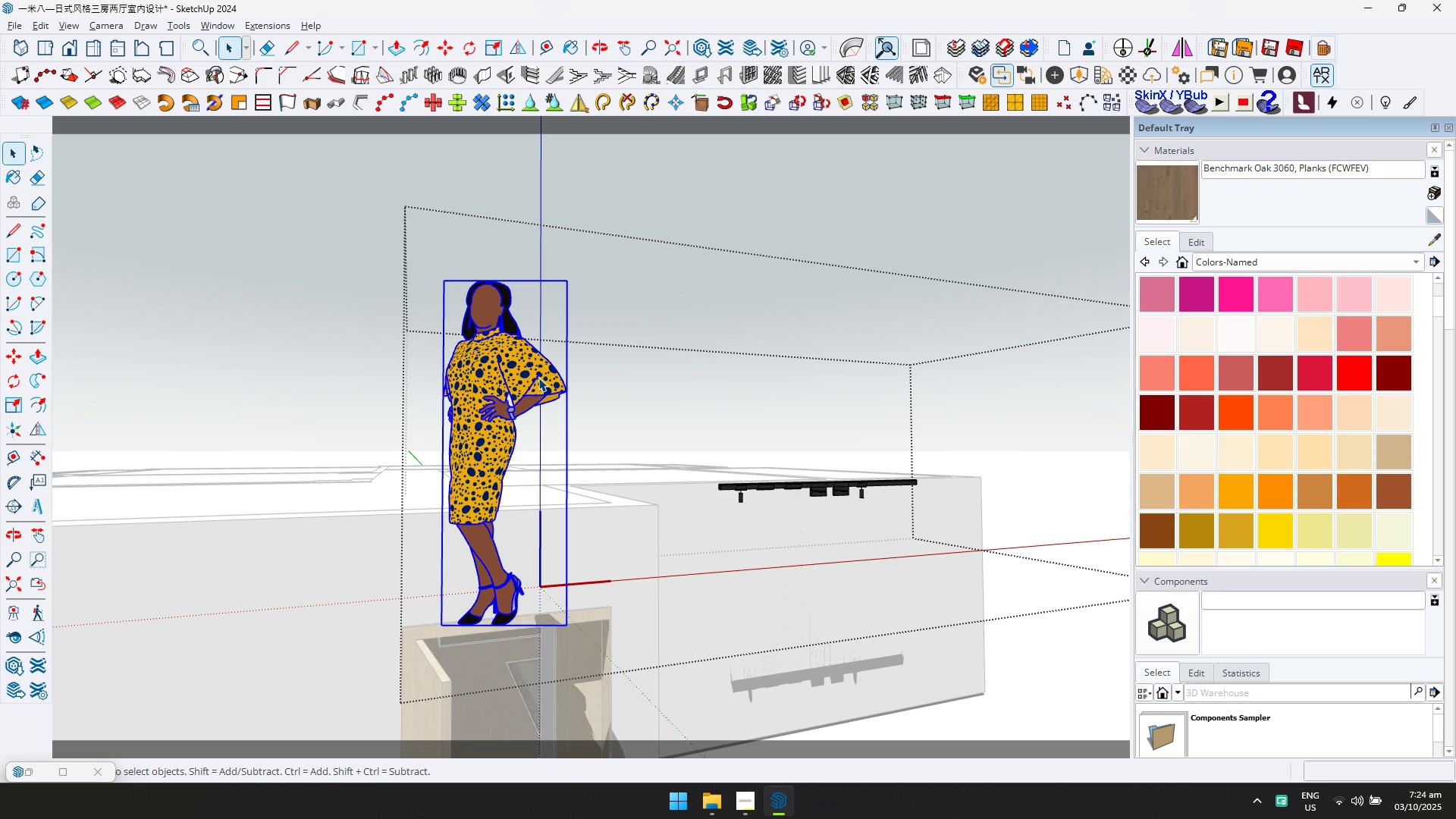 
key(Delete)
 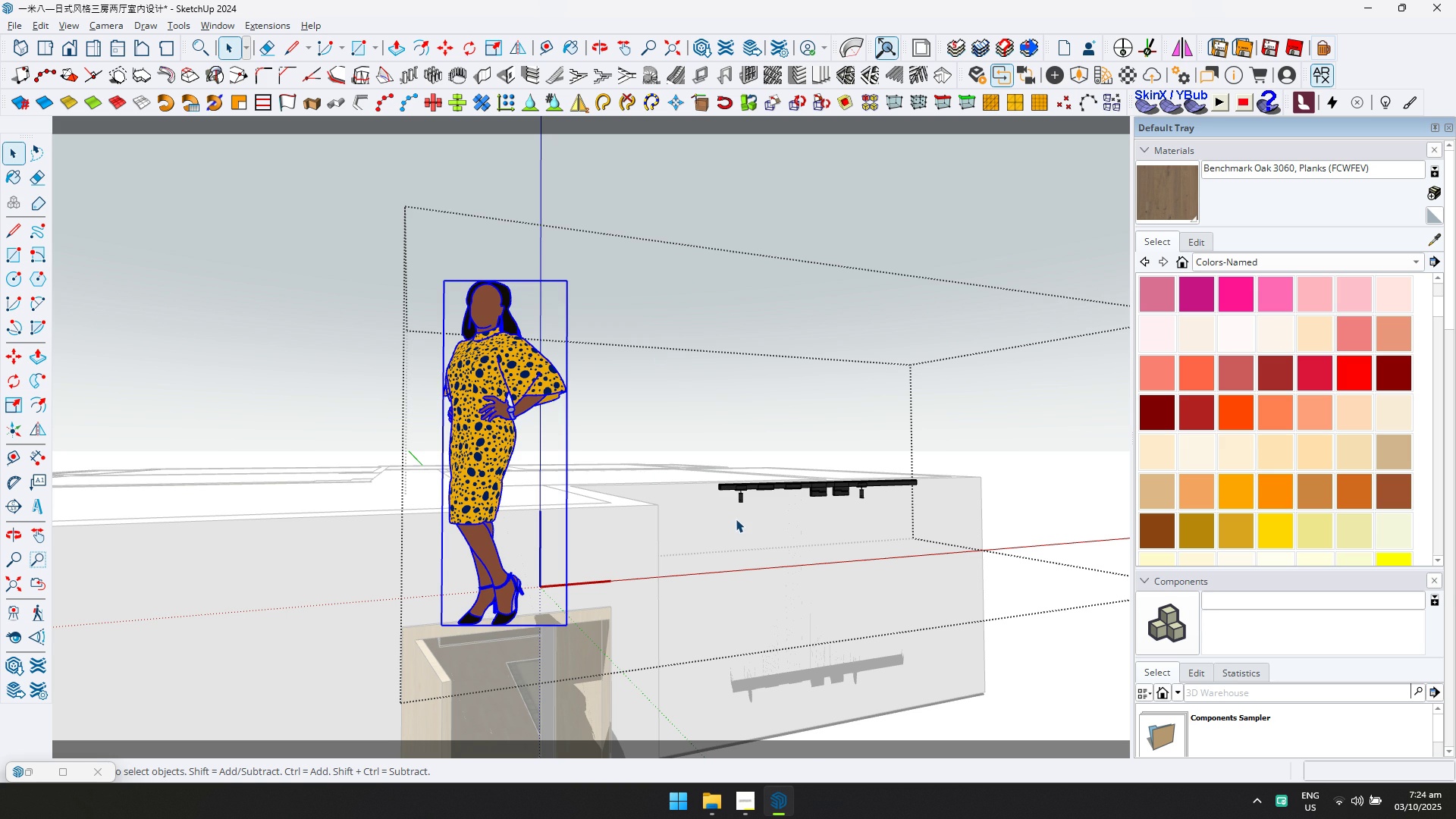 
scroll: coordinate [741, 515], scroll_direction: up, amount: 5.0
 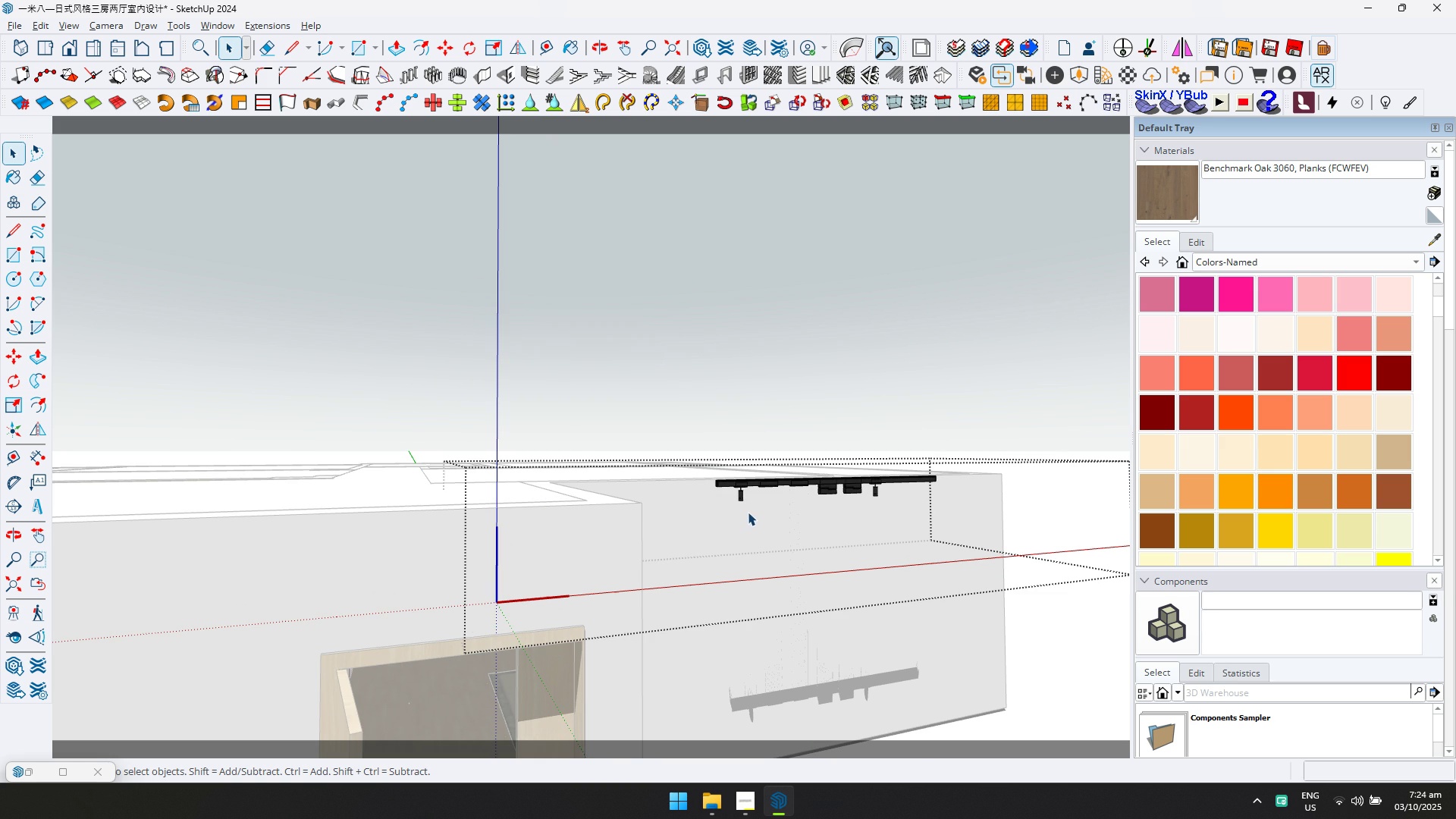 
key(Escape)
 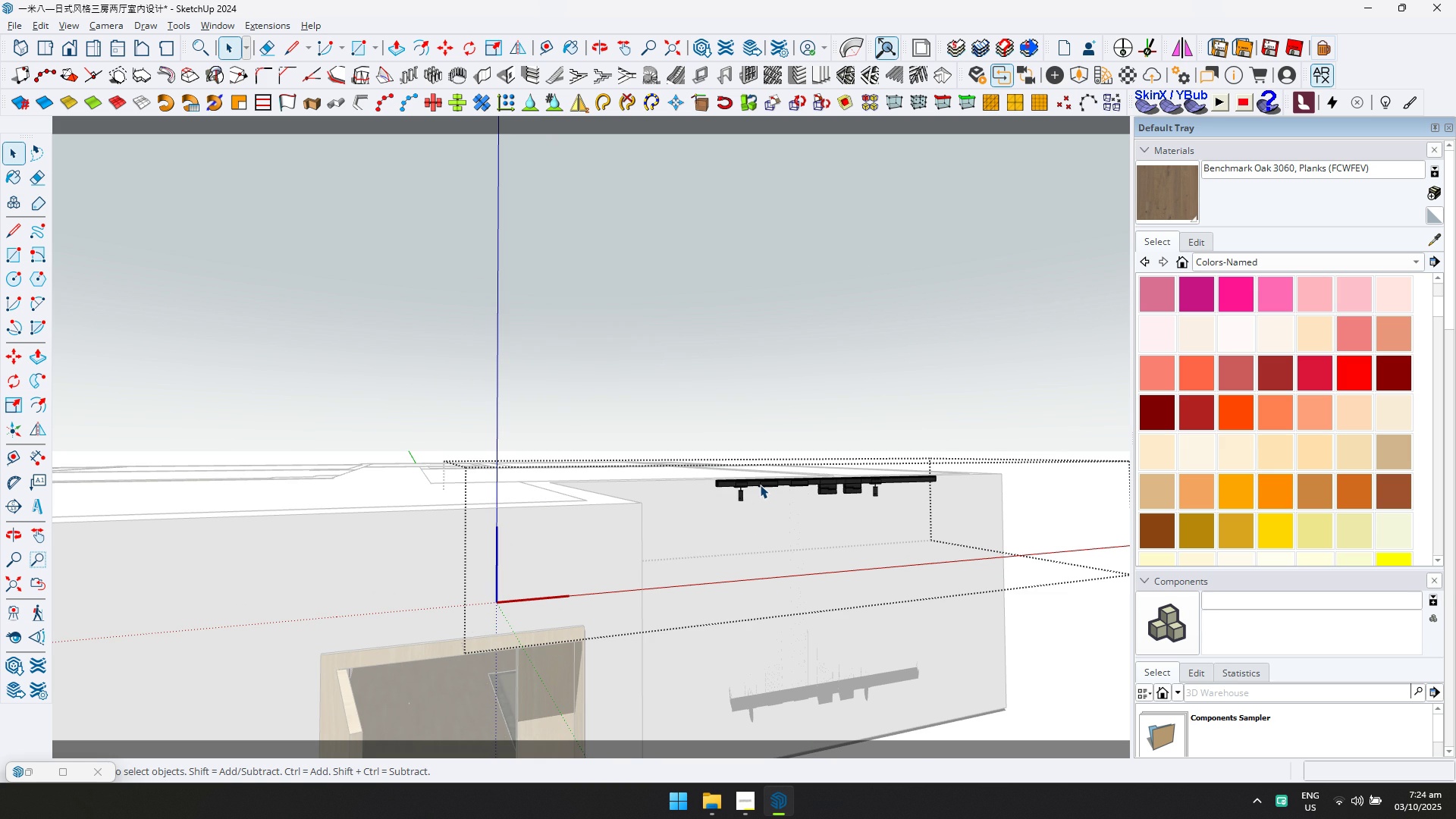 
key(Escape)
 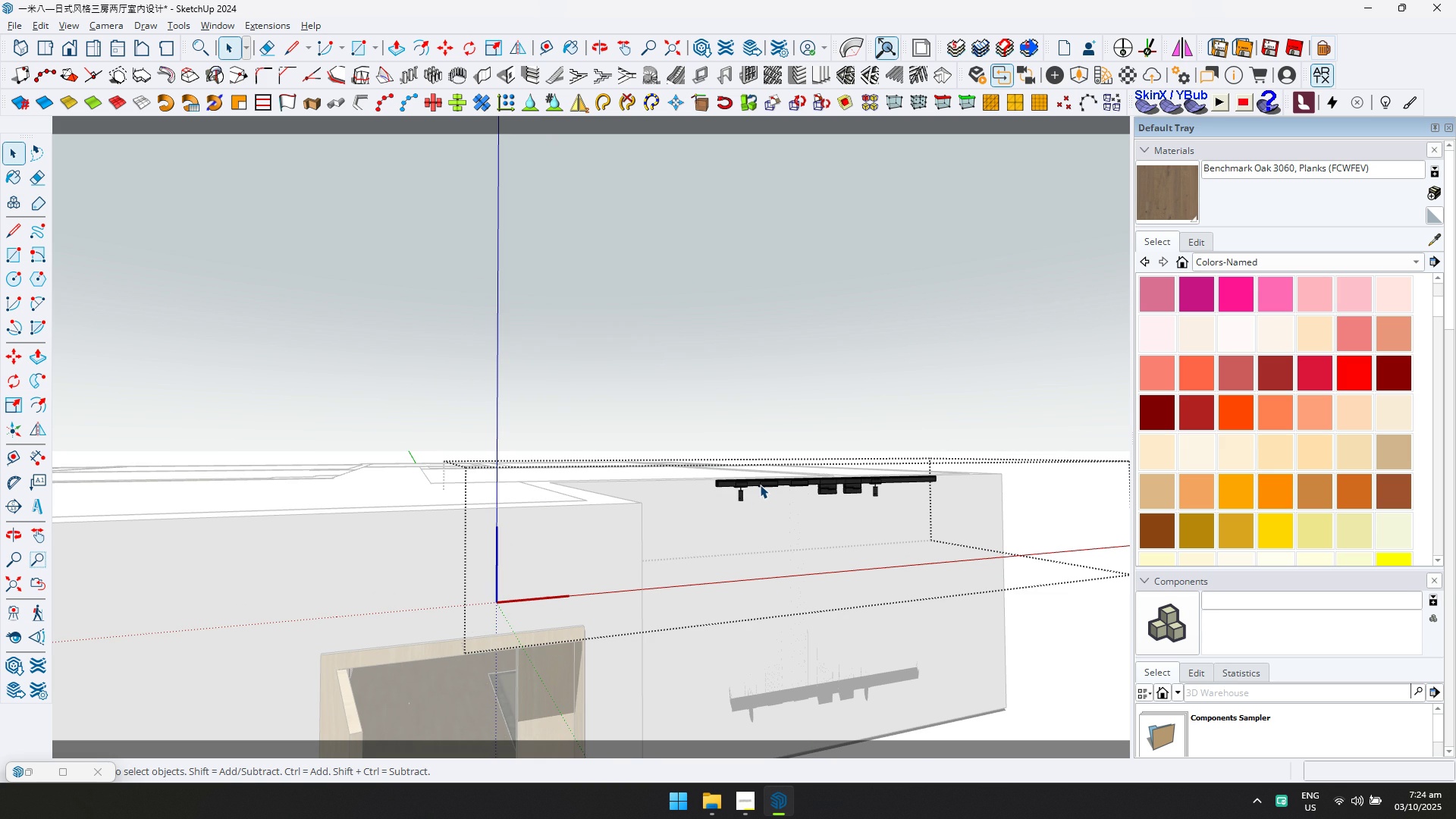 
key(Escape)
 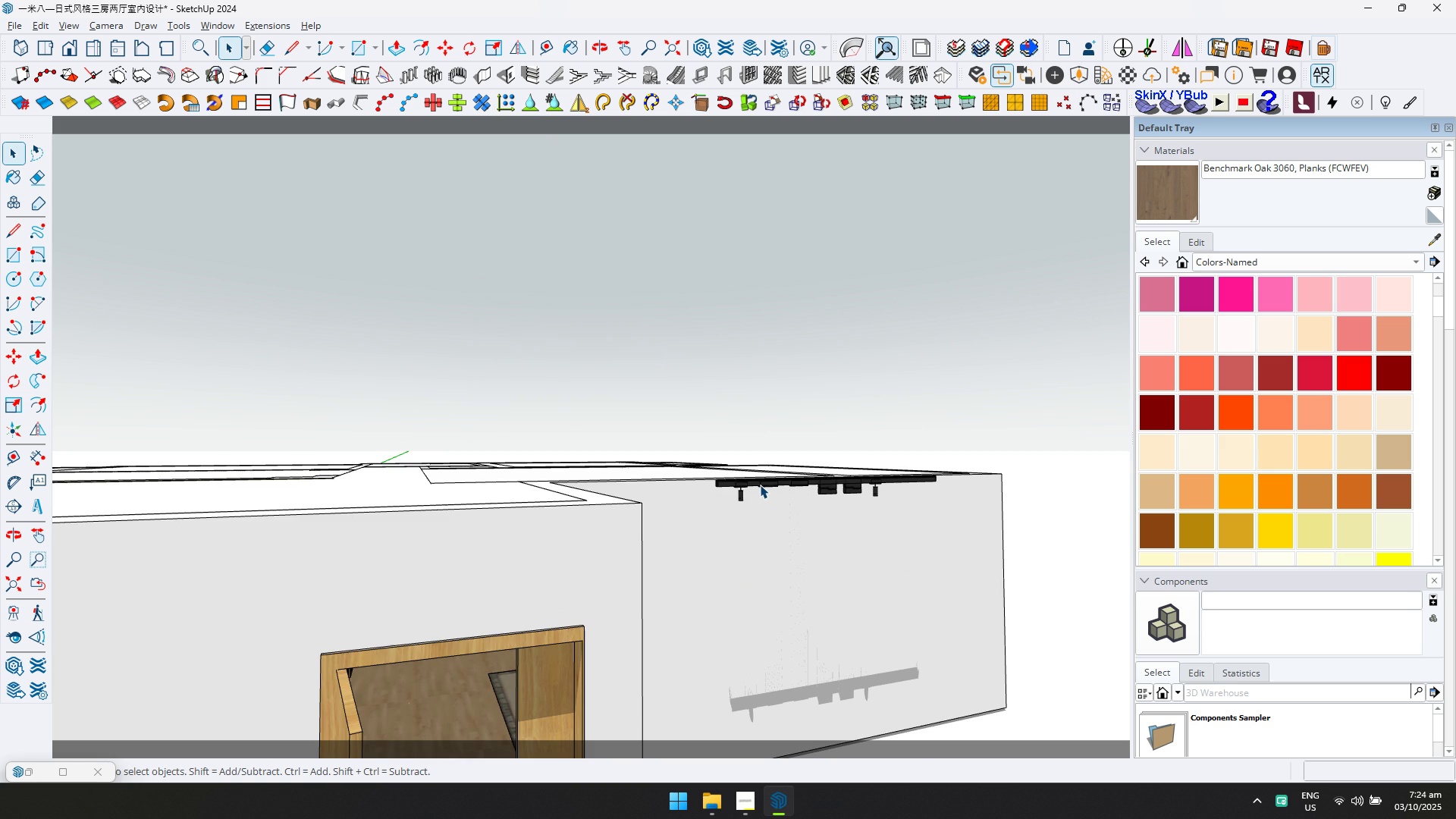 
left_click([760, 485])
 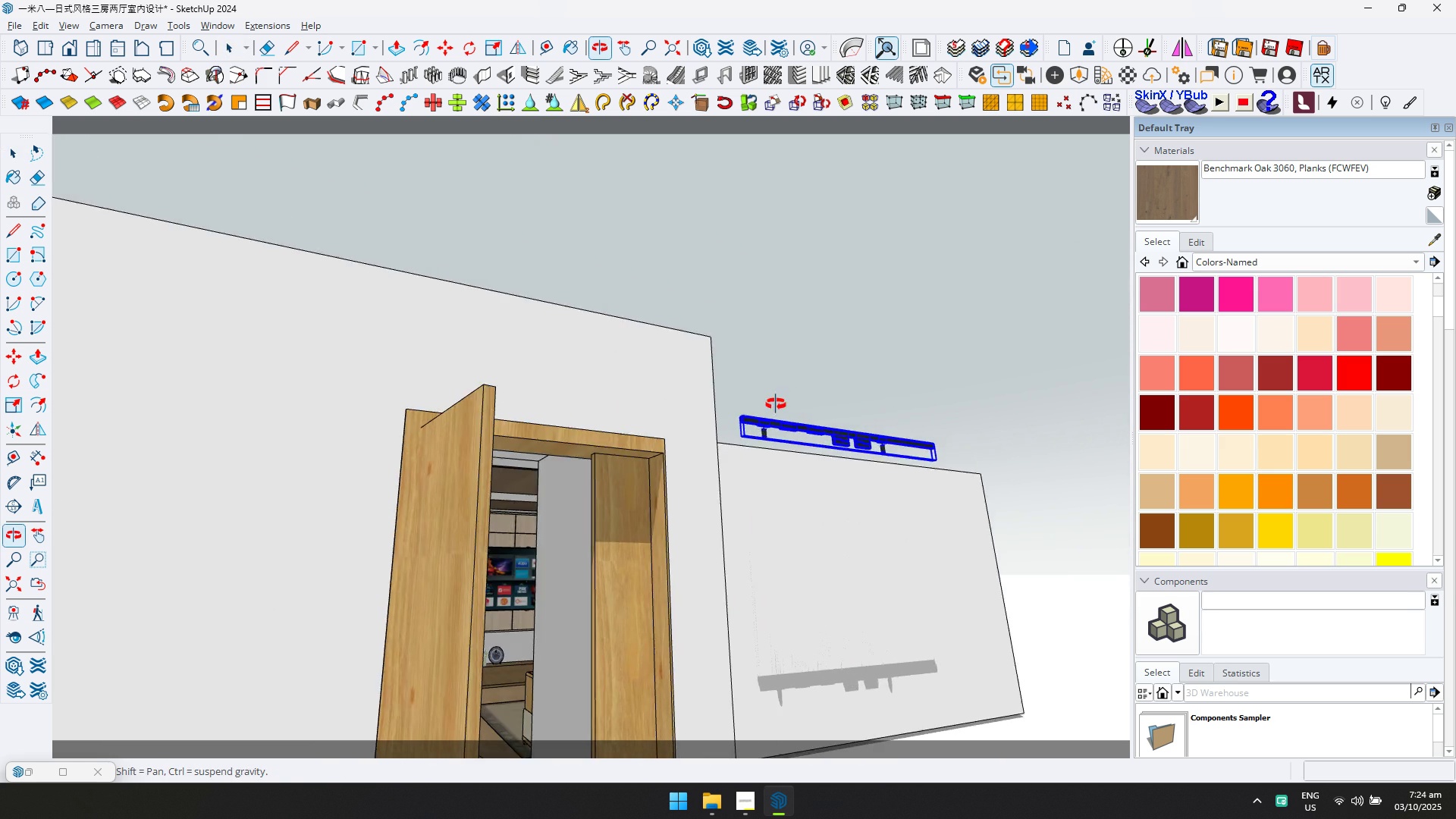 
scroll: coordinate [748, 429], scroll_direction: up, amount: 4.0
 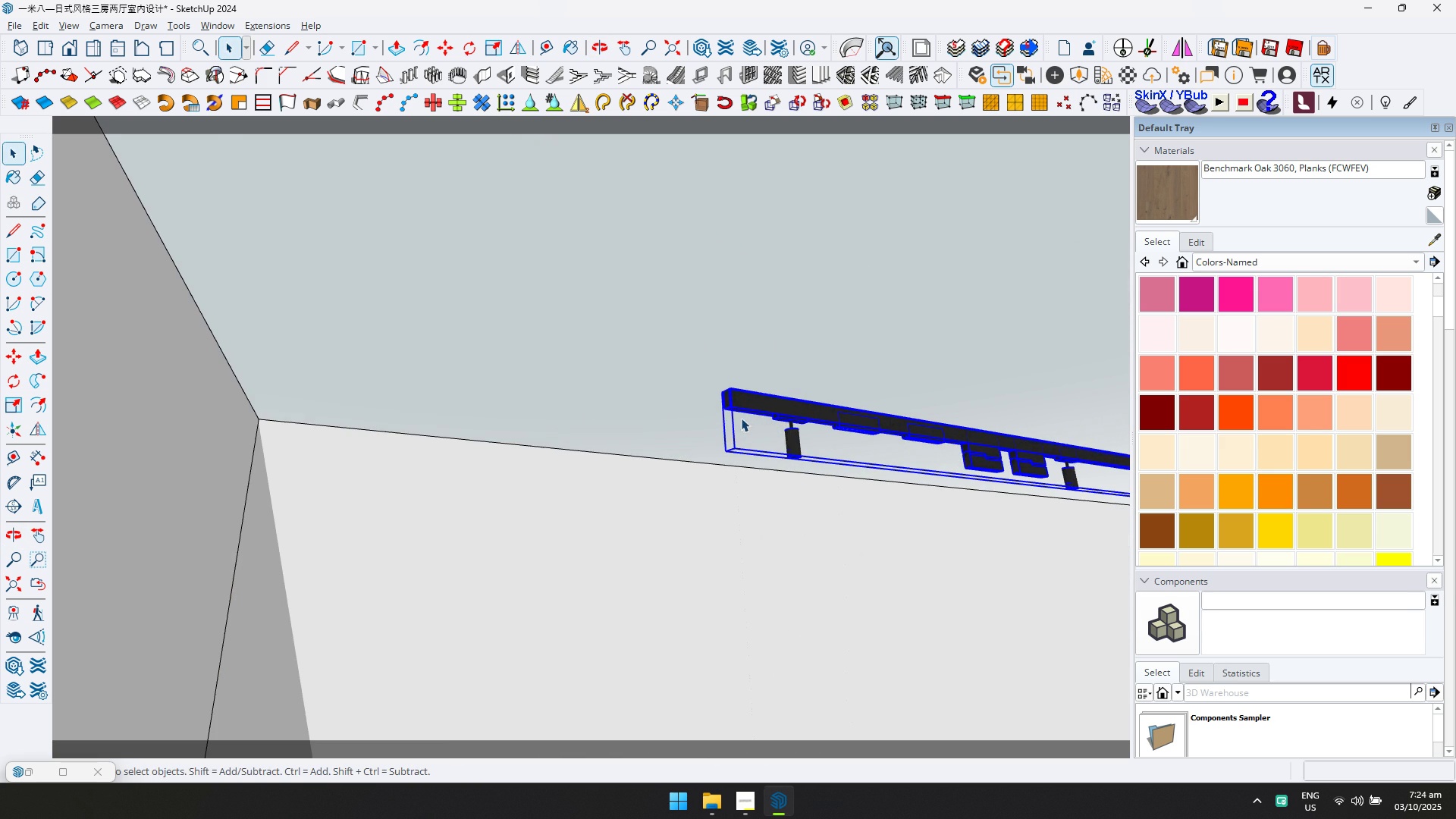 
key(M)
 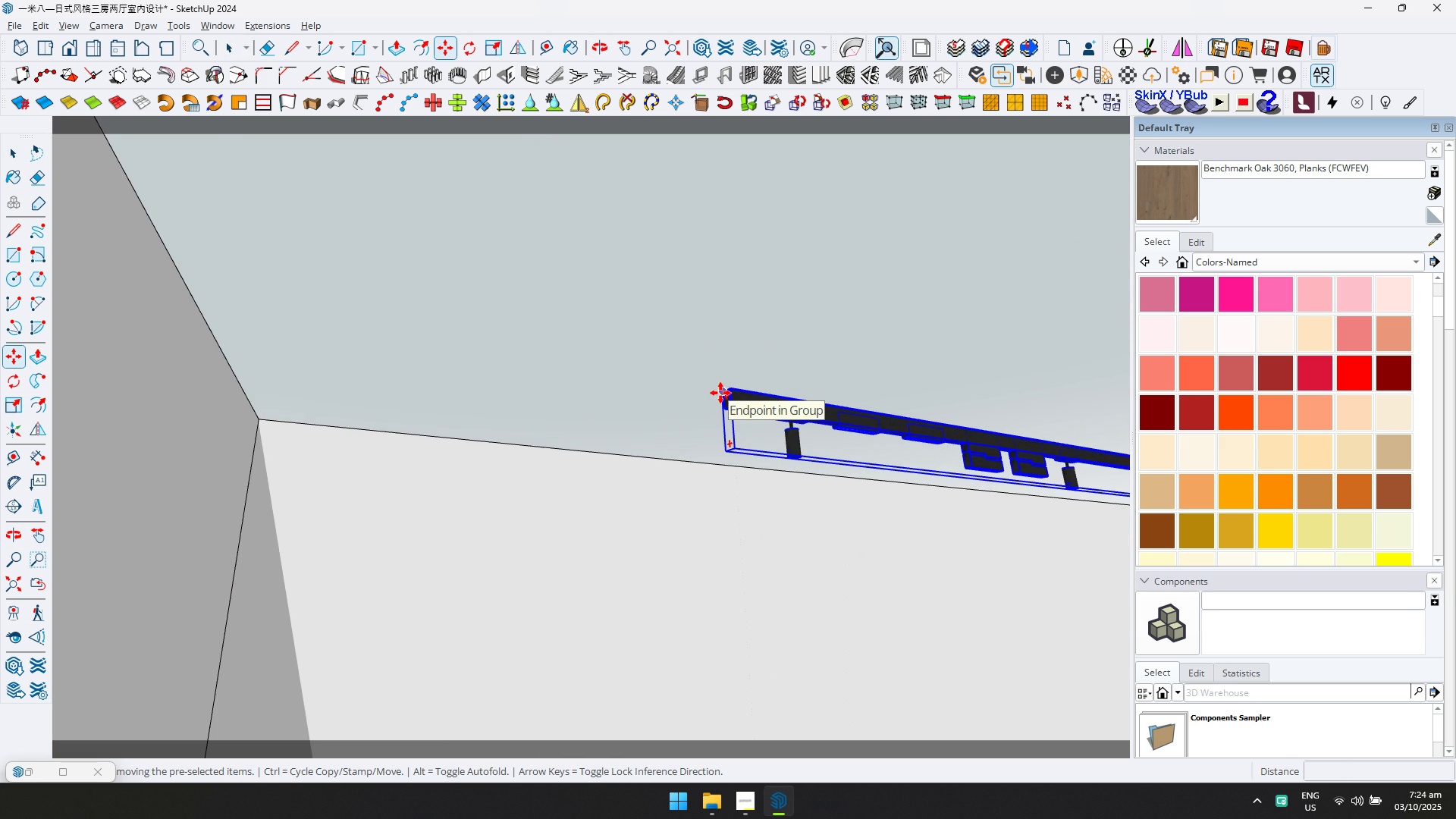 
left_click([720, 393])
 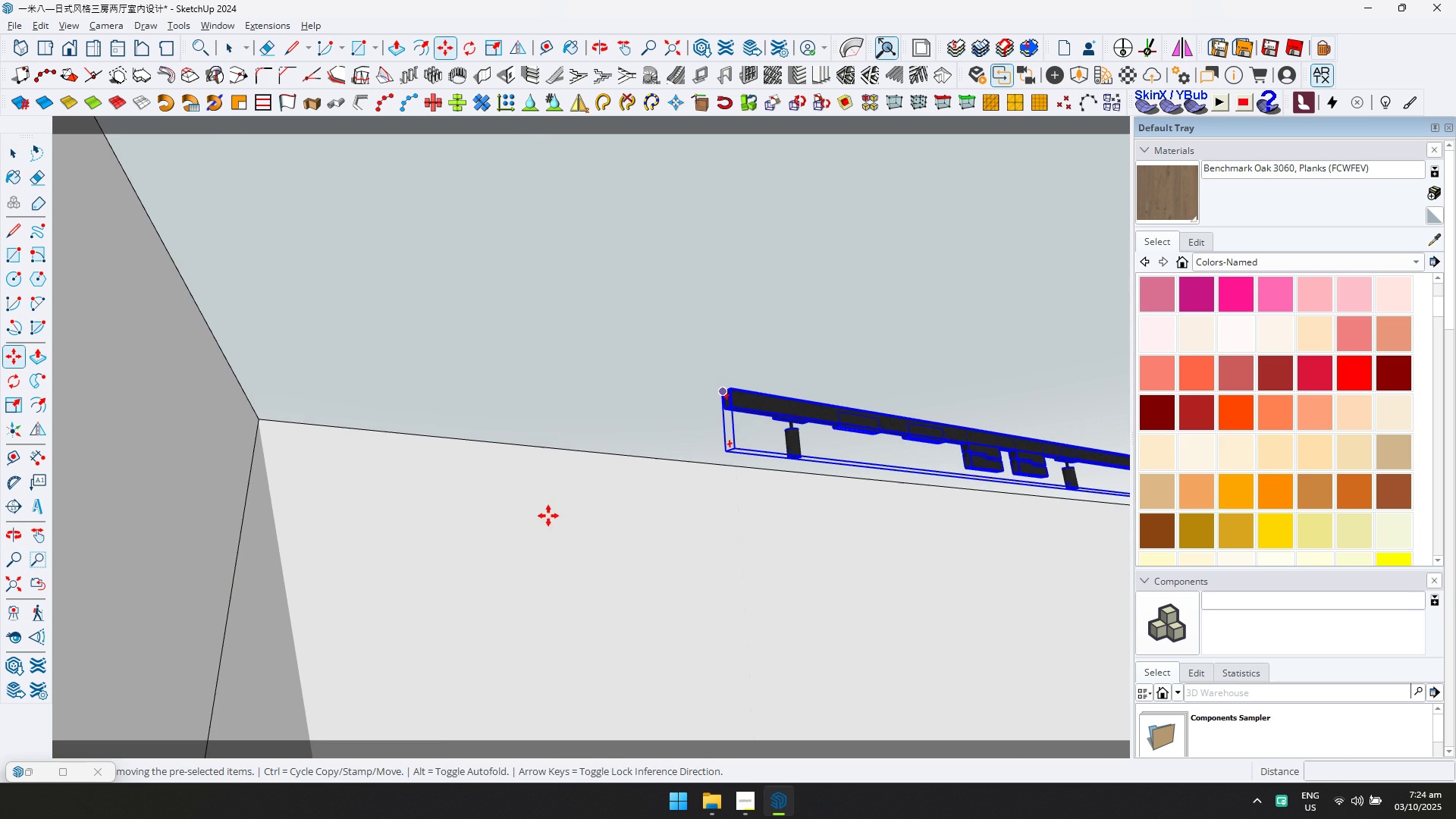 
hold_key(key=ShiftLeft, duration=0.71)
scroll: coordinate [512, 536], scroll_direction: down, amount: 2.0
 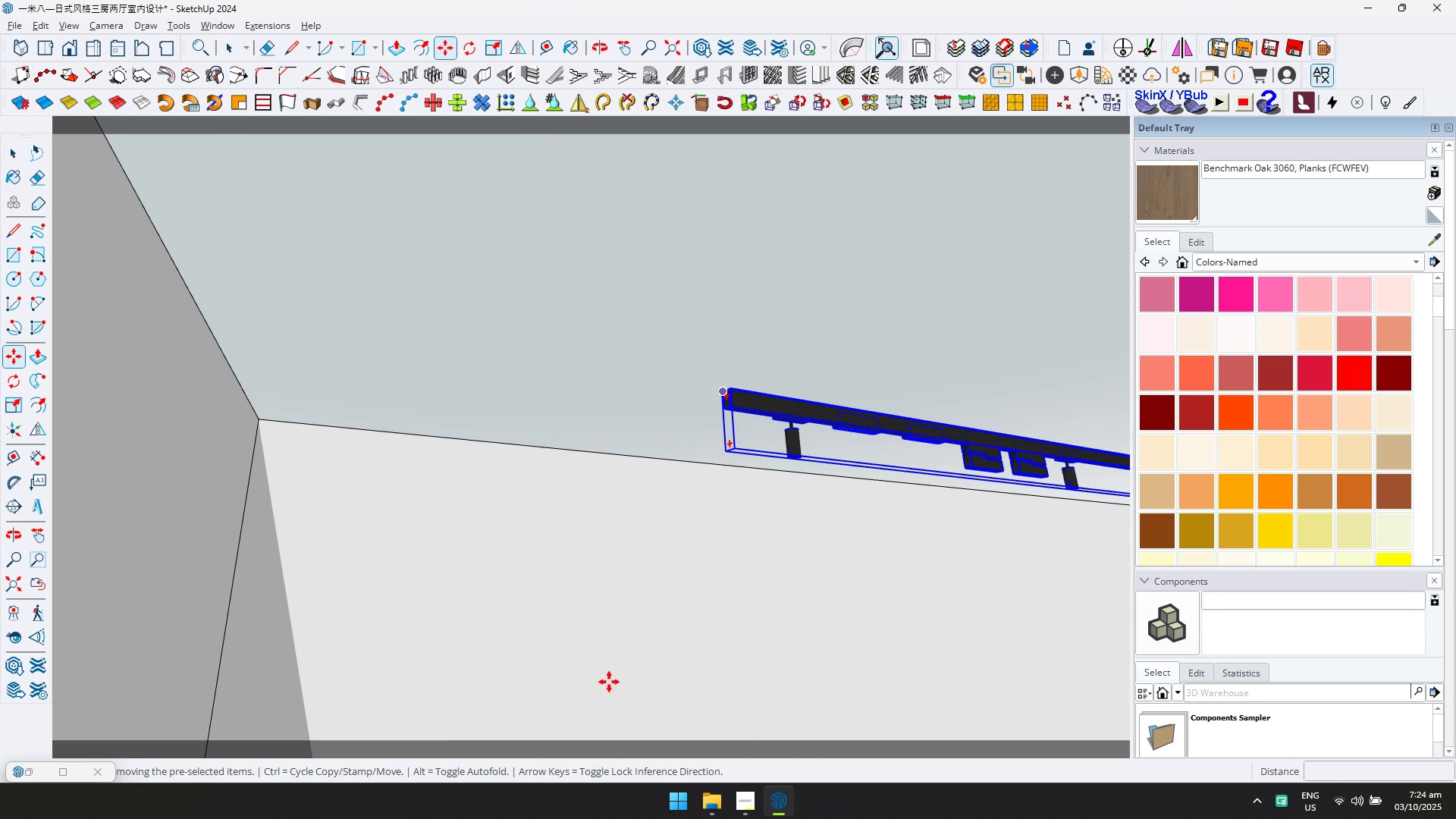 
hold_key(key=ShiftLeft, duration=0.72)
scroll: coordinate [494, 658], scroll_direction: down, amount: 4.0
 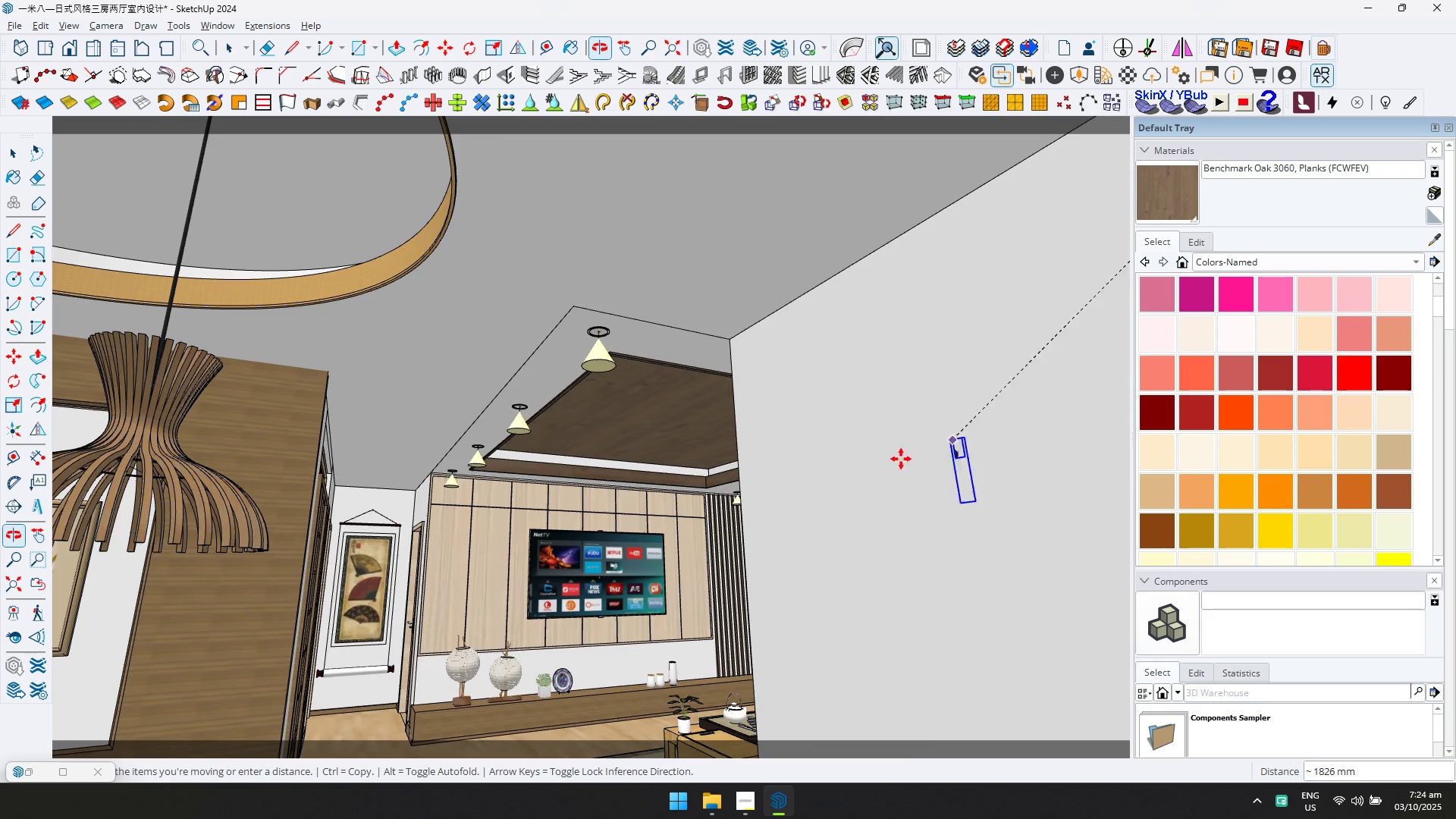 
scroll: coordinate [595, 526], scroll_direction: up, amount: 6.0
 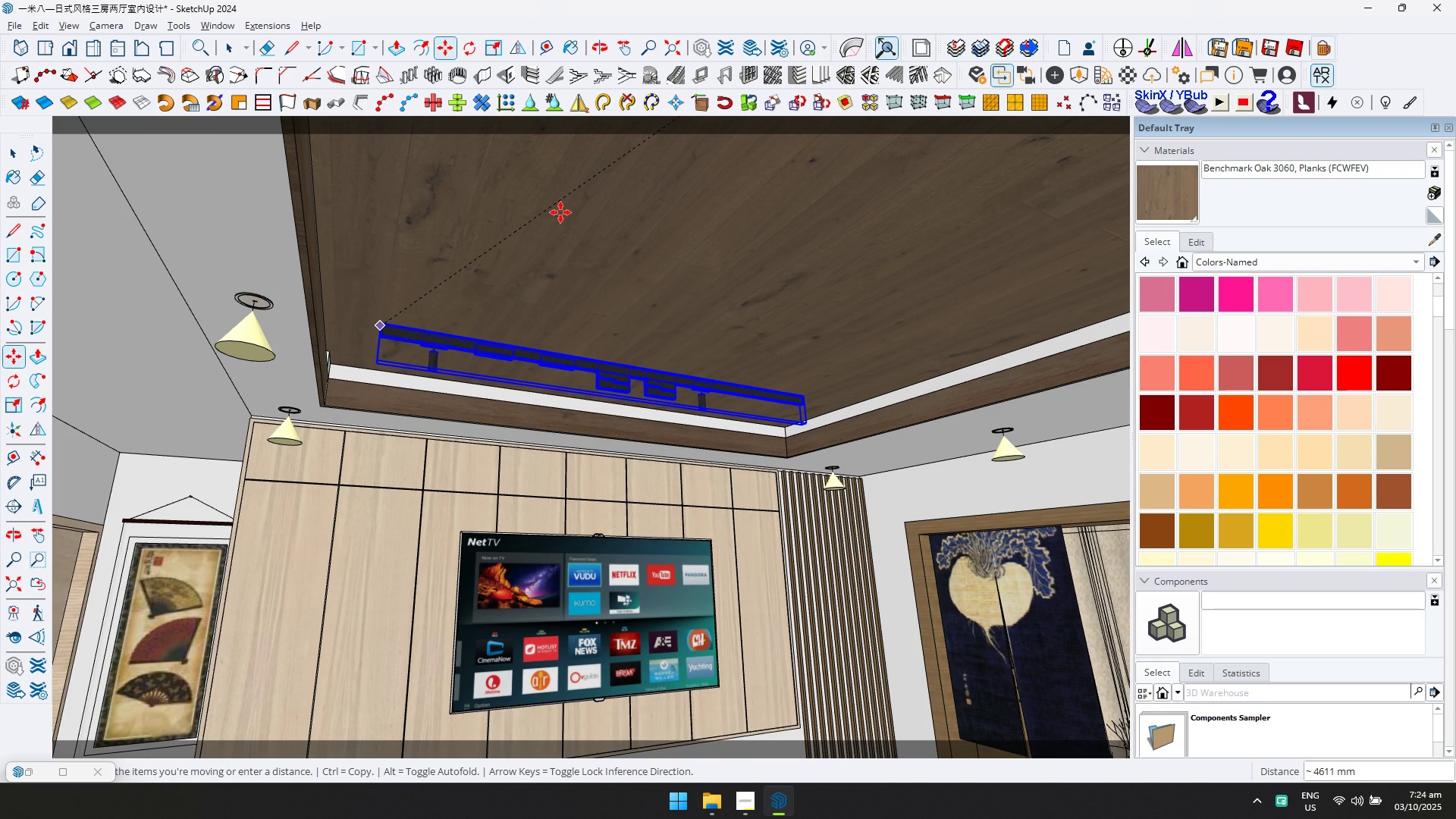 
scroll: coordinate [512, 495], scroll_direction: none, amount: 0.0
 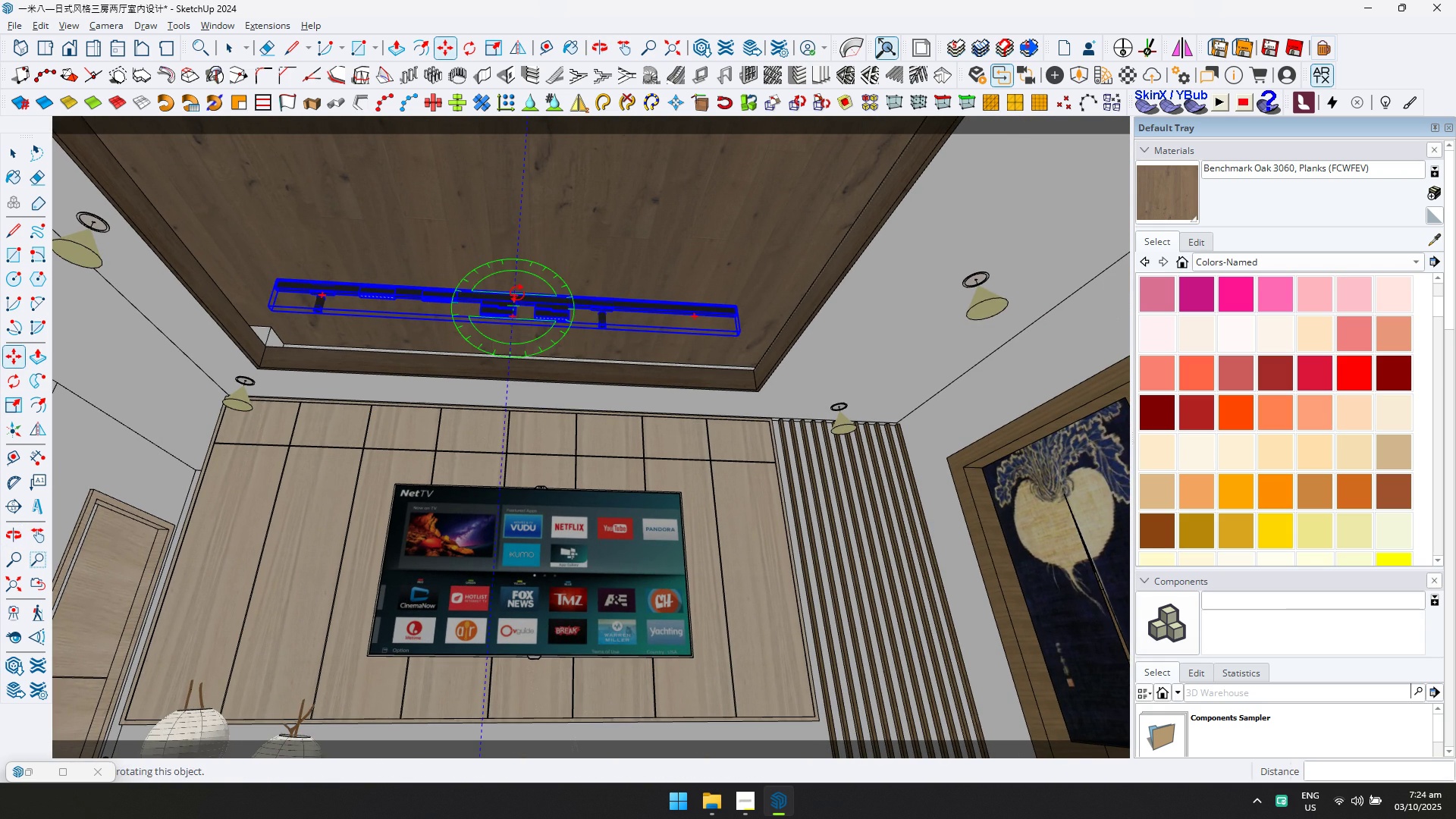 
scroll: coordinate [510, 295], scroll_direction: up, amount: 14.0
 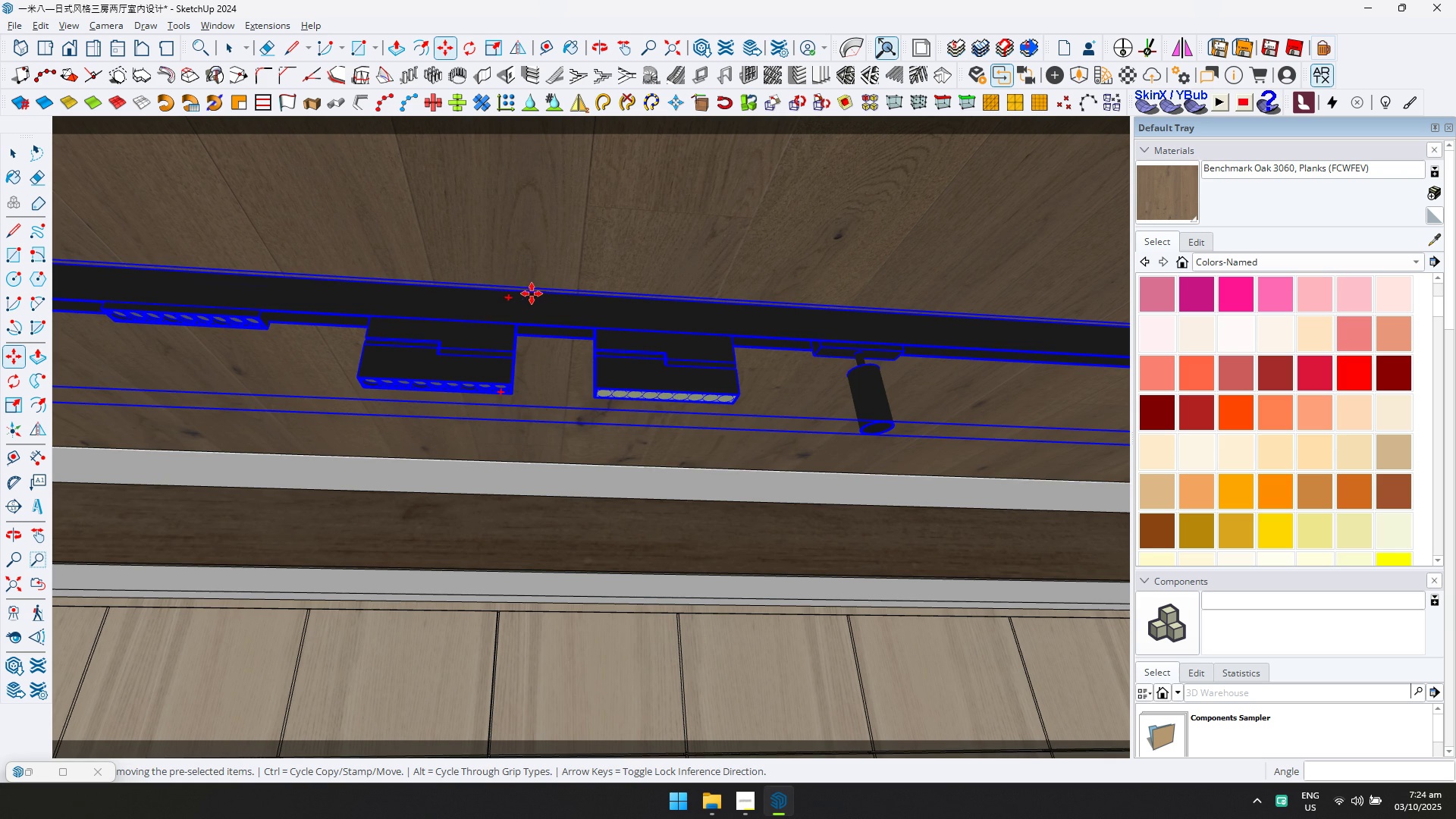 
scroll: coordinate [481, 296], scroll_direction: down, amount: 10.0
 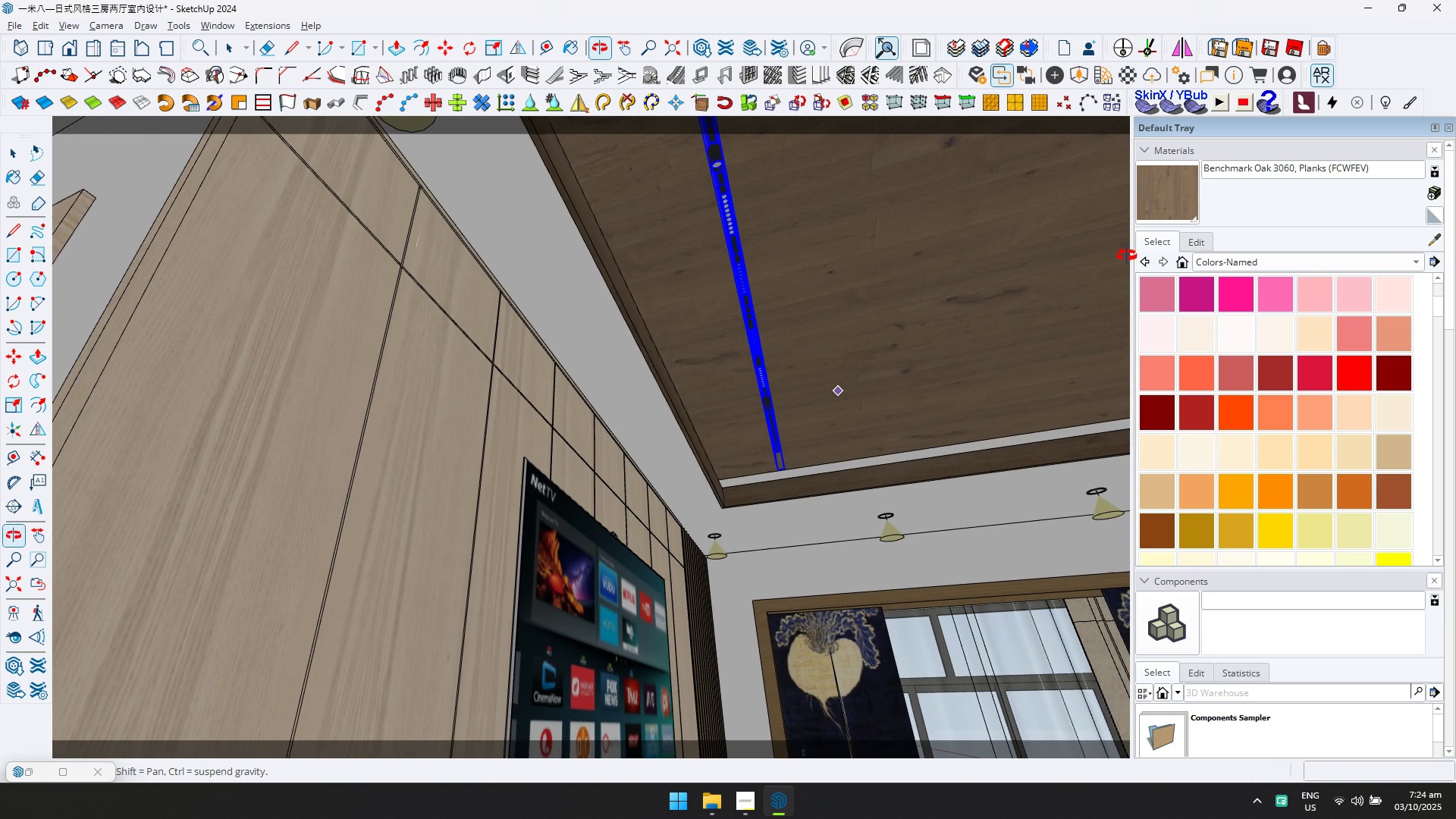 
wait(5.03)
 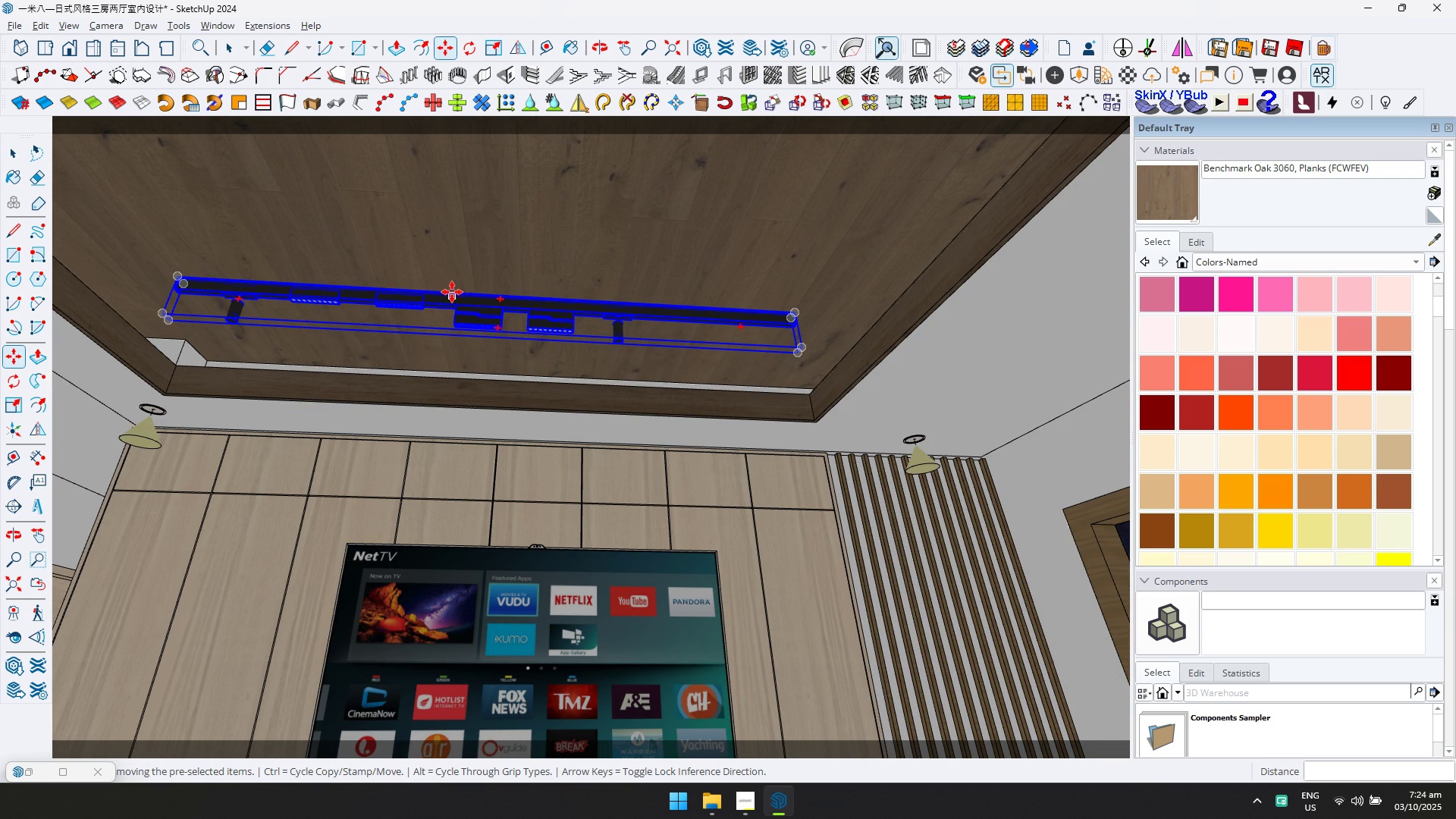 
left_click([19, 150])
 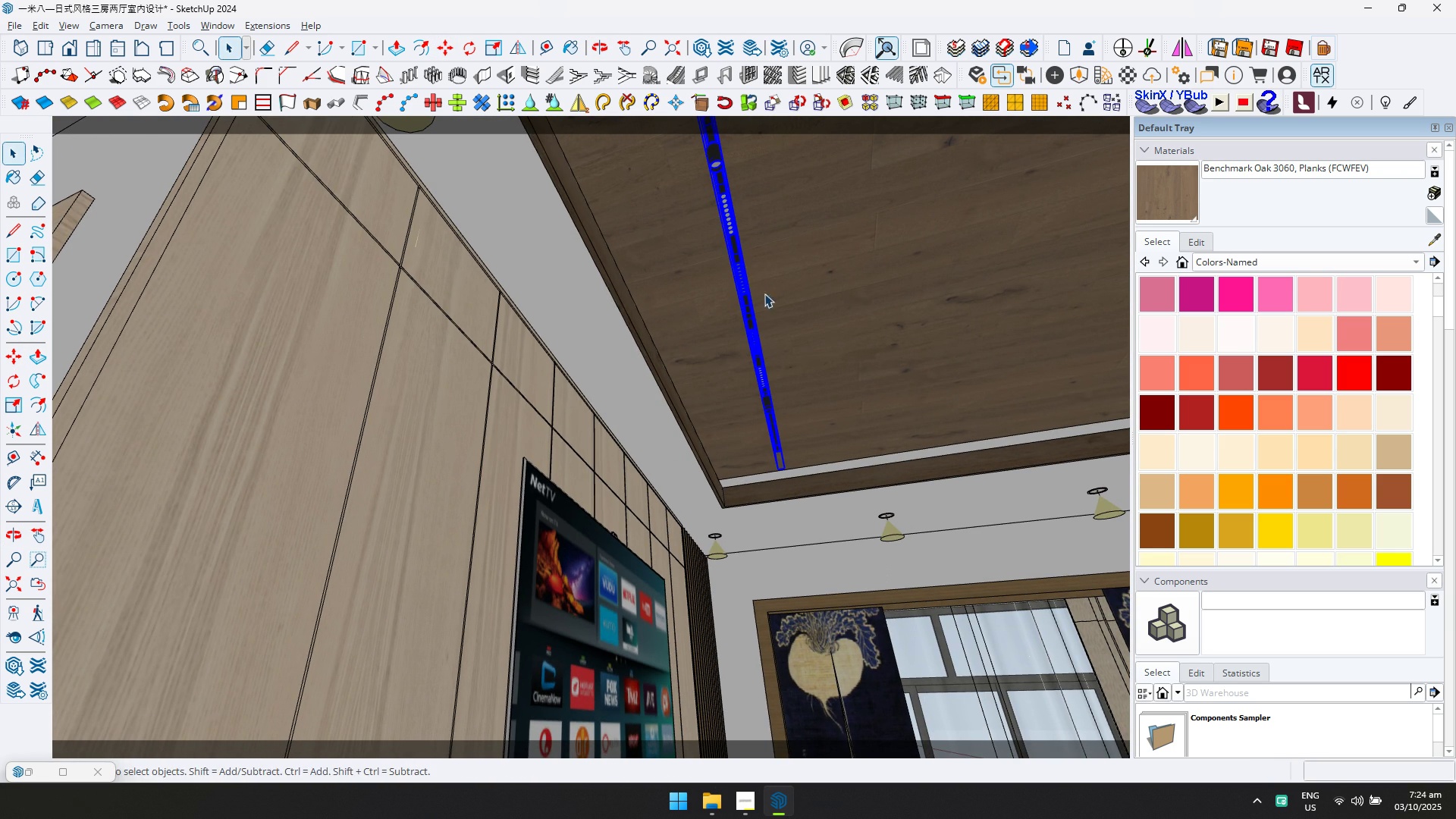 
scroll: coordinate [500, 229], scroll_direction: down, amount: 3.0
 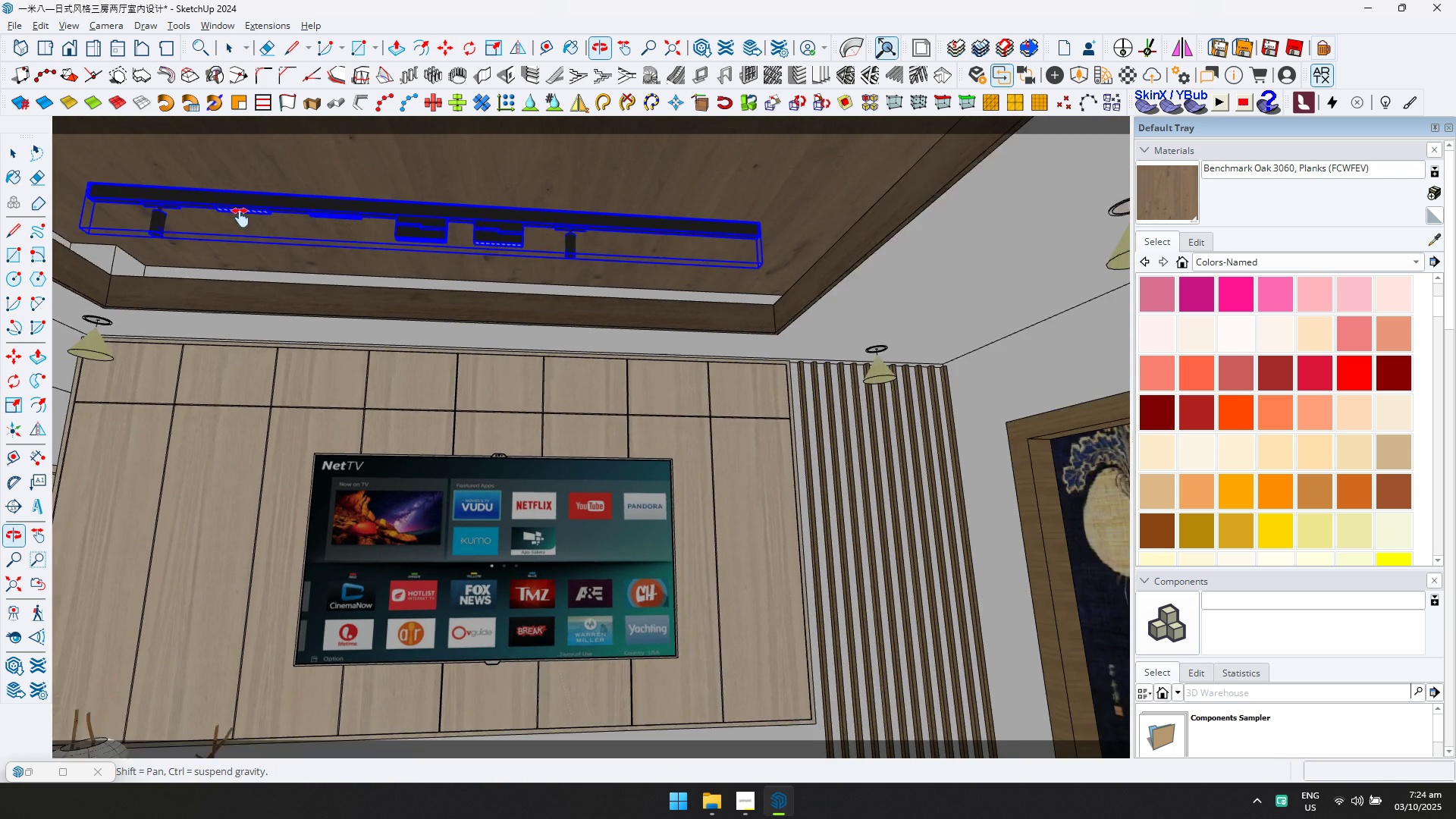 
hold_key(key=ShiftLeft, duration=0.56)
 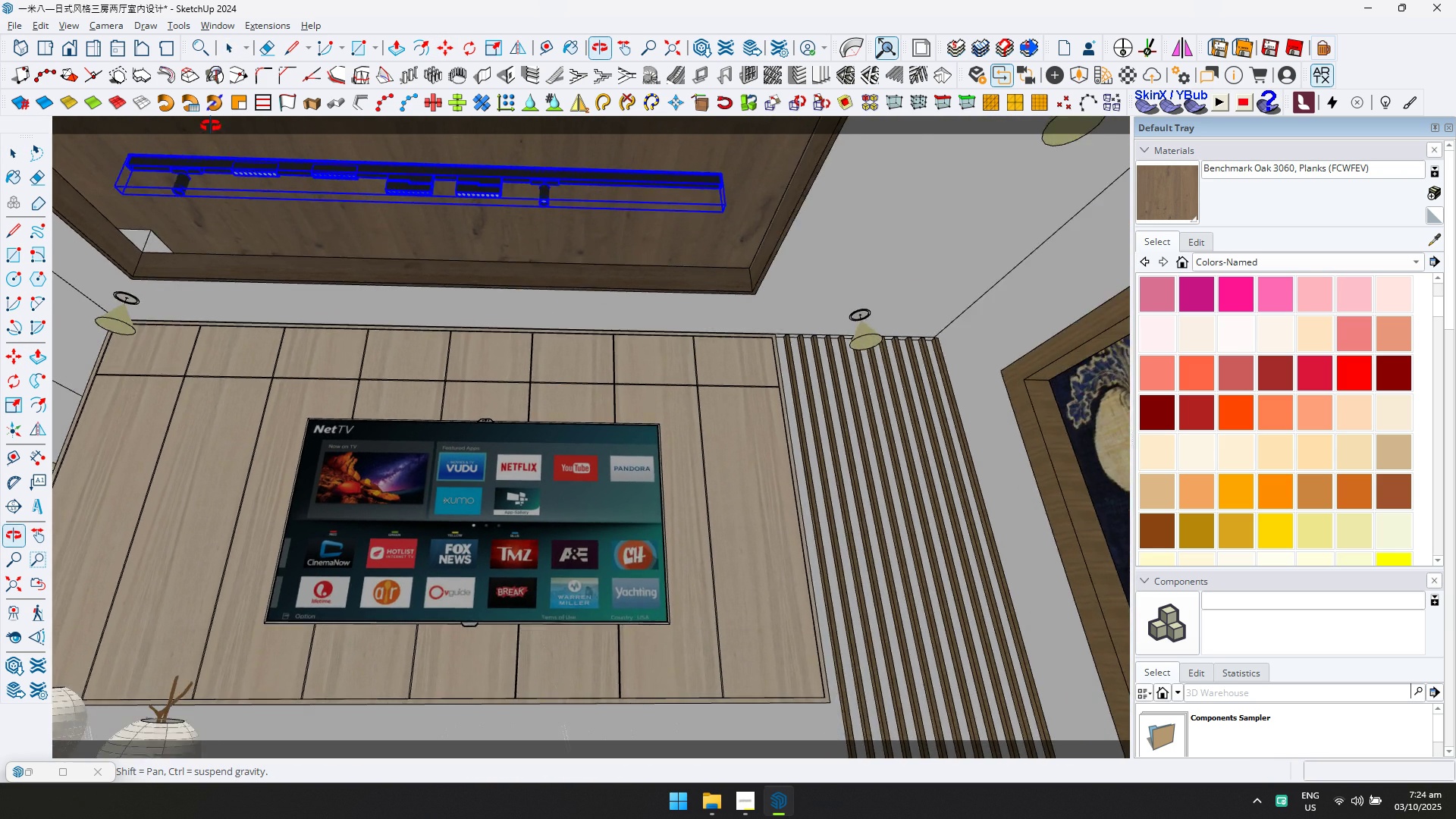 
hold_key(key=ShiftLeft, duration=0.59)
 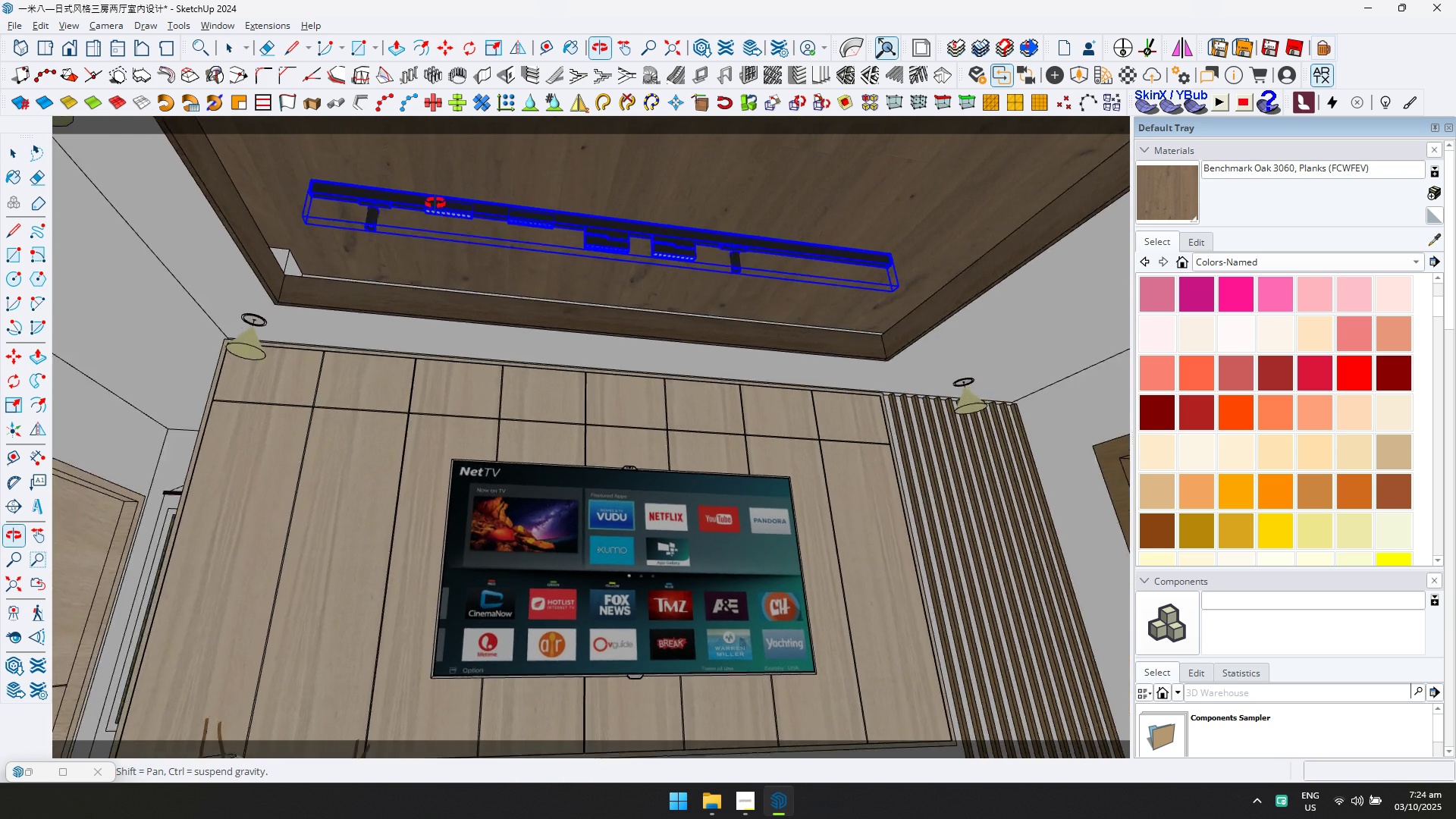 
scroll: coordinate [458, 236], scroll_direction: up, amount: 2.0
 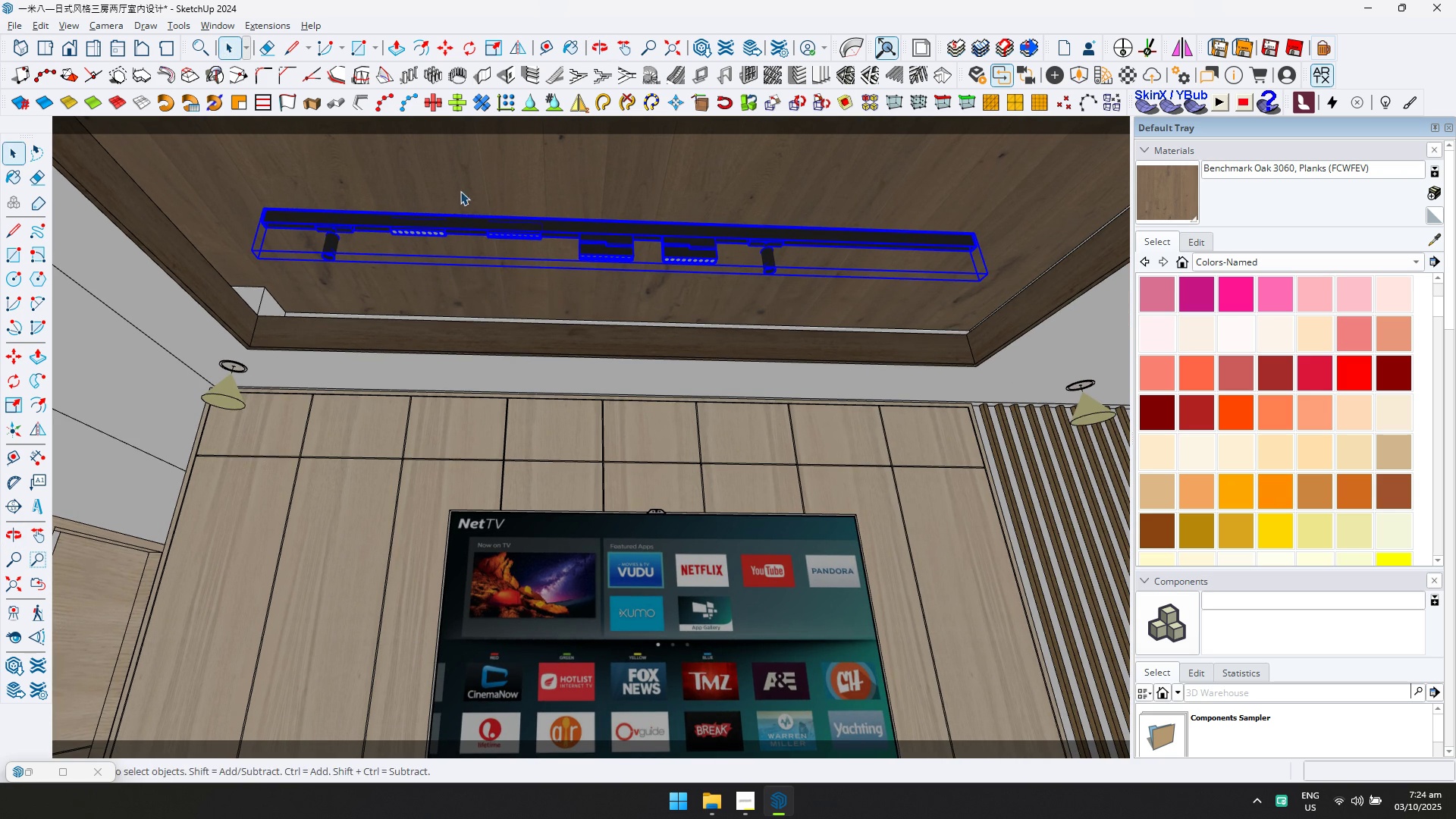 
type(MM)
 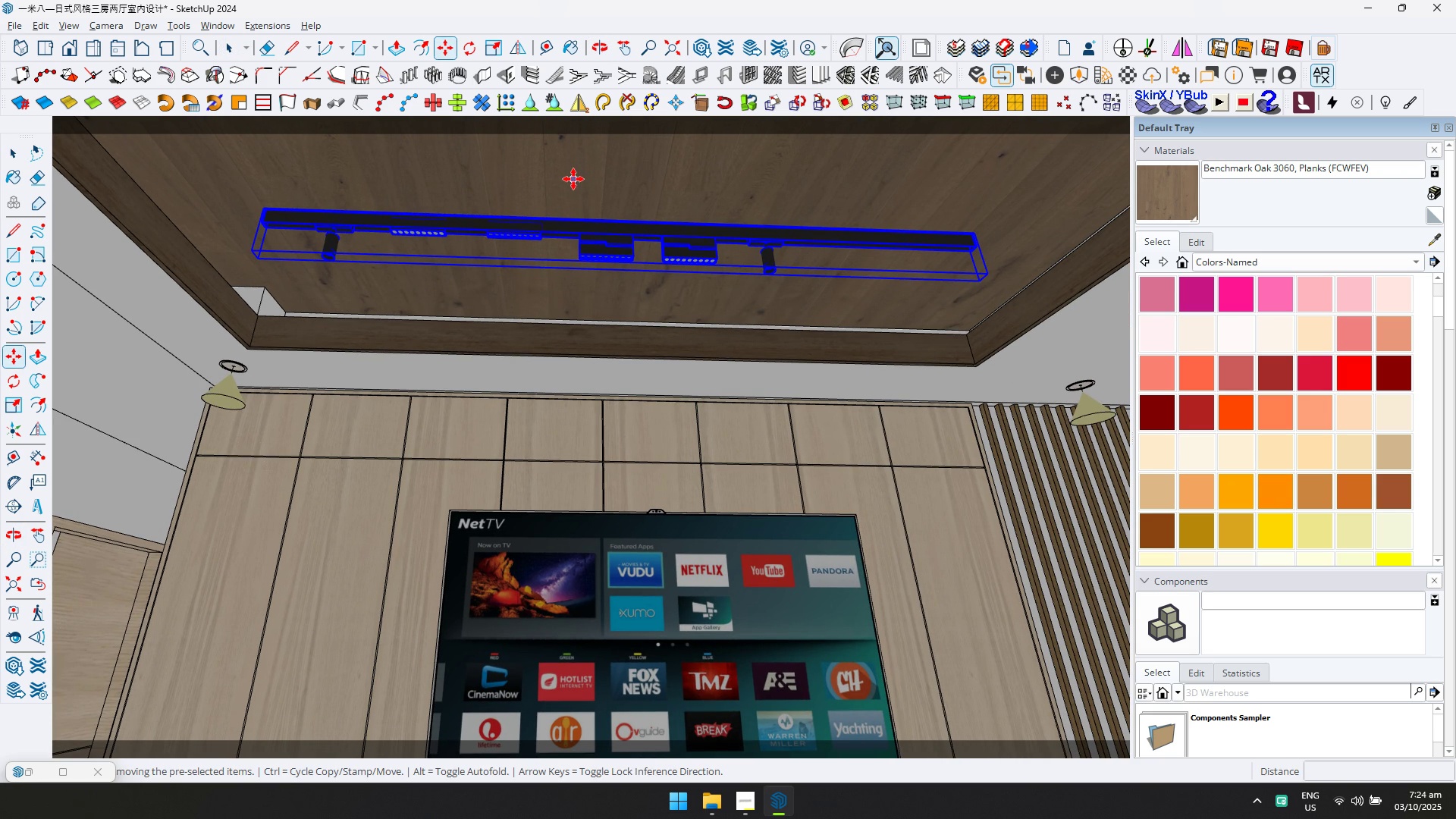 
left_click([574, 179])
 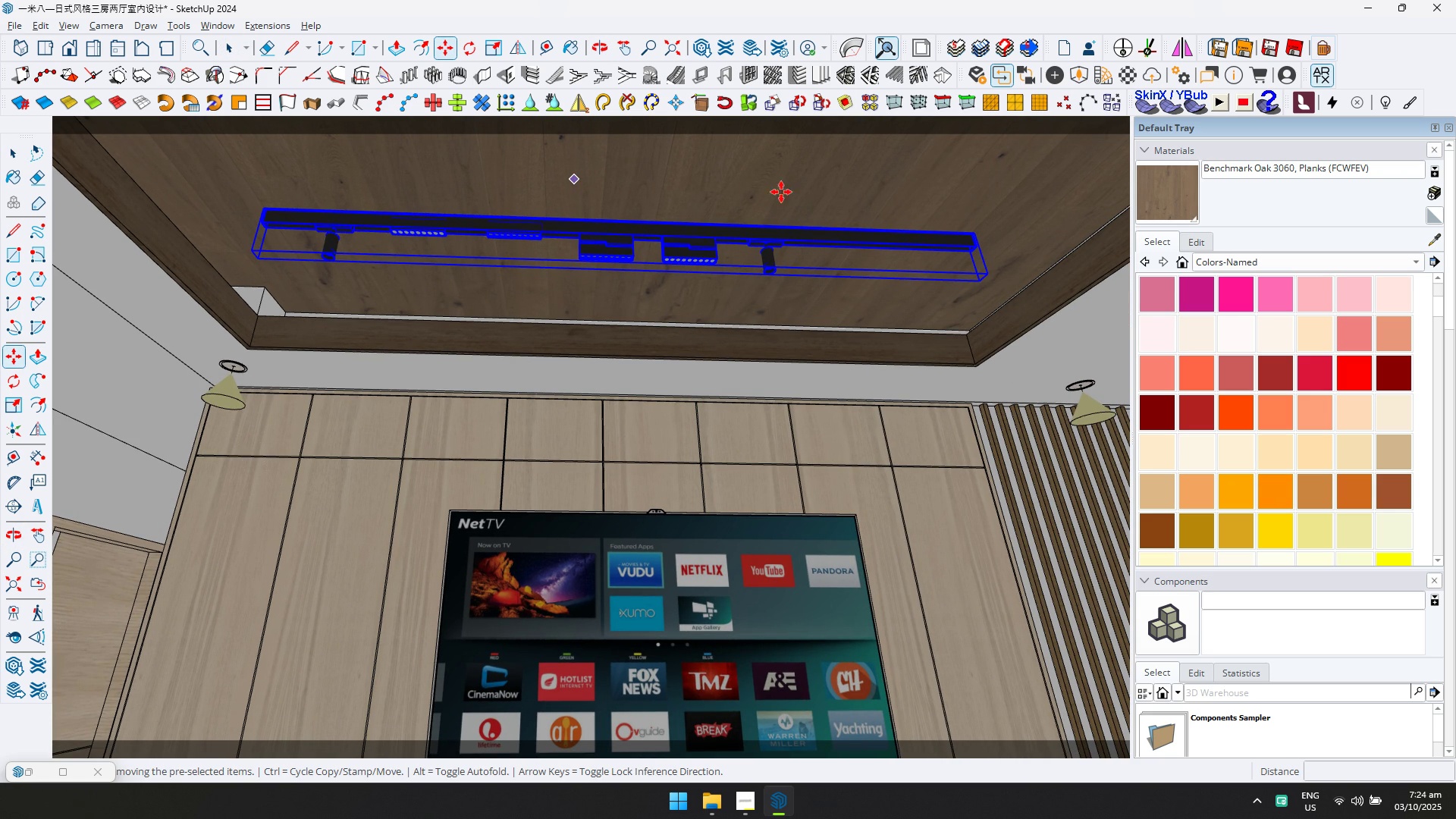 
key(ArrowRight)
 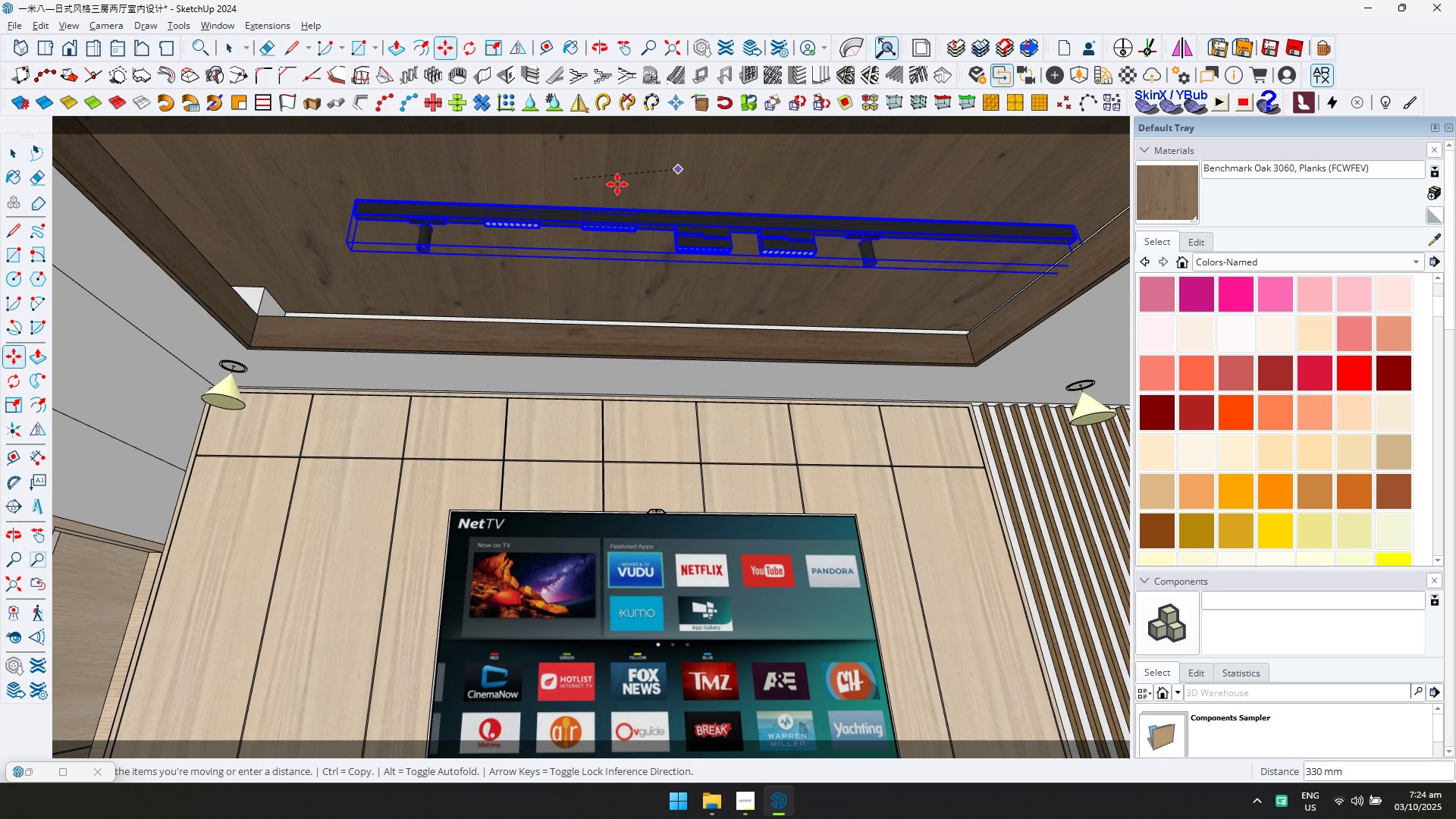 
key(ArrowLeft)
 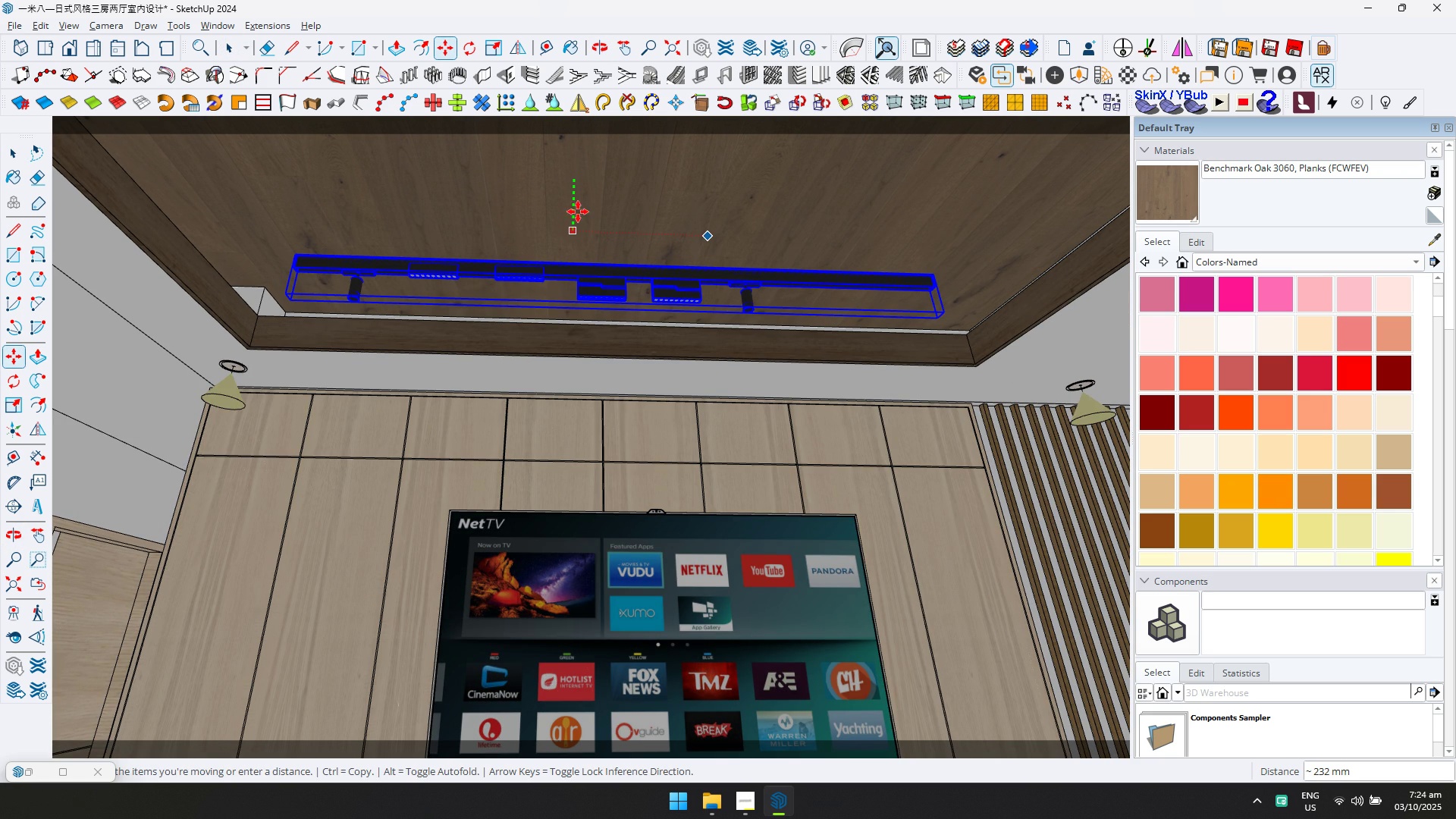 
wait(6.92)
 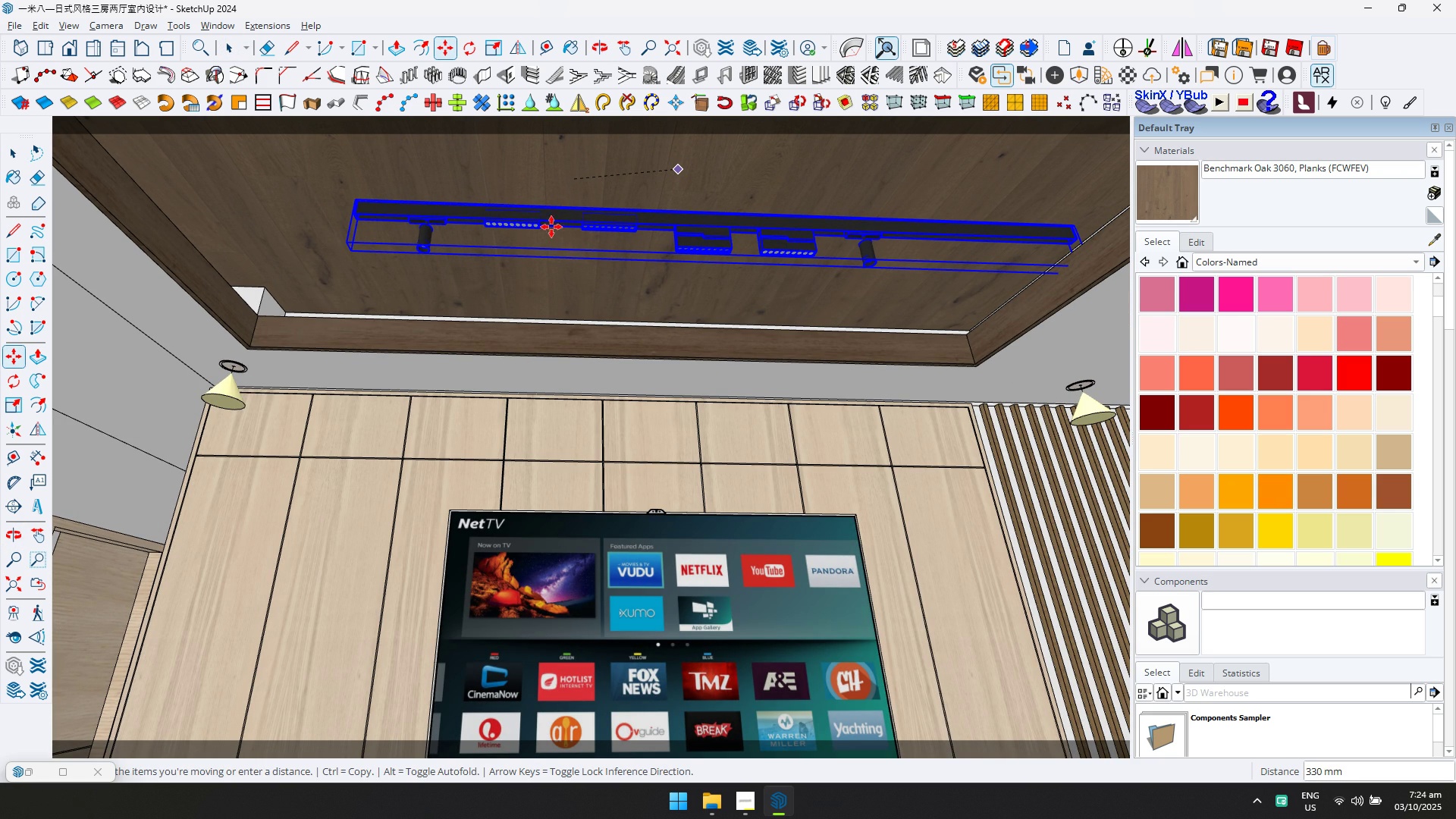 
key(ArrowRight)
 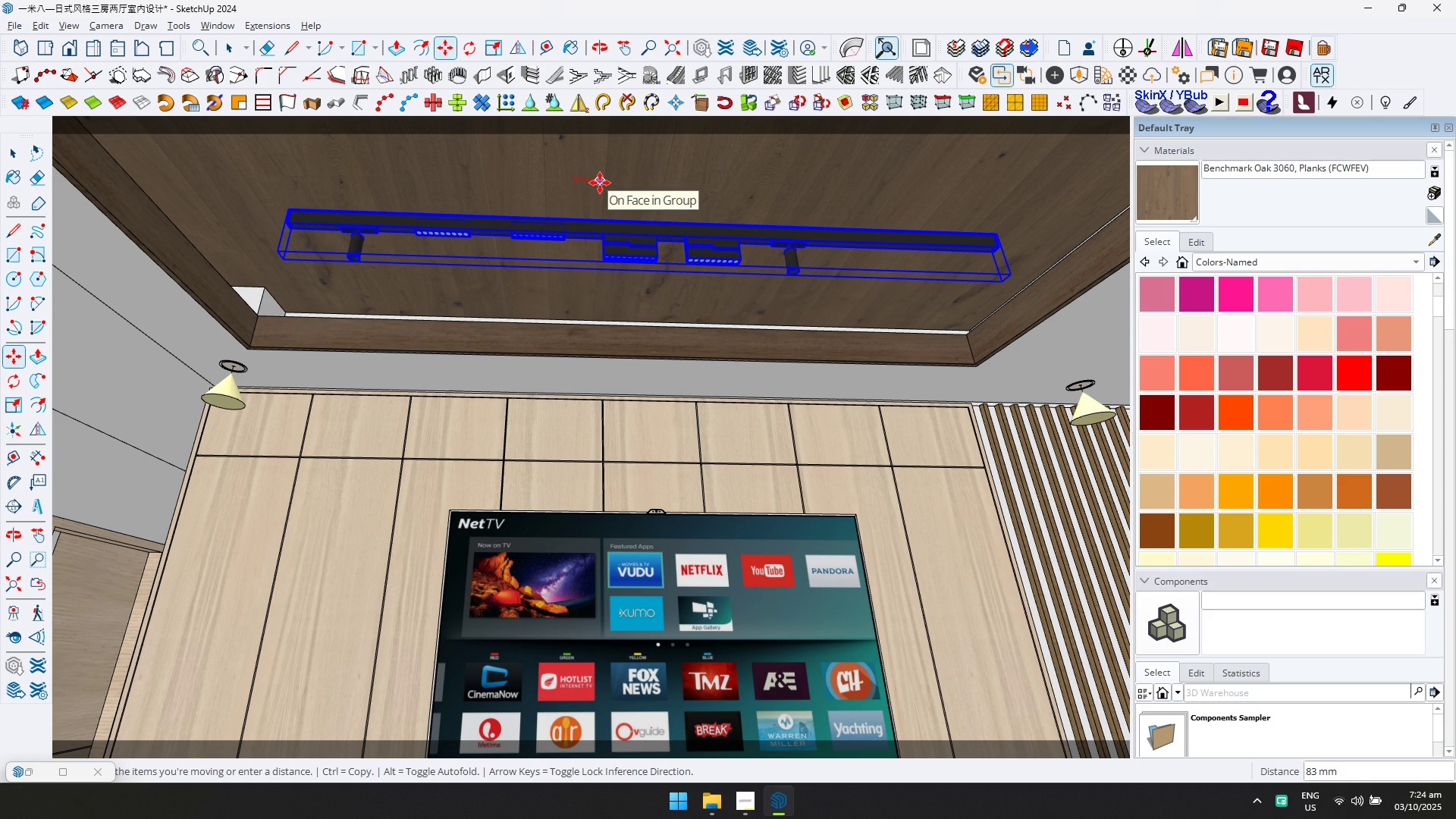 
left_click([600, 183])
 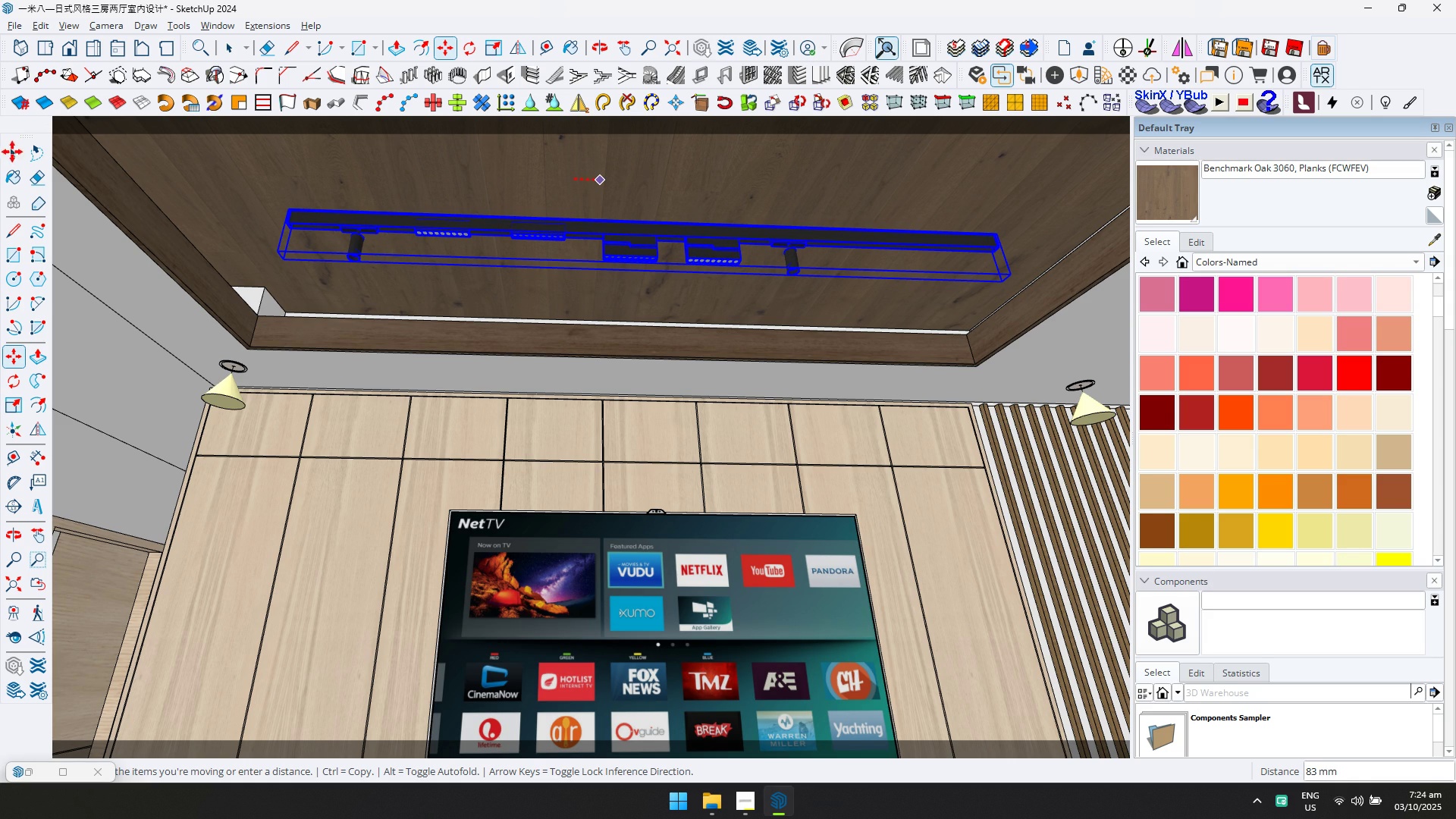 
left_click([14, 155])
 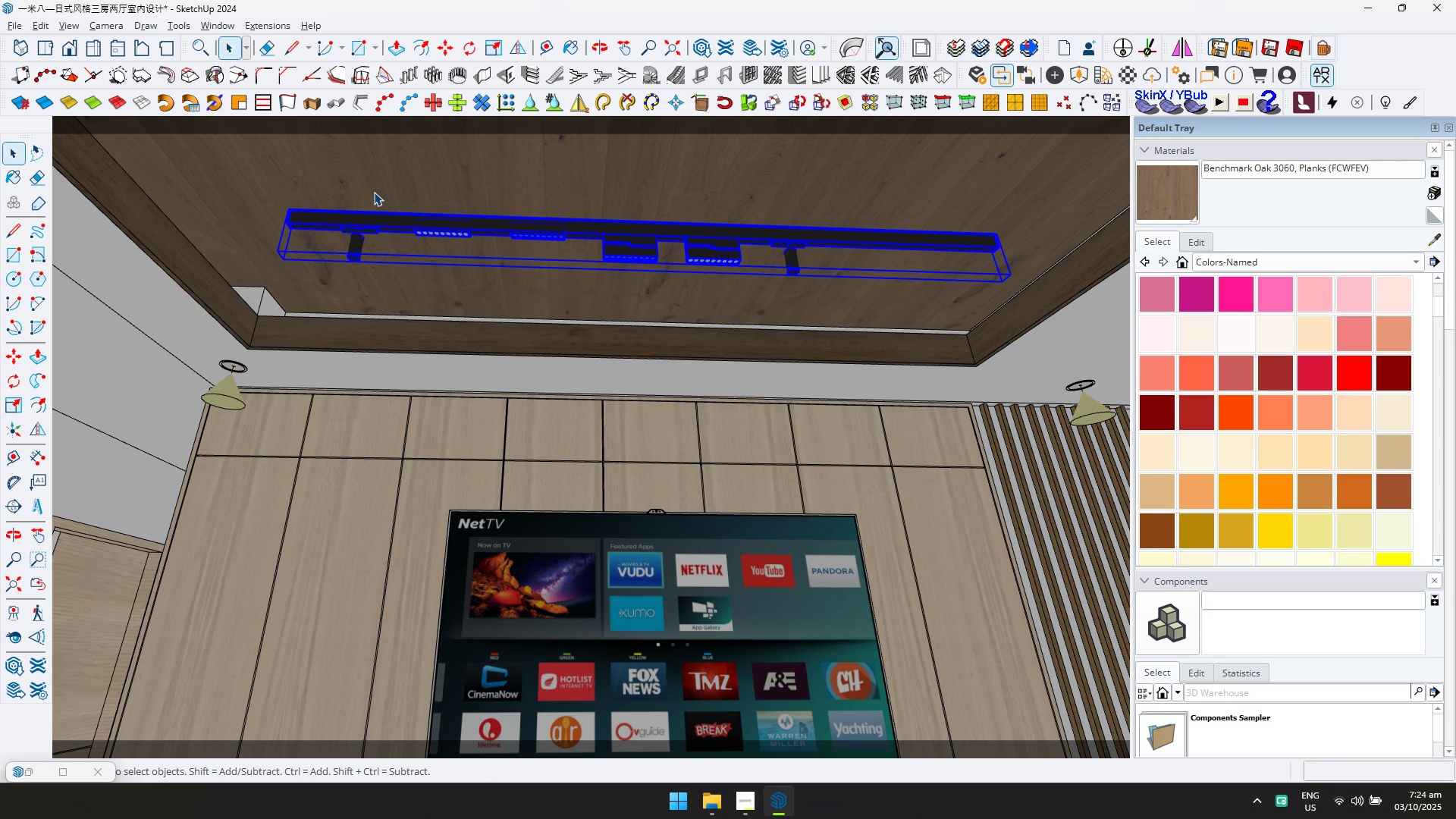 
double_click([374, 192])
 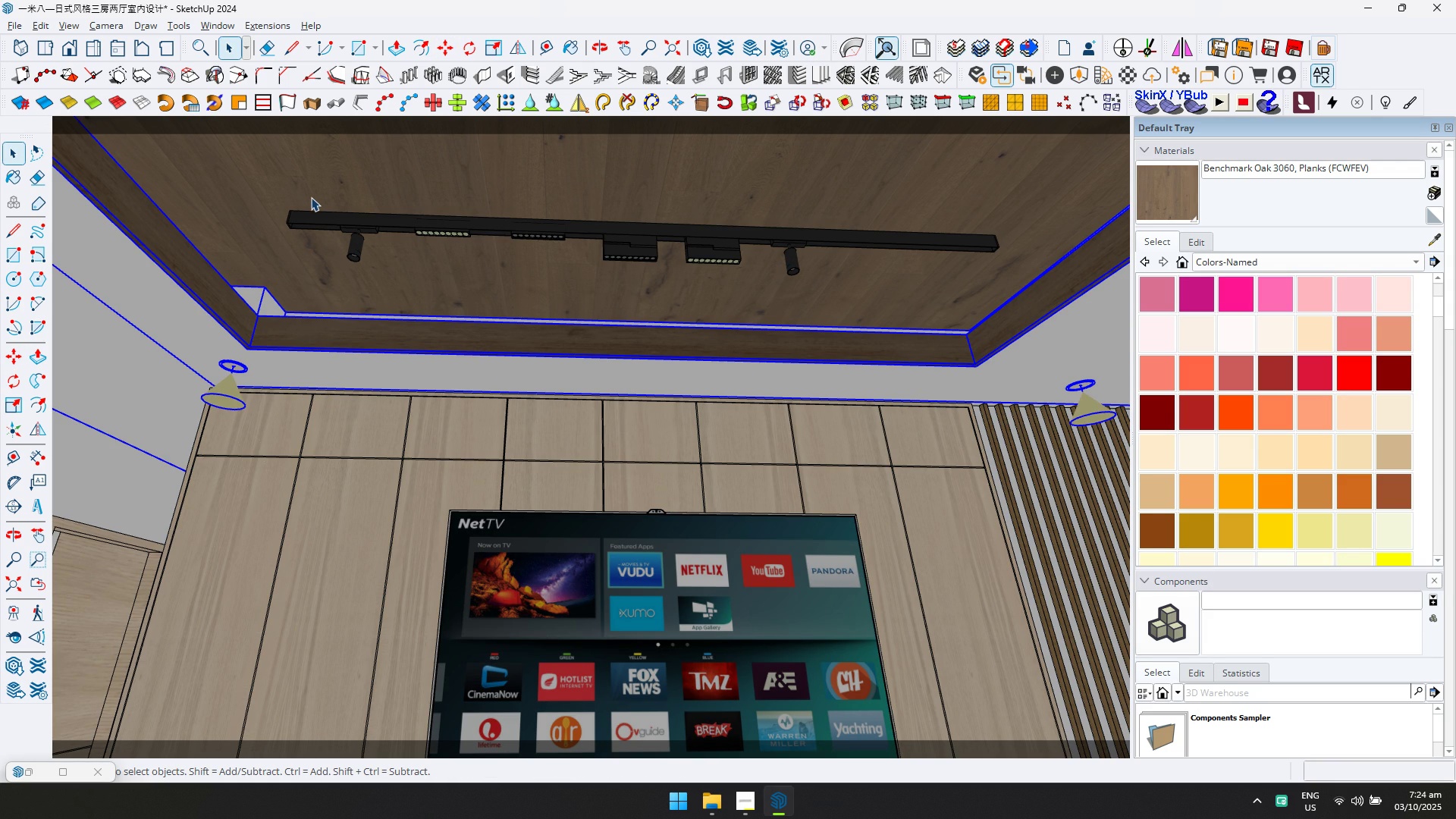 
scroll: coordinate [303, 202], scroll_direction: up, amount: 20.0
 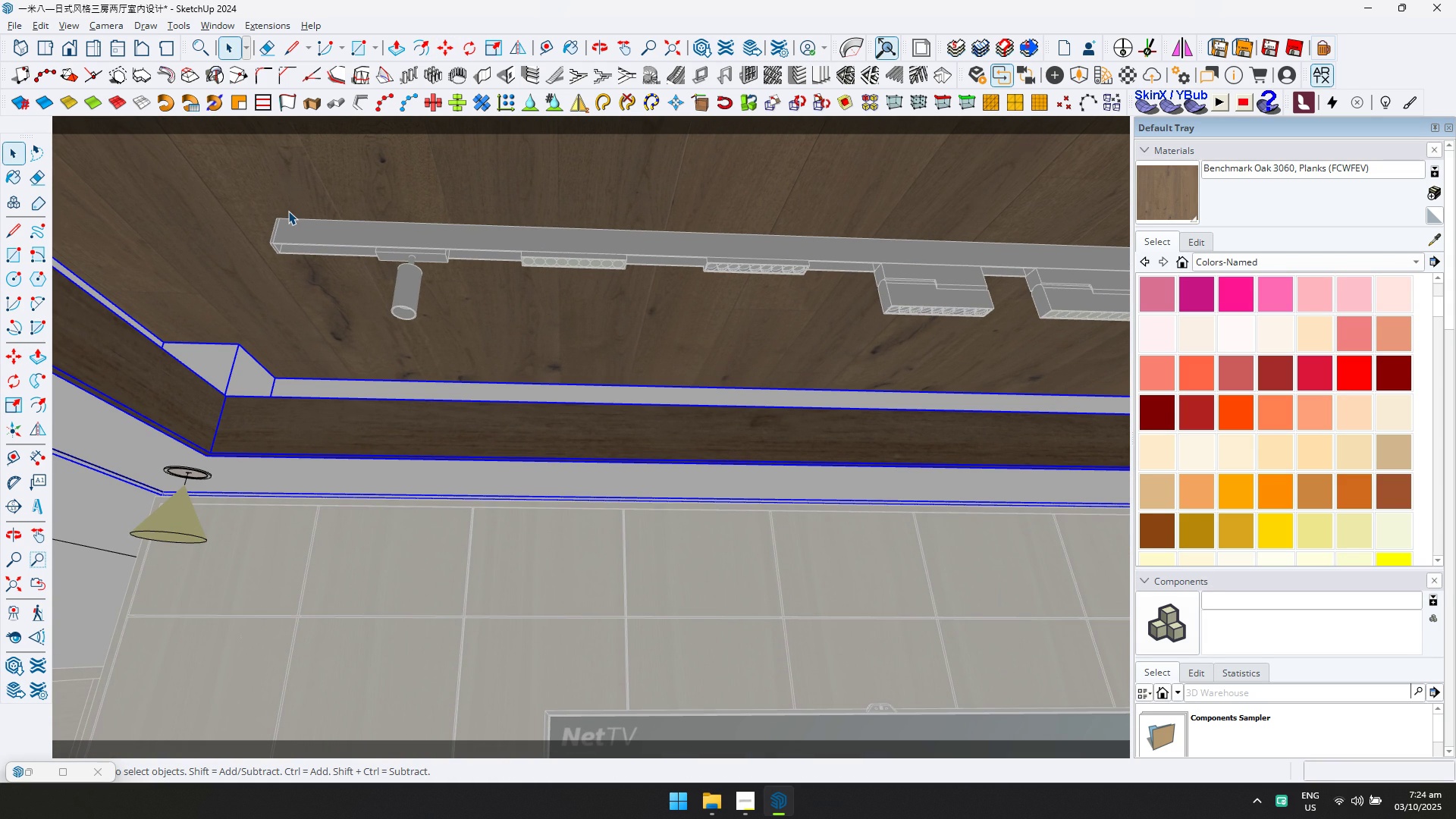 
double_click([288, 212])
 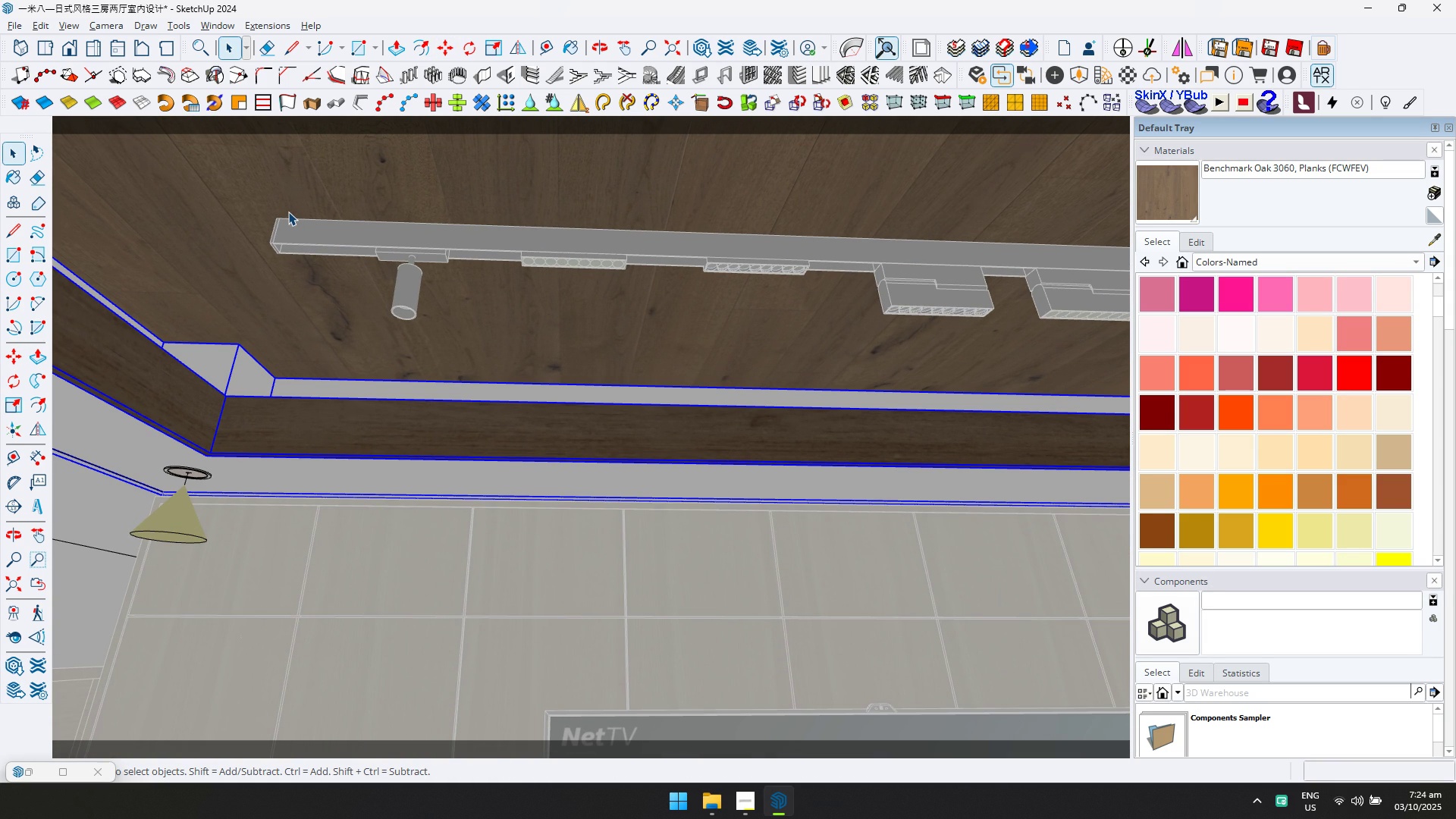 
triple_click([288, 212])
 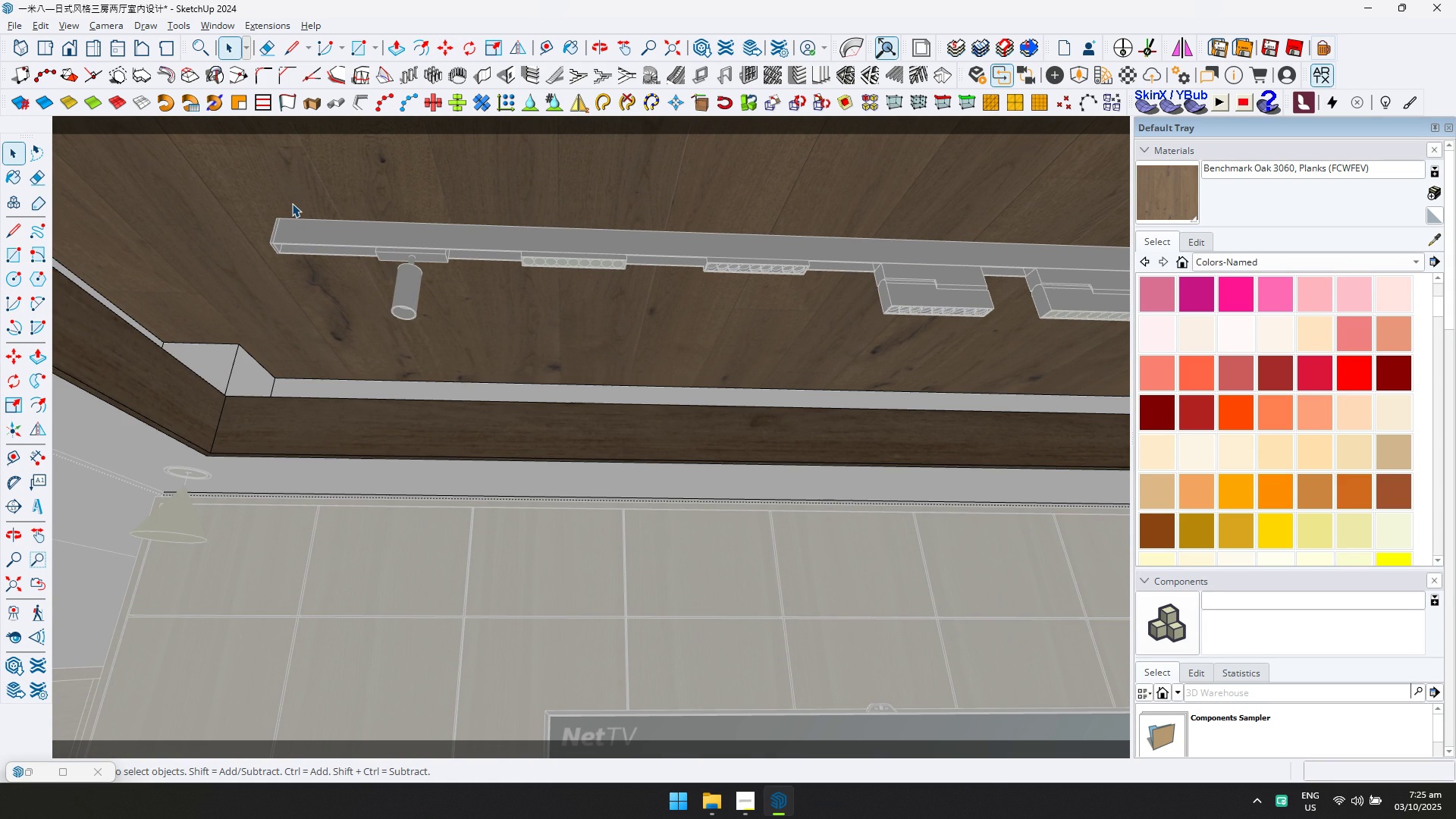 
left_click([292, 202])
 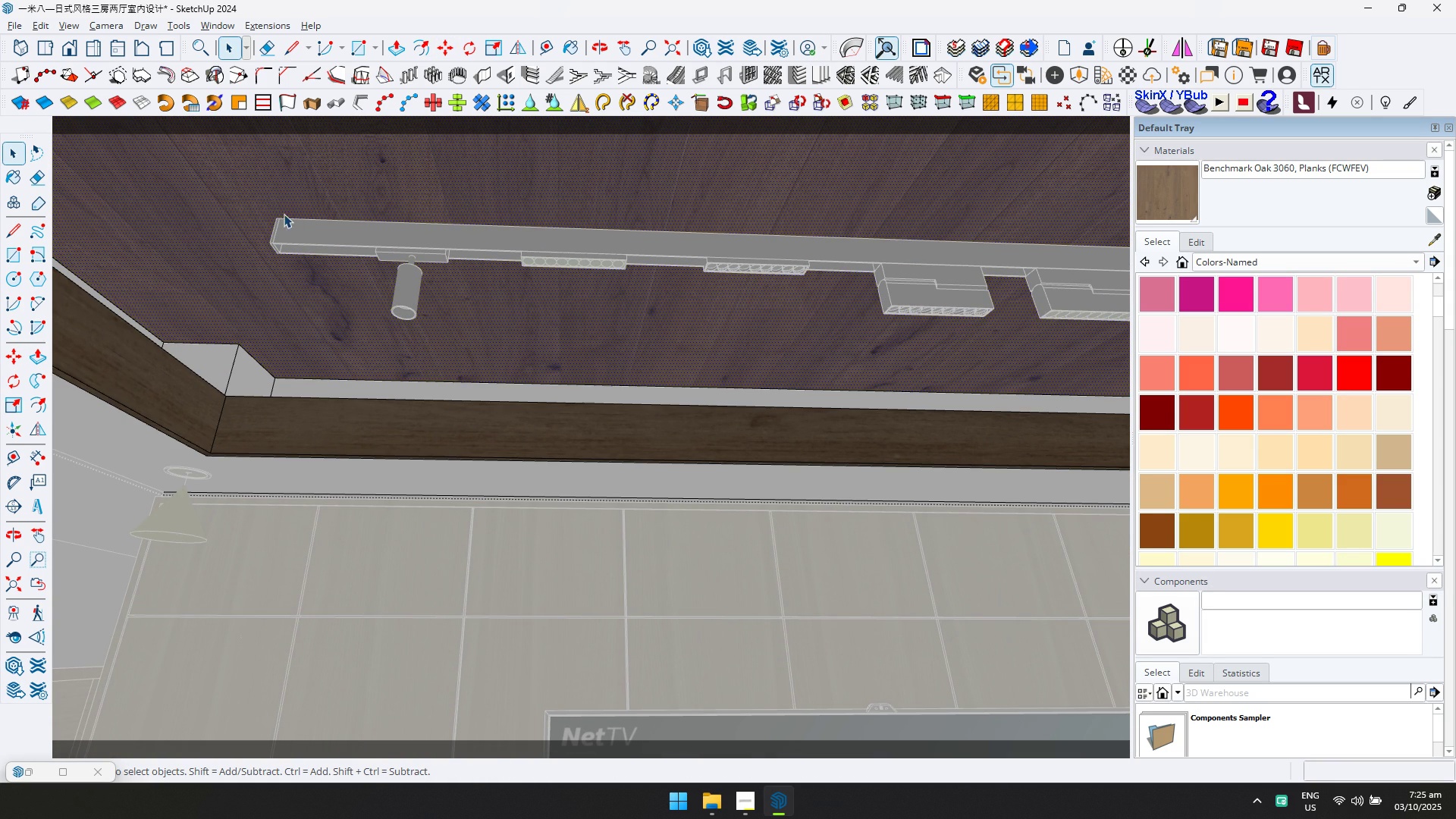 
type(ER)
key(Escape)
 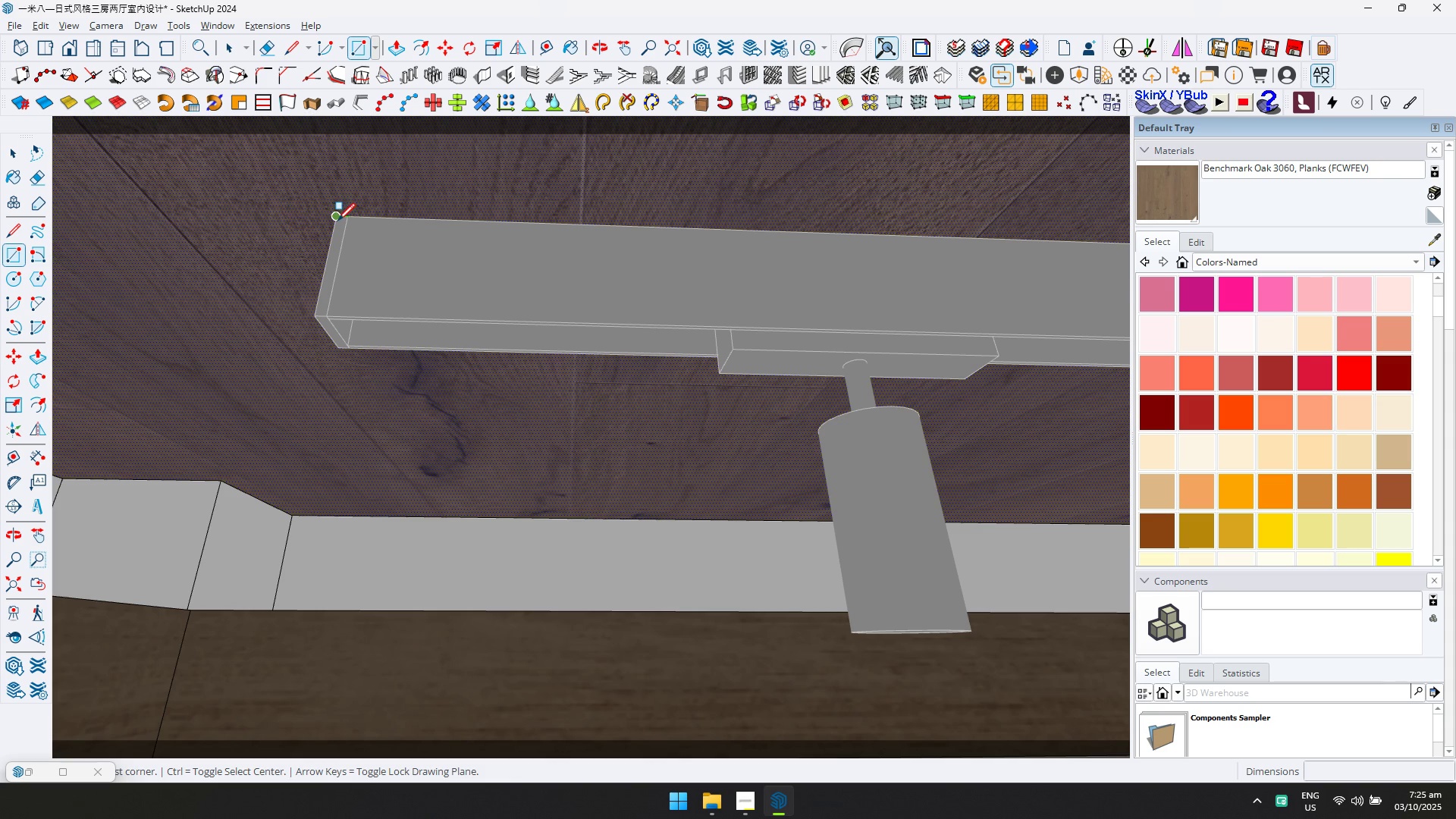 
scroll: coordinate [245, 213], scroll_direction: up, amount: 16.0
 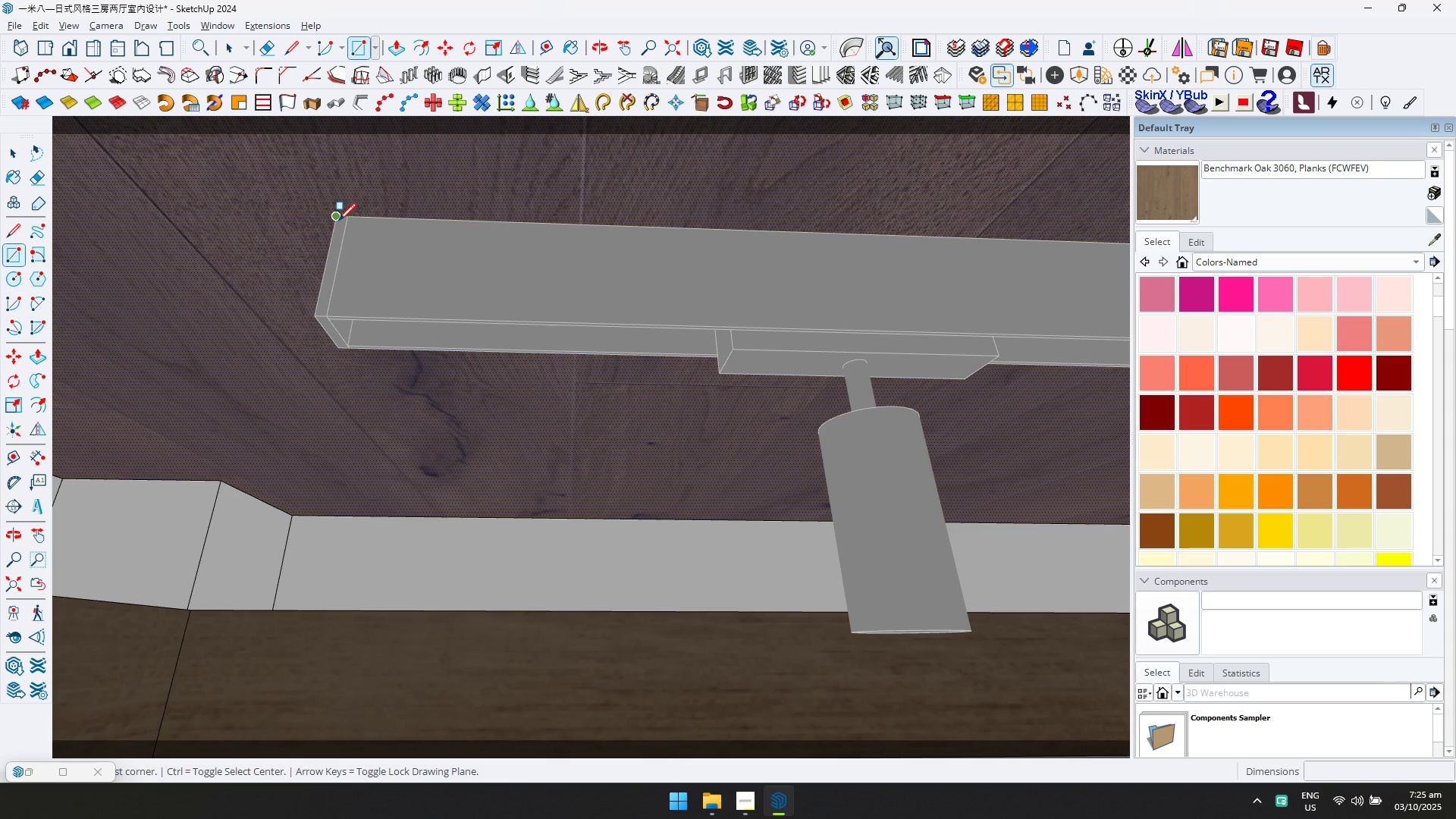 
left_click([337, 221])
 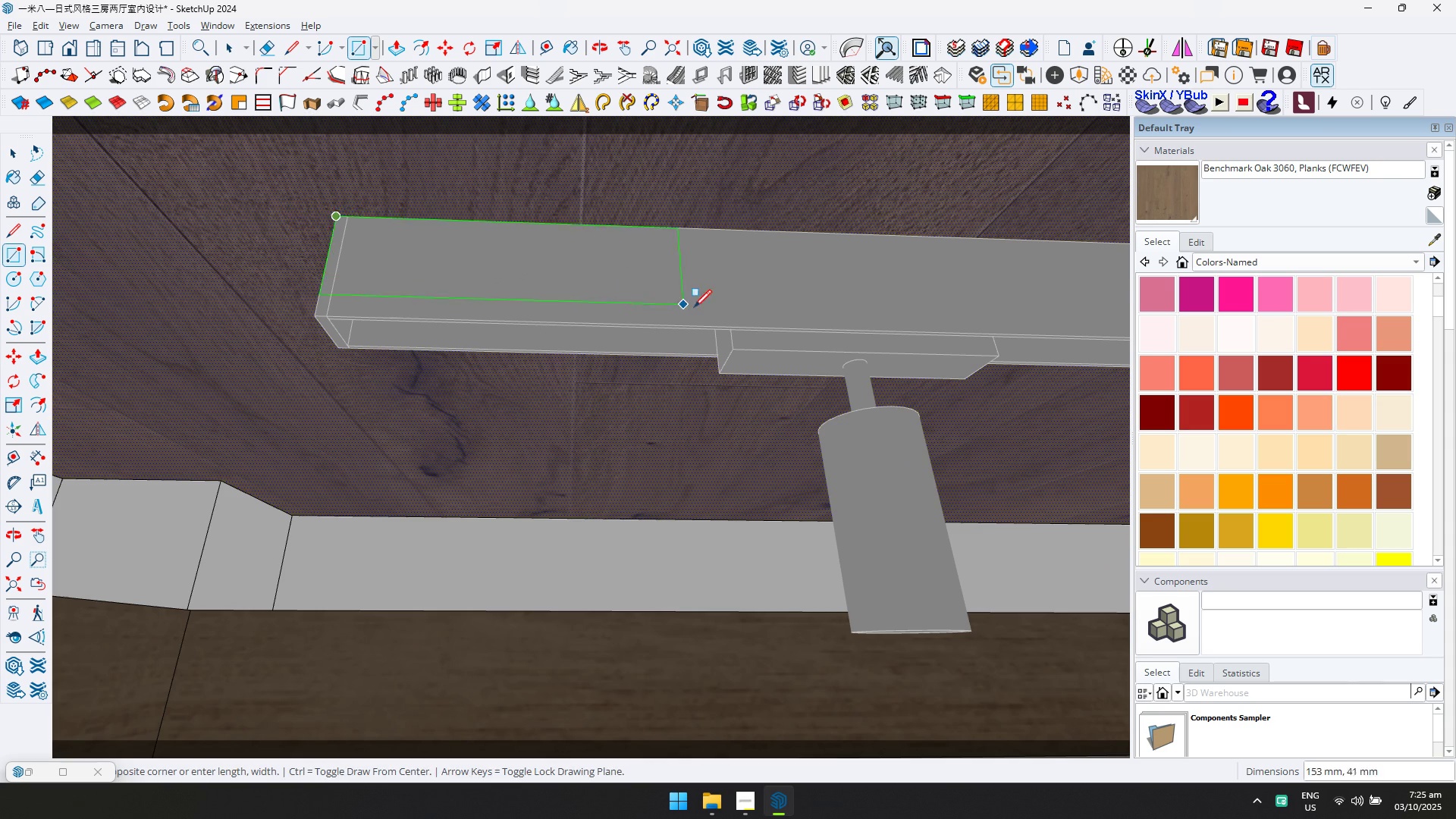 
scroll: coordinate [775, 337], scroll_direction: down, amount: 10.0
 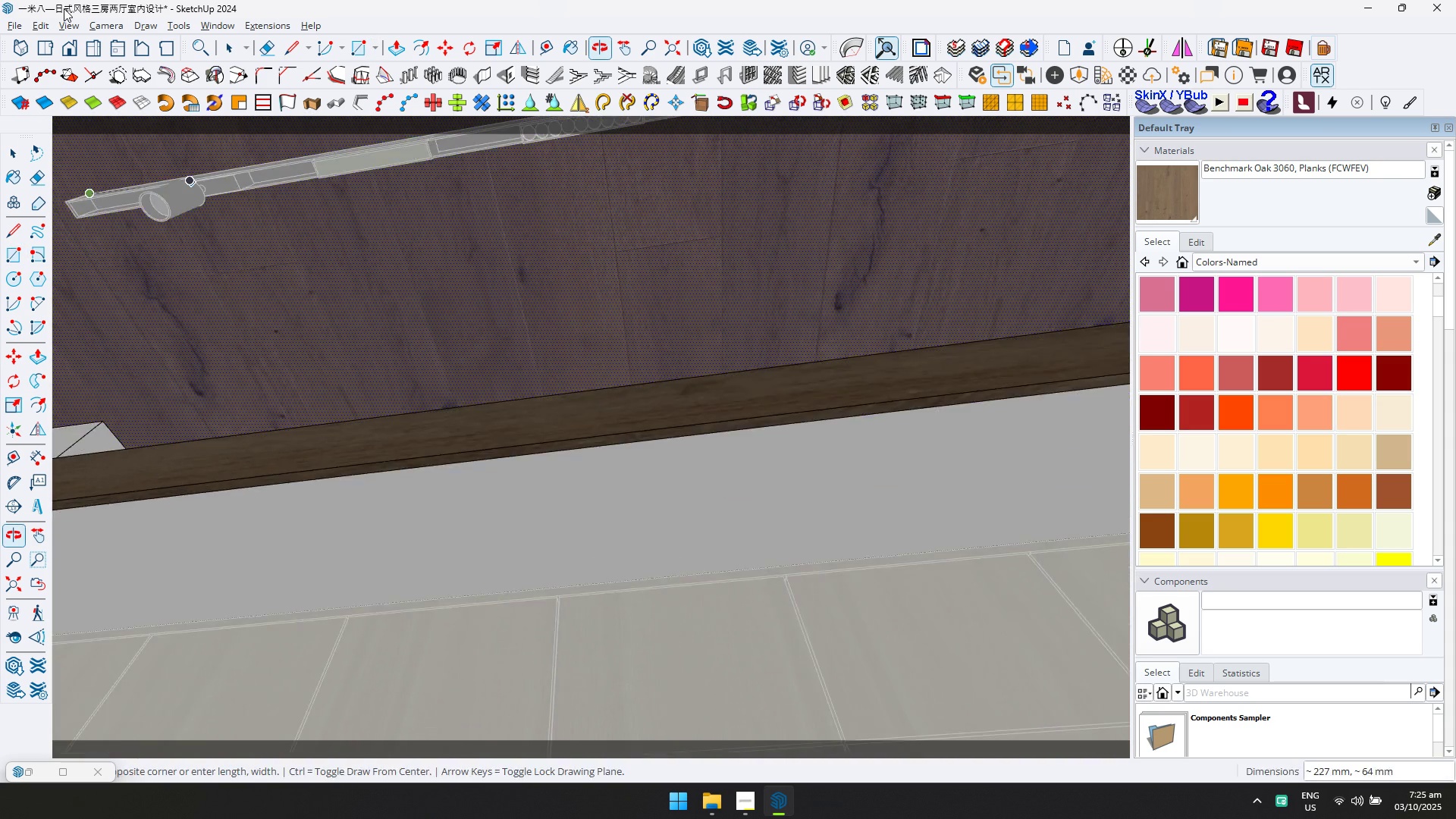 
hold_key(key=ShiftLeft, duration=0.38)
 